 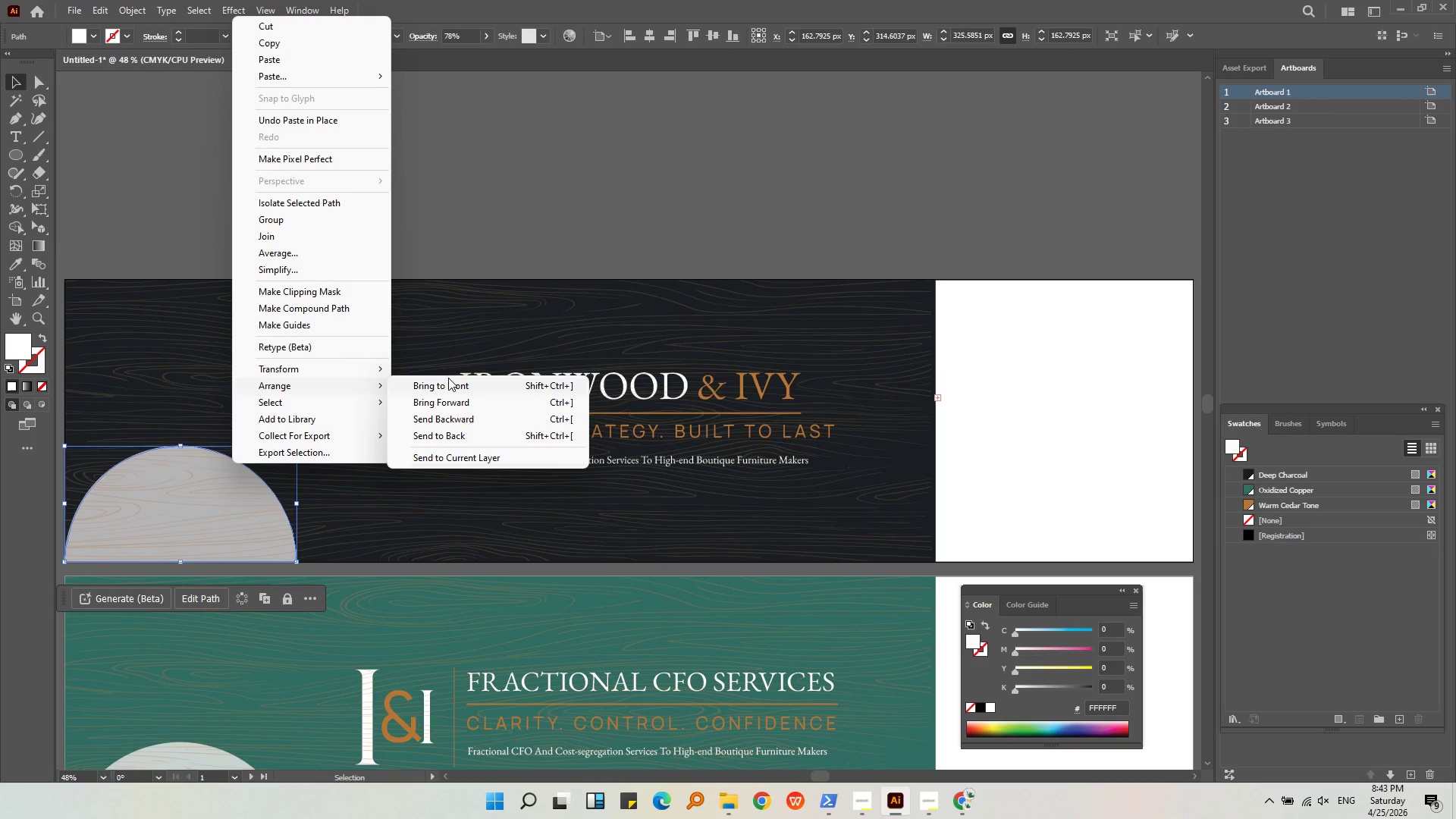 
left_click([447, 381])
 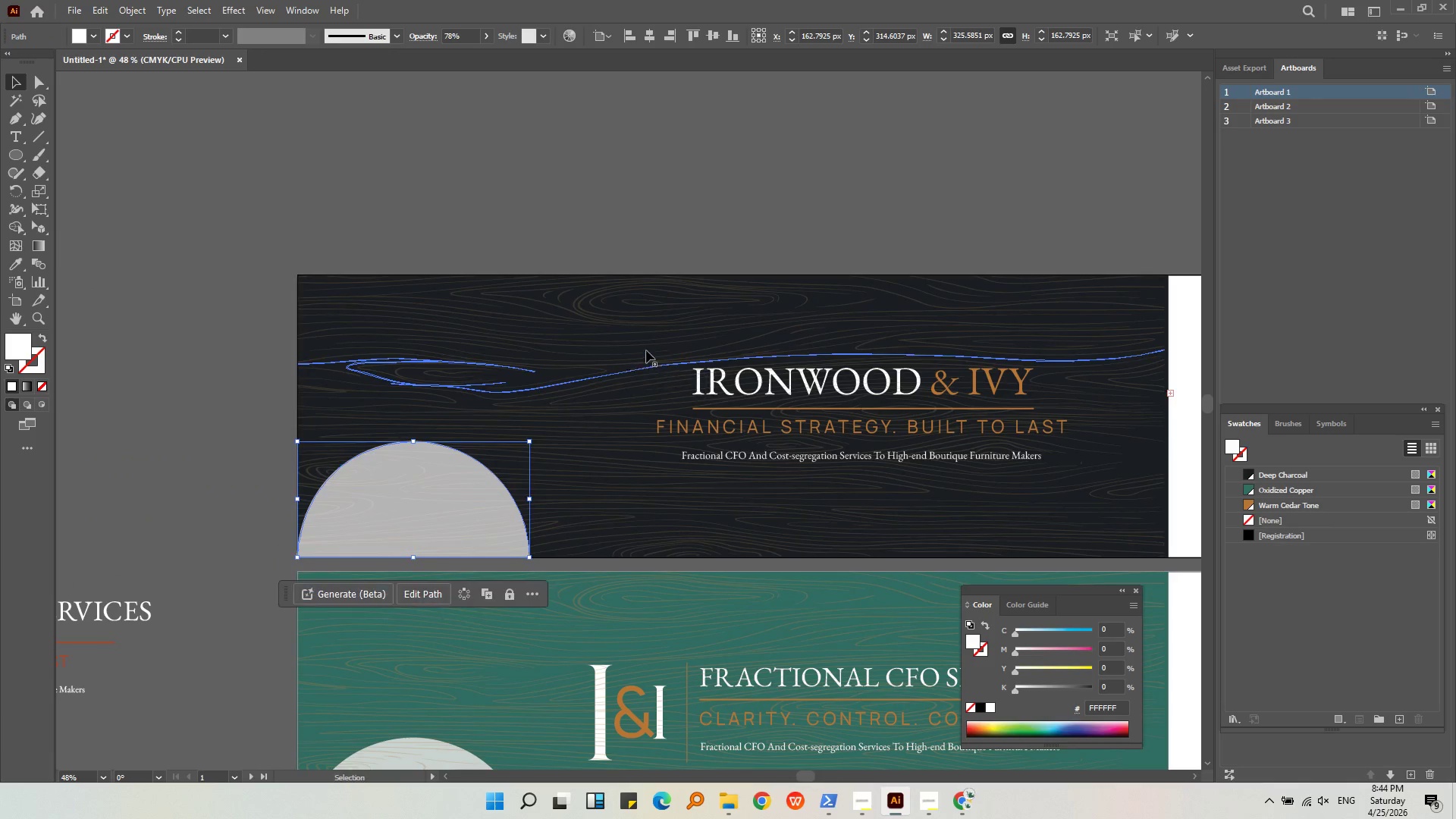 
left_click([604, 235])
 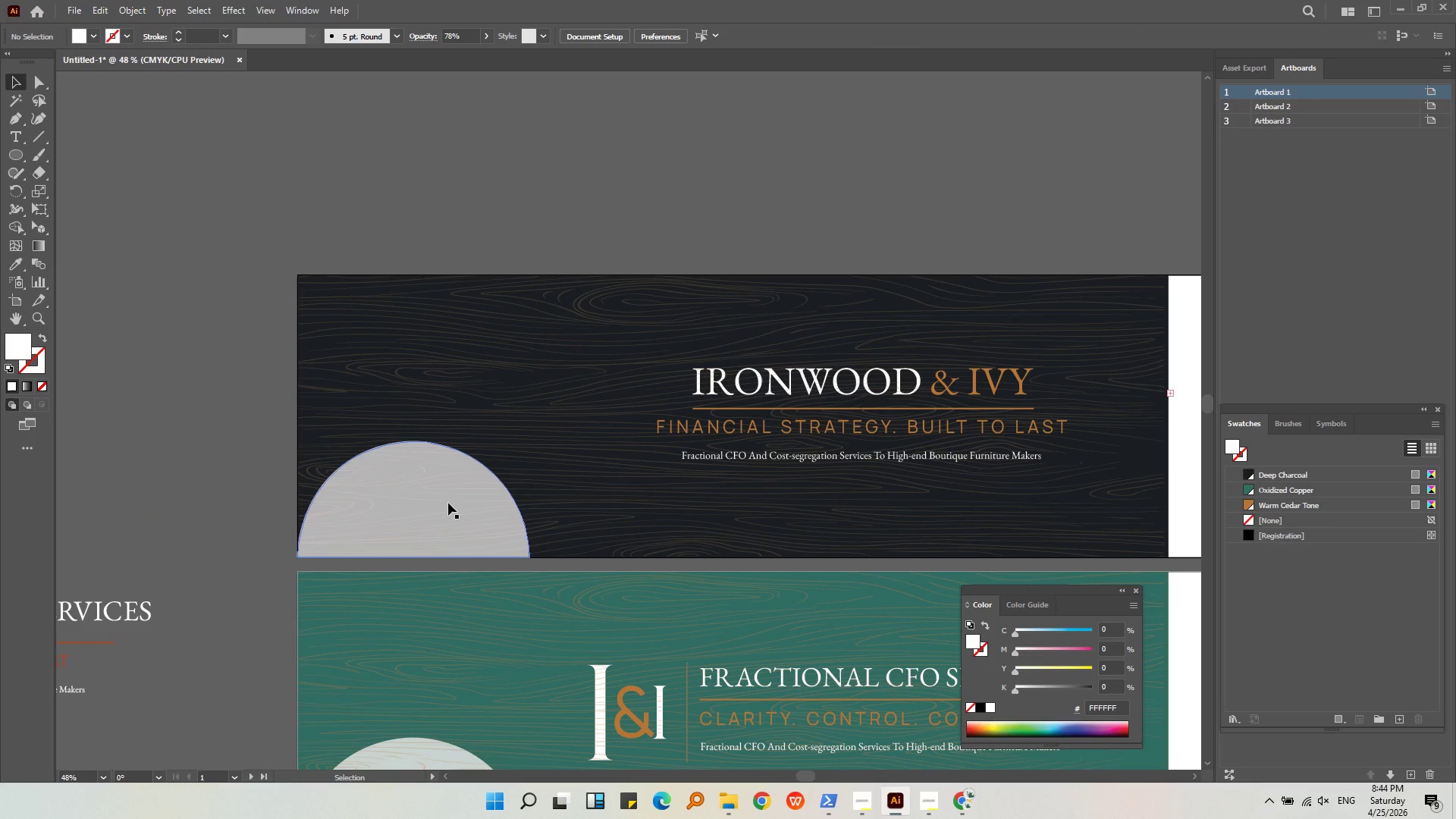 
left_click([430, 497])
 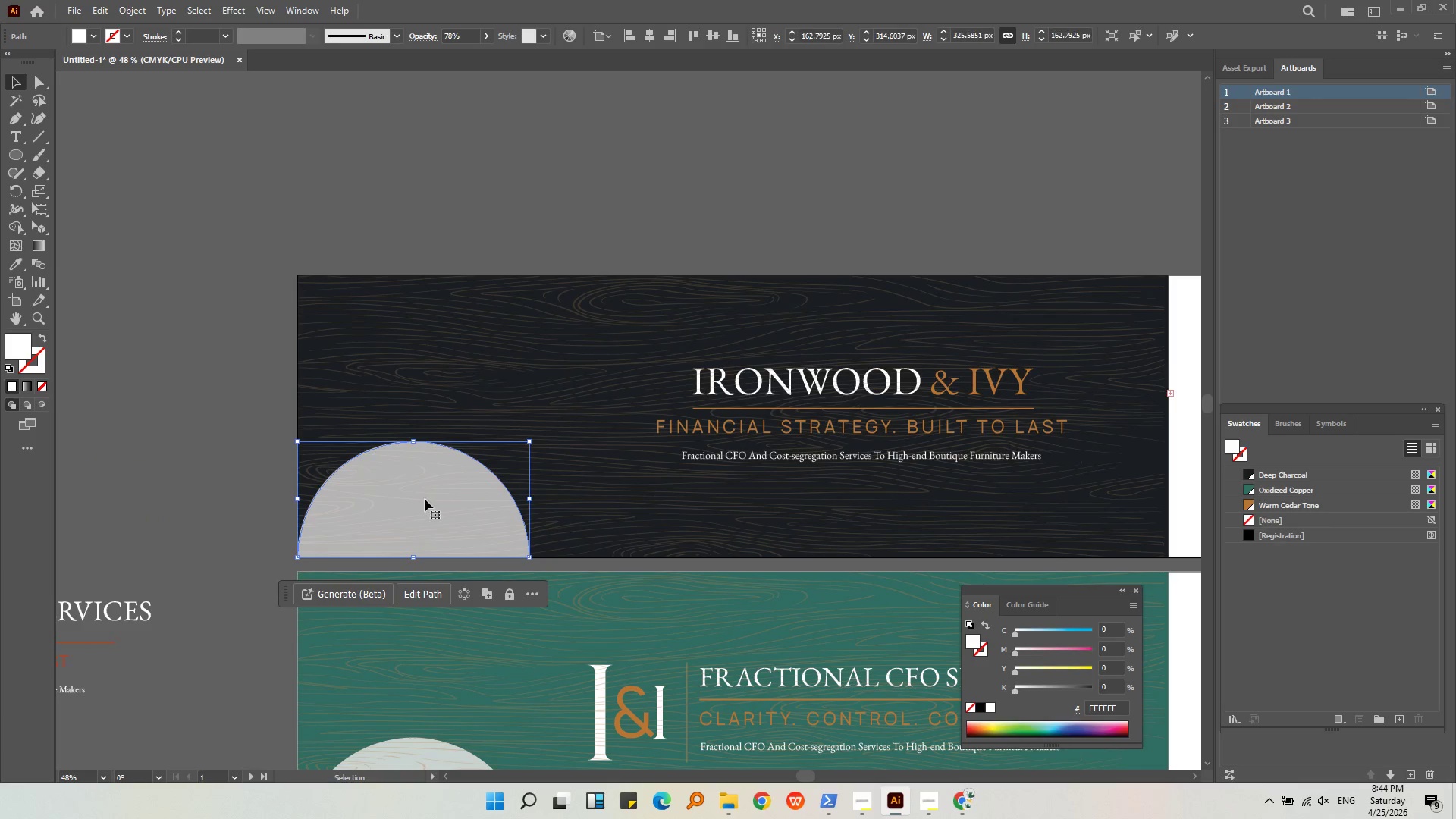 
left_click_drag(start_coordinate=[425, 499], to_coordinate=[425, 523])
 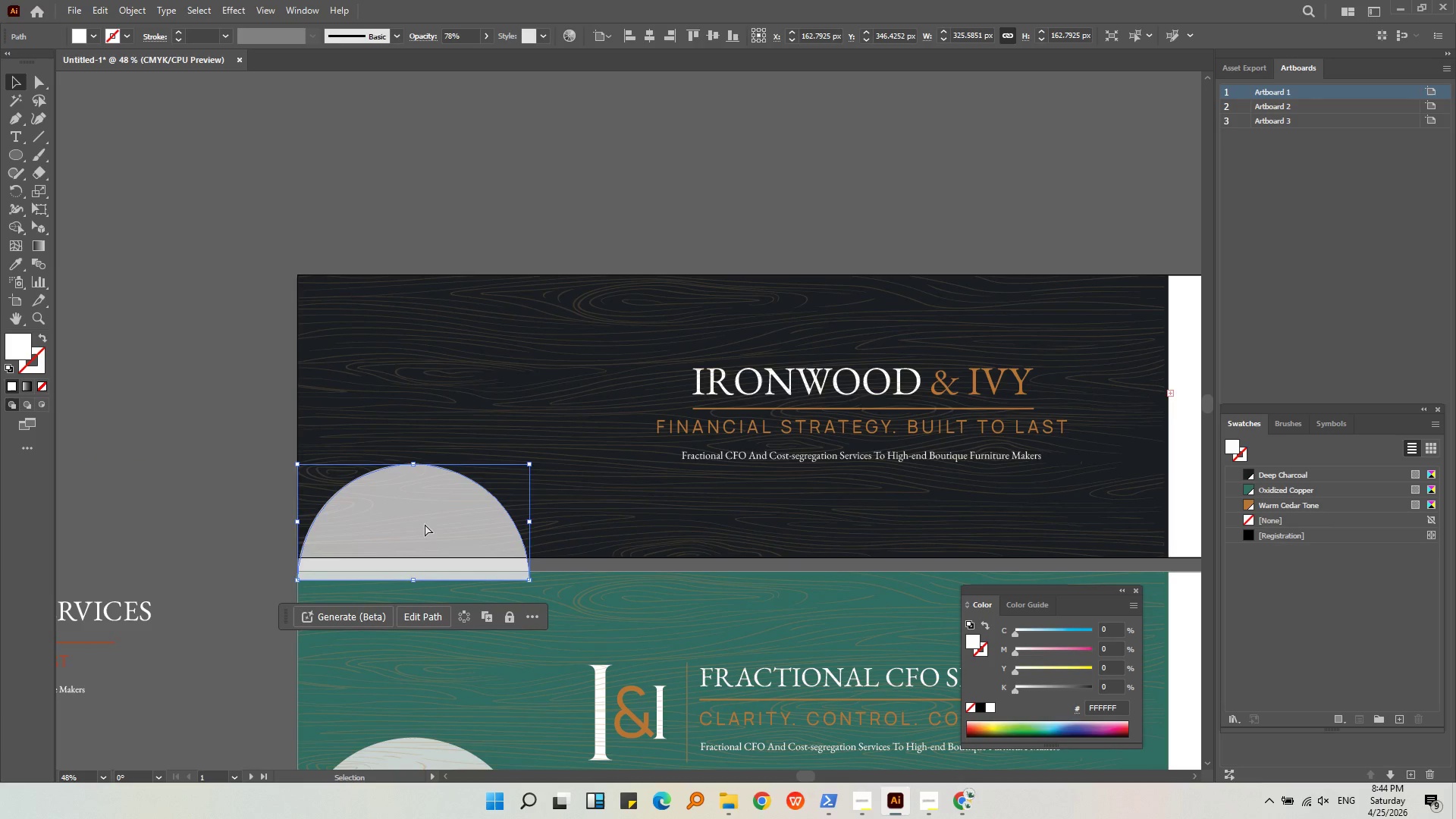 
key(Control+Z)
 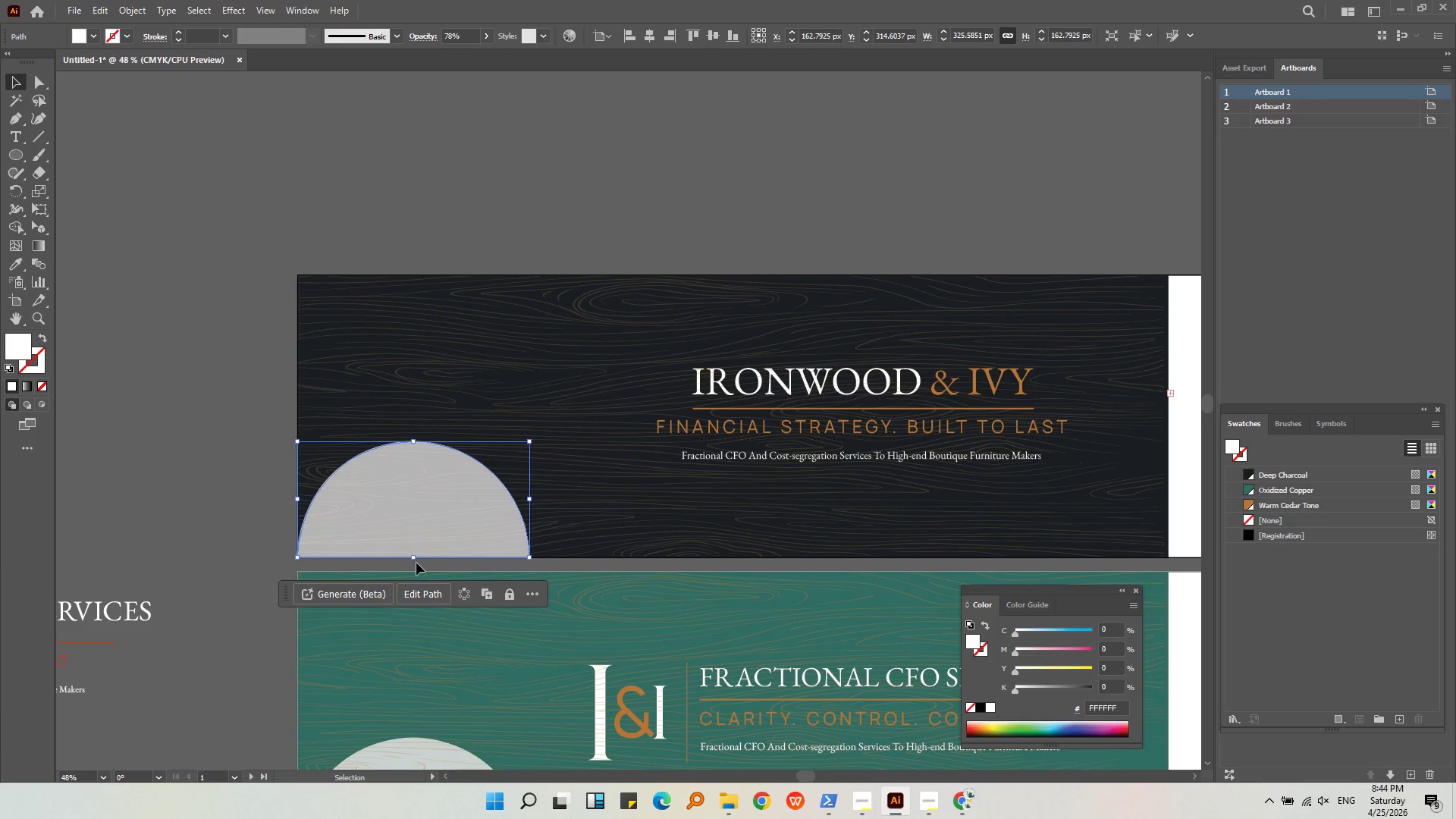 
right_click([415, 538])
 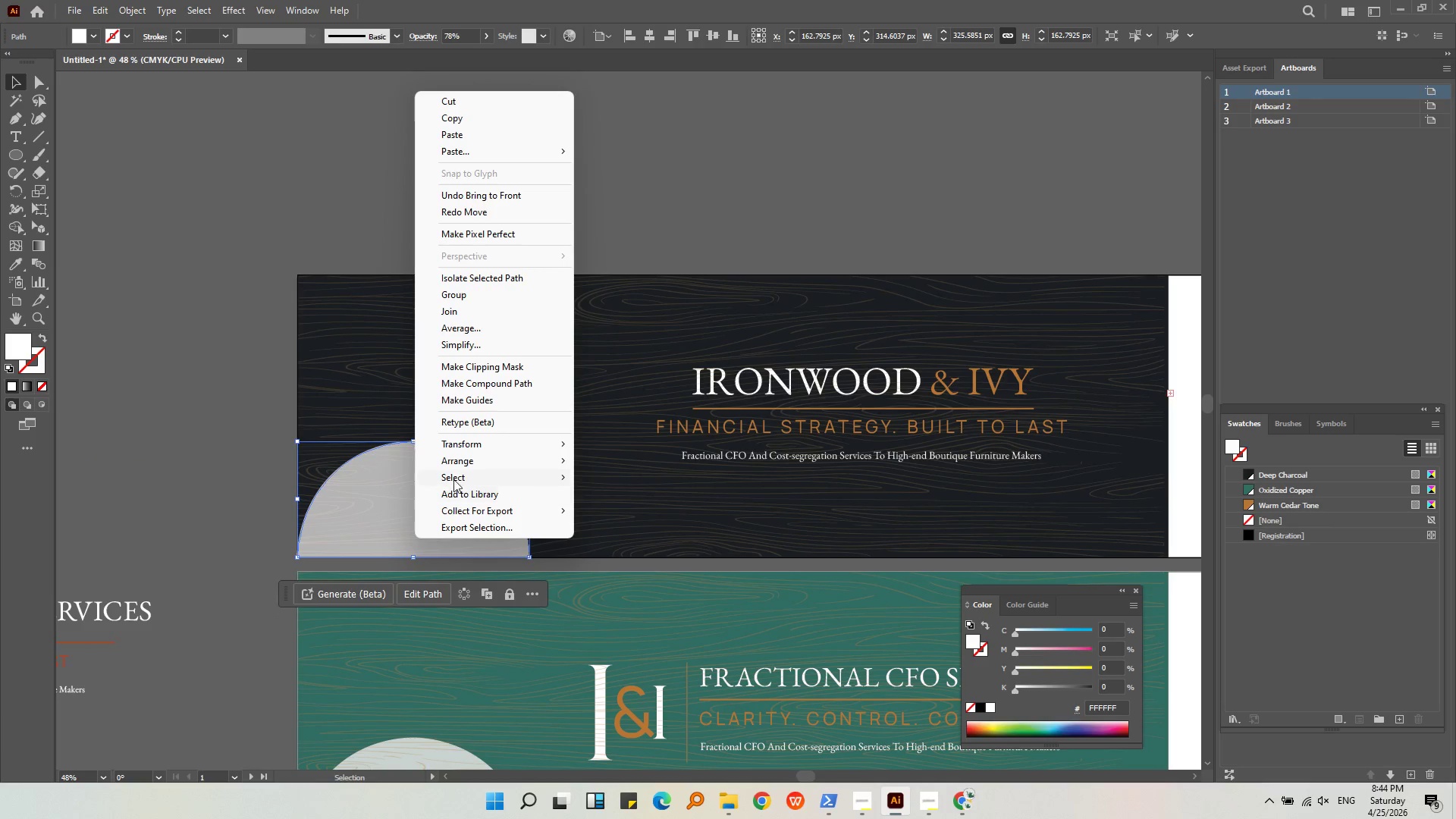 
left_click([464, 460])
 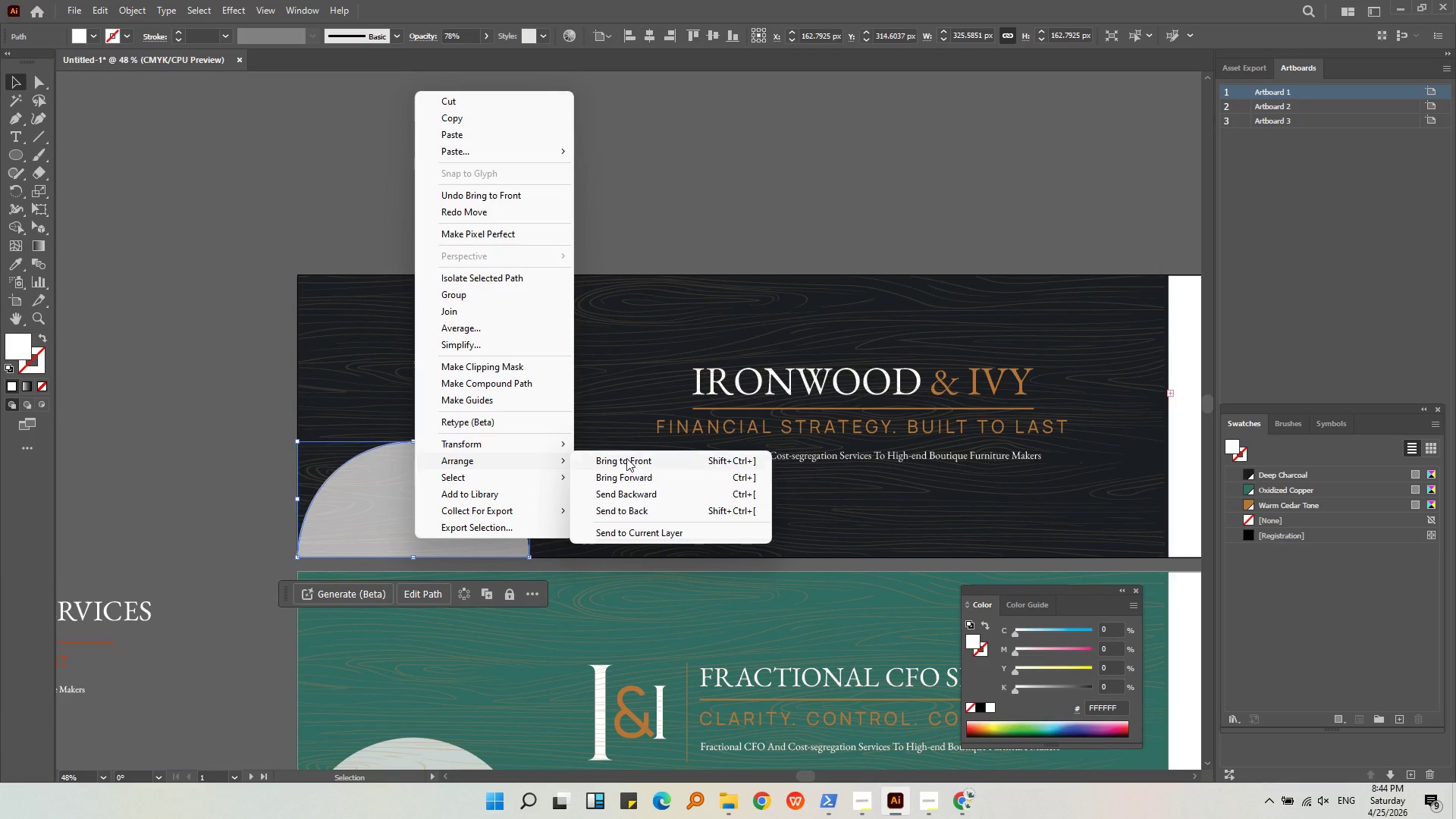 
left_click([626, 461])
 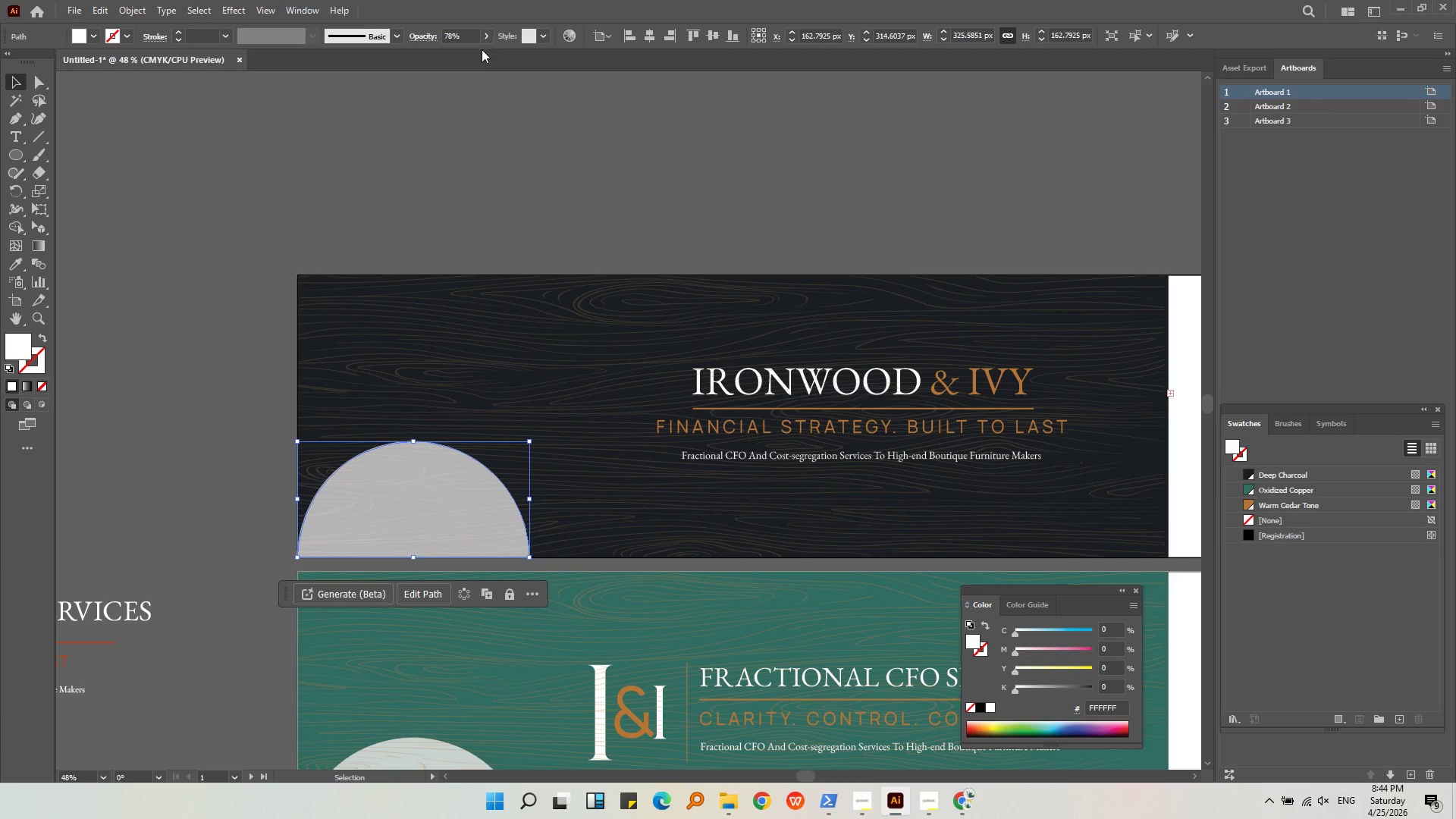 
left_click([484, 124])
 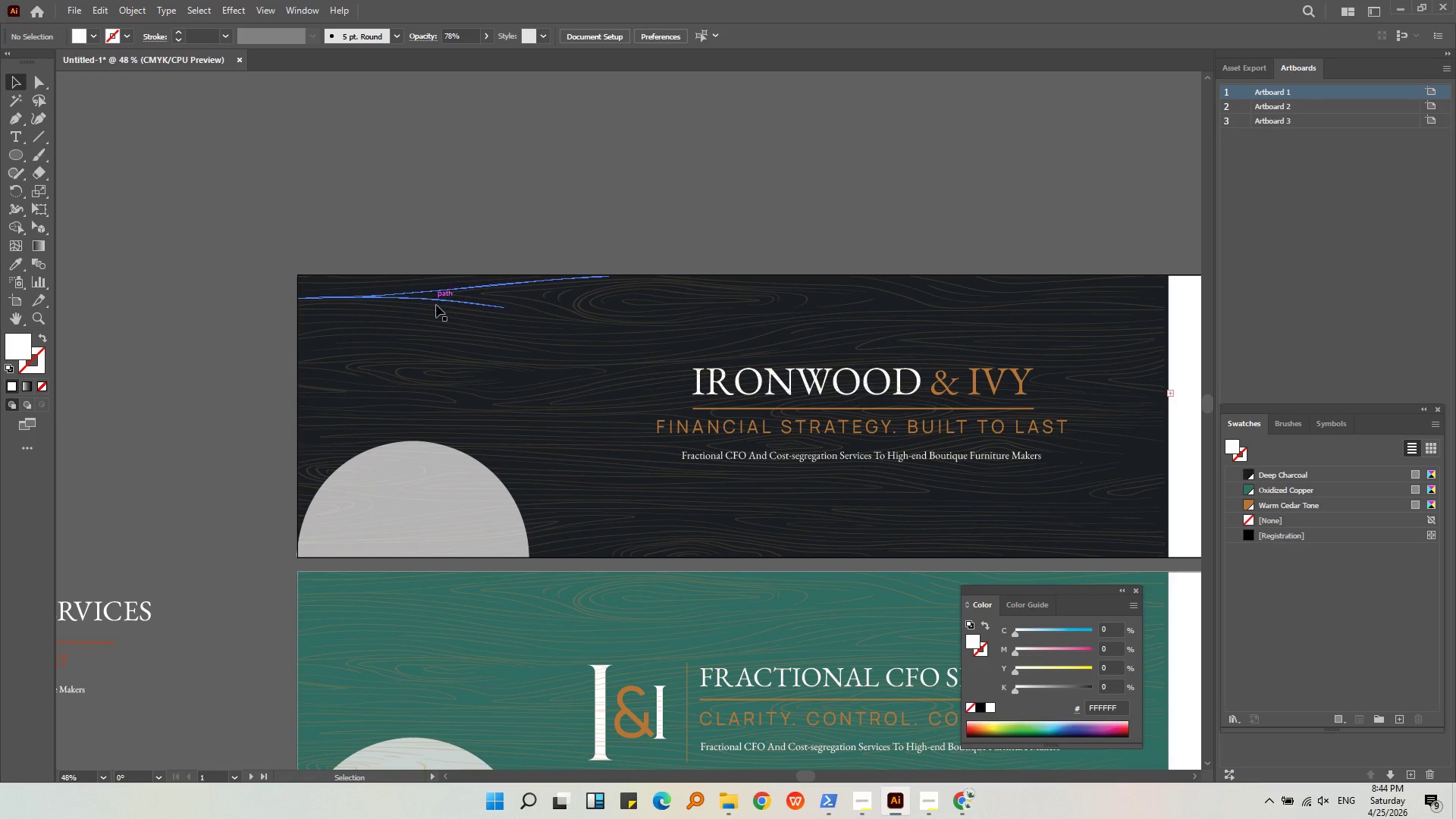 
left_click([436, 305])
 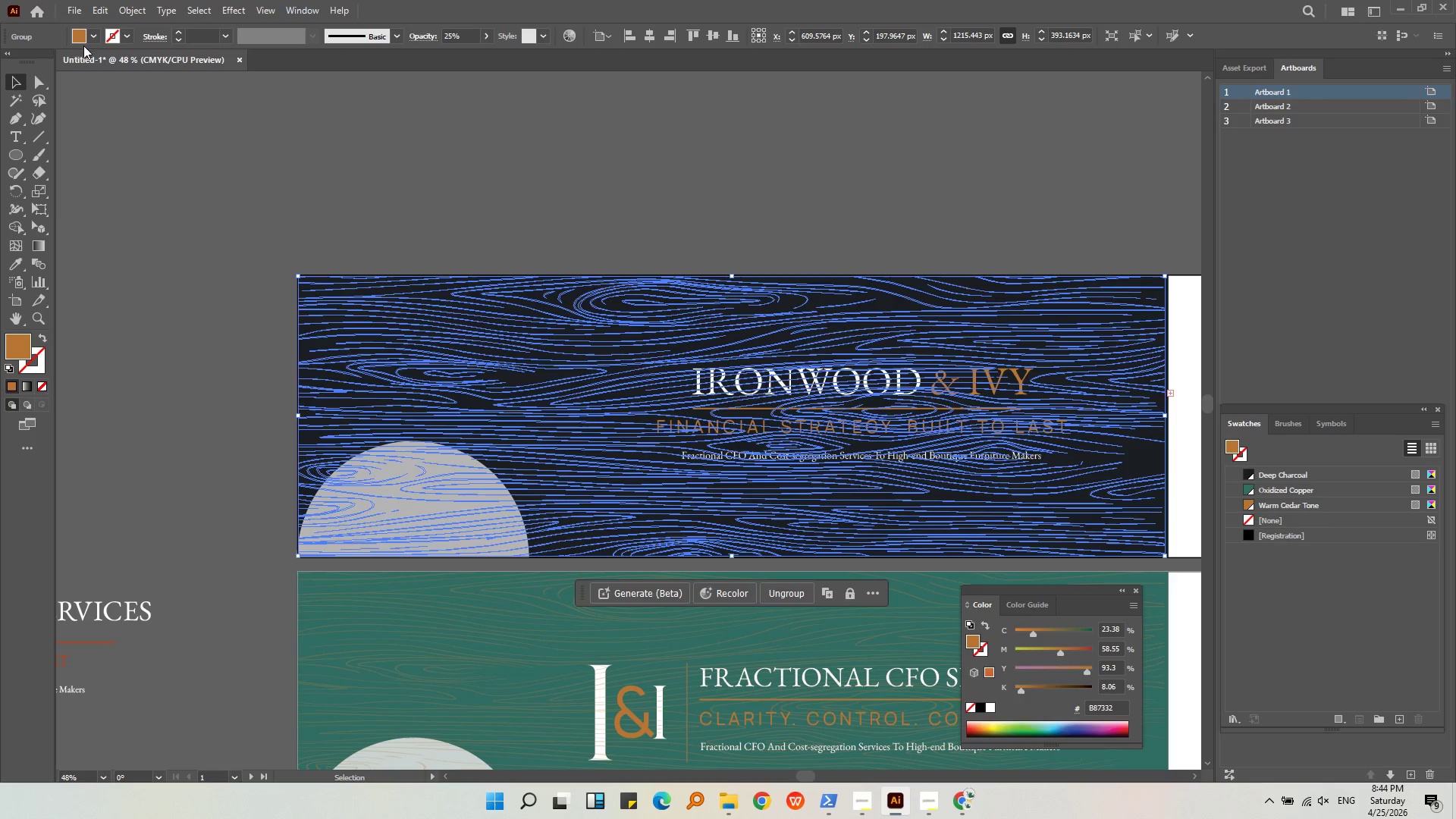 
left_click([92, 36])
 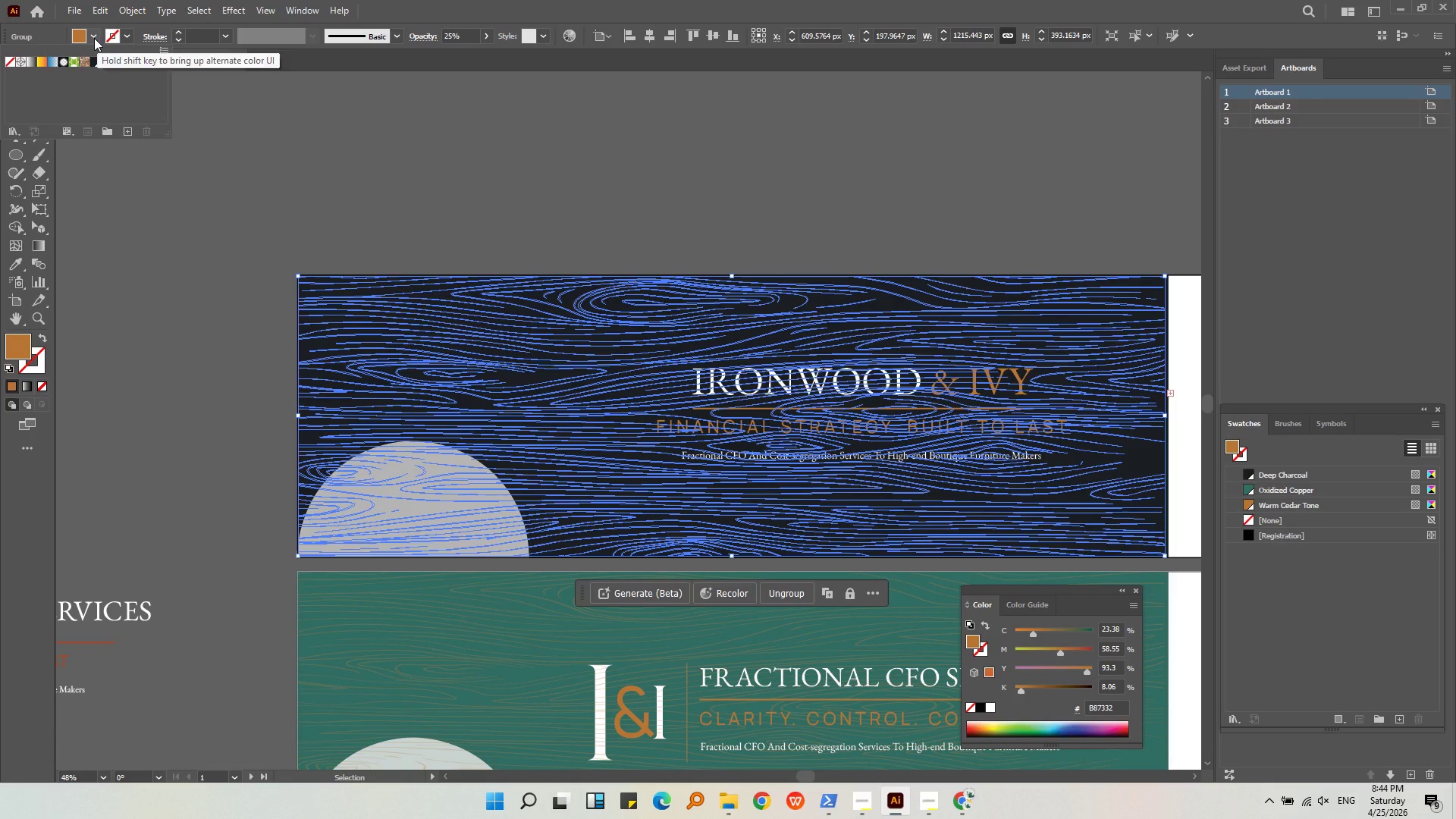 
left_click([93, 38])
 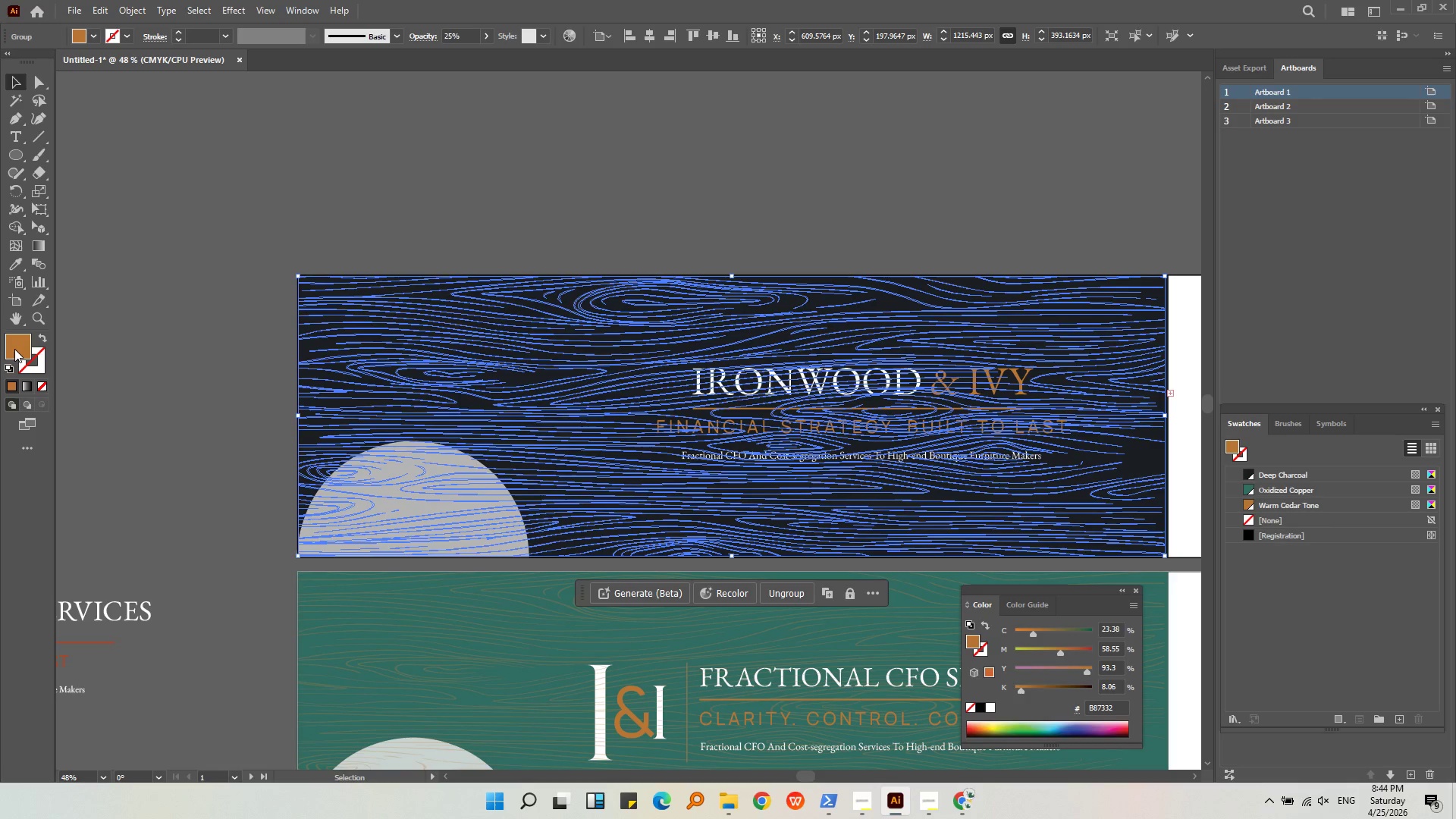 
double_click([14, 350])
 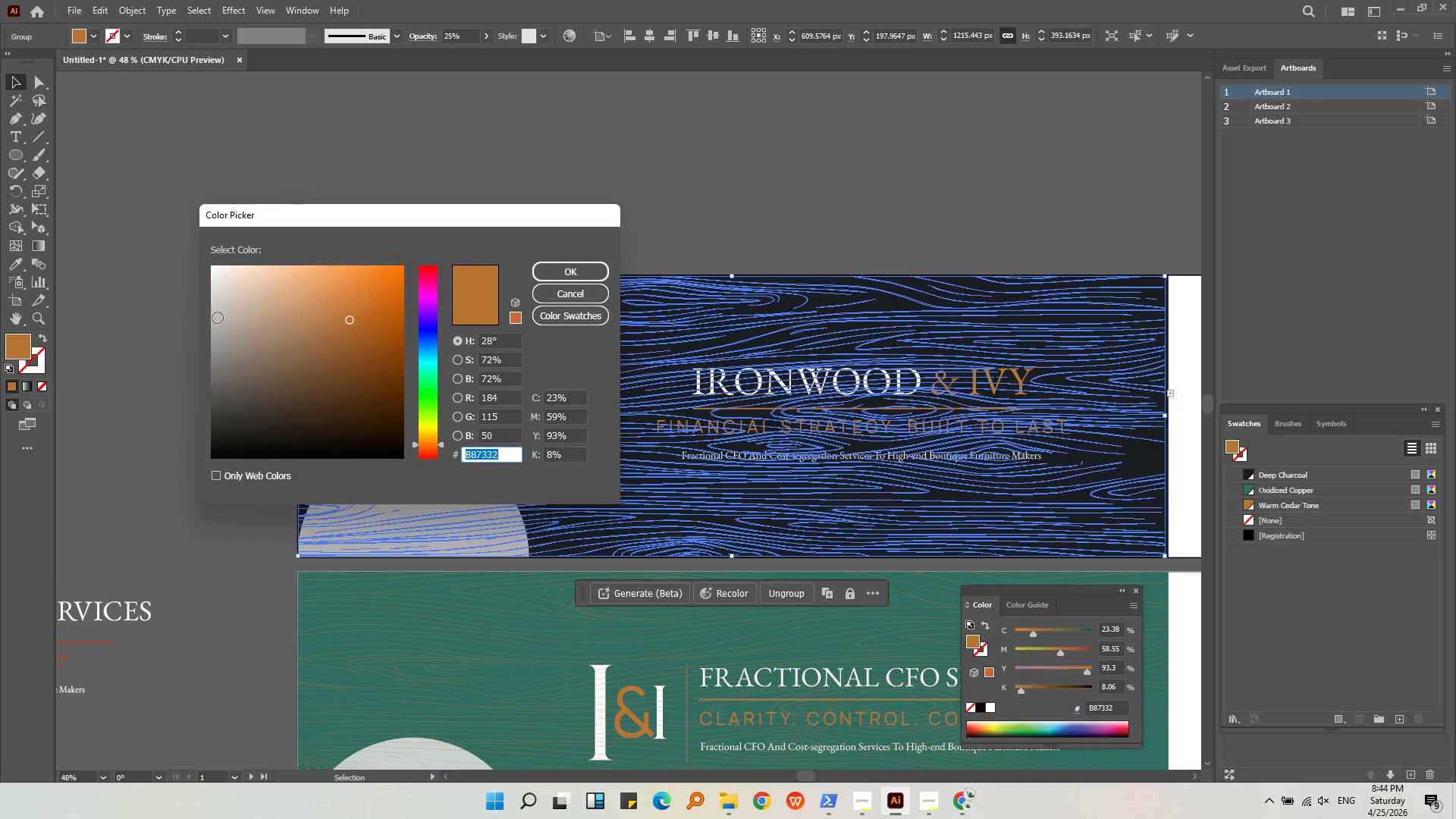 
left_click([212, 308])
 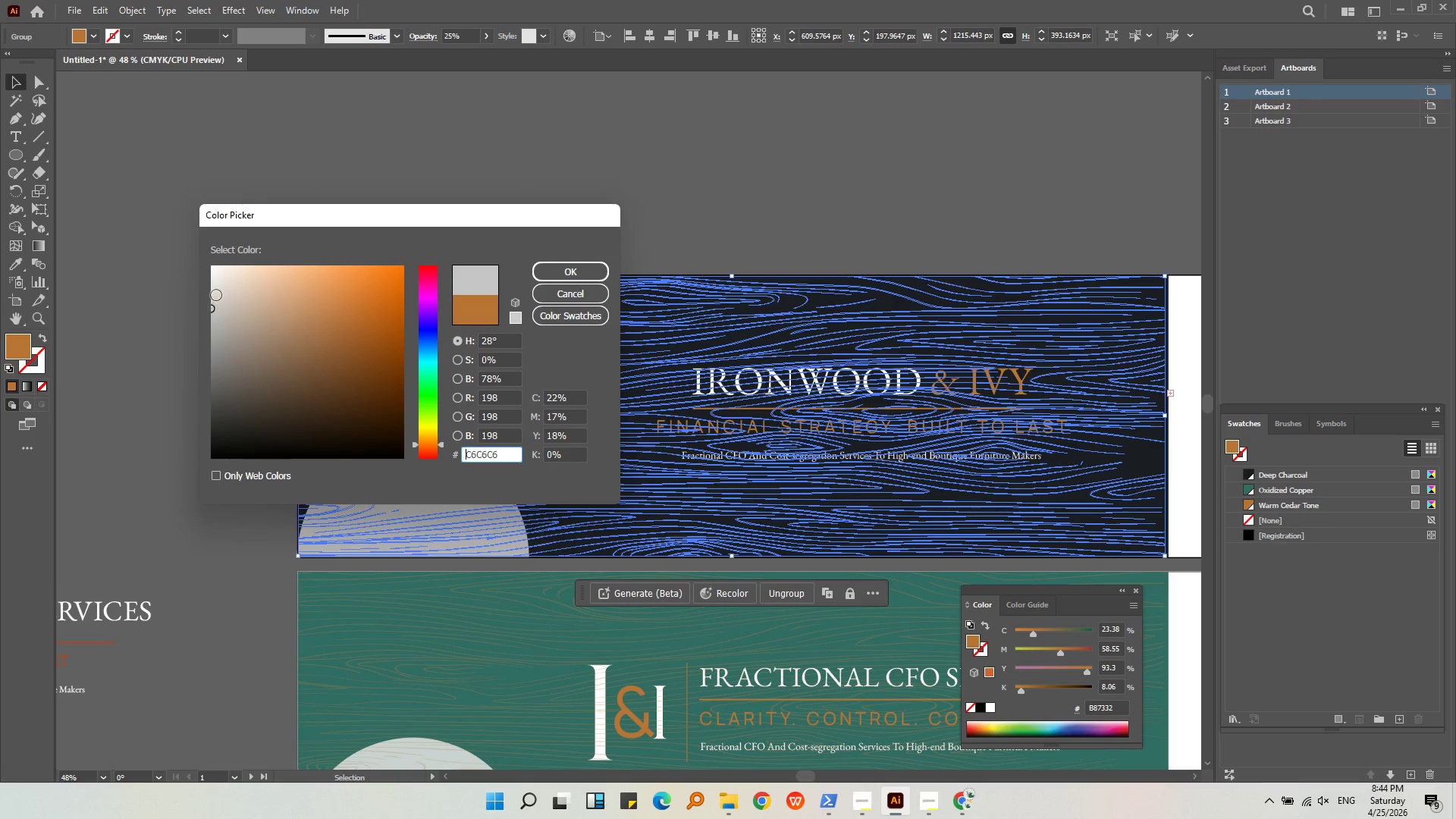 
left_click([216, 293])
 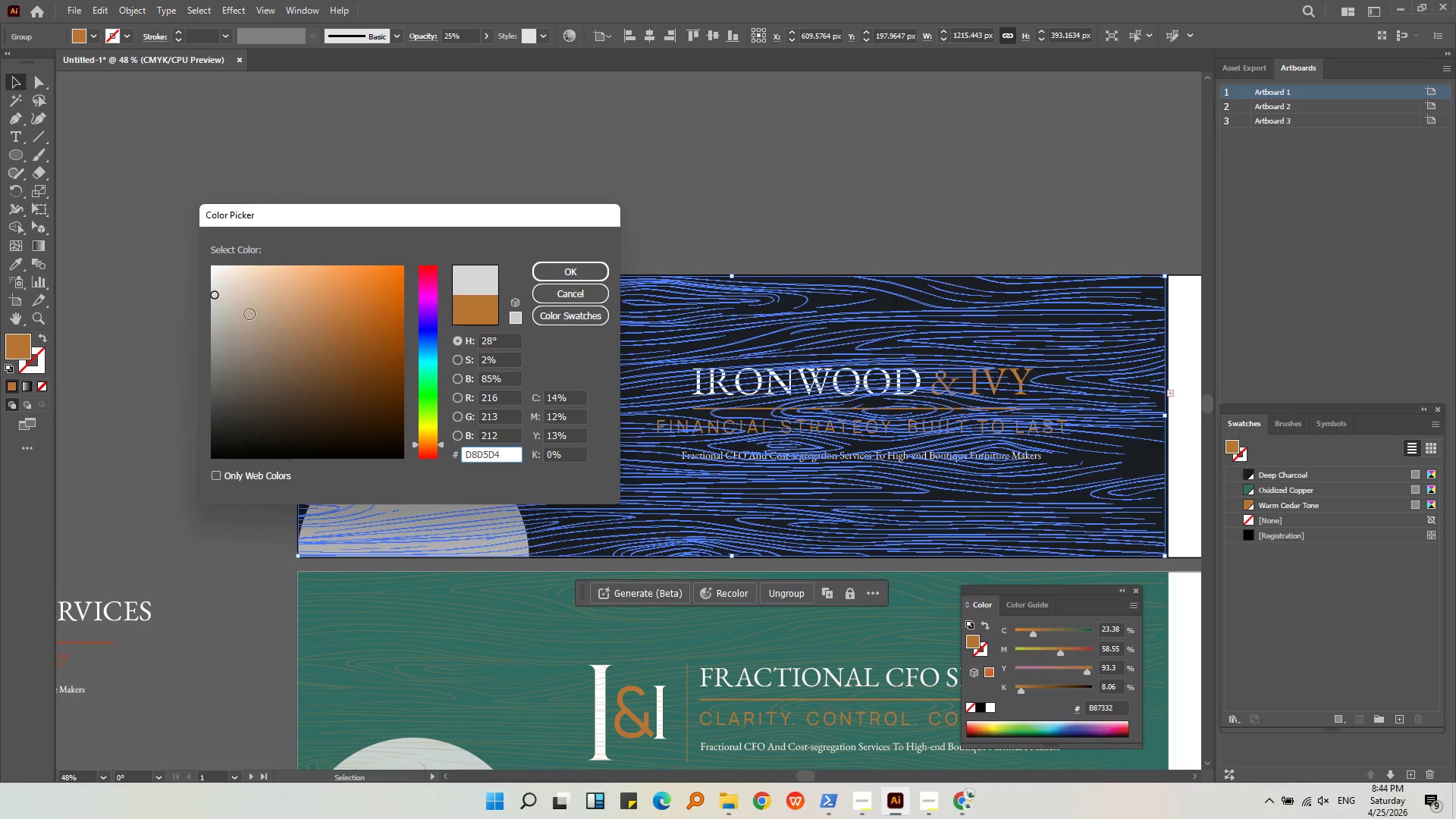 
left_click([210, 329])
 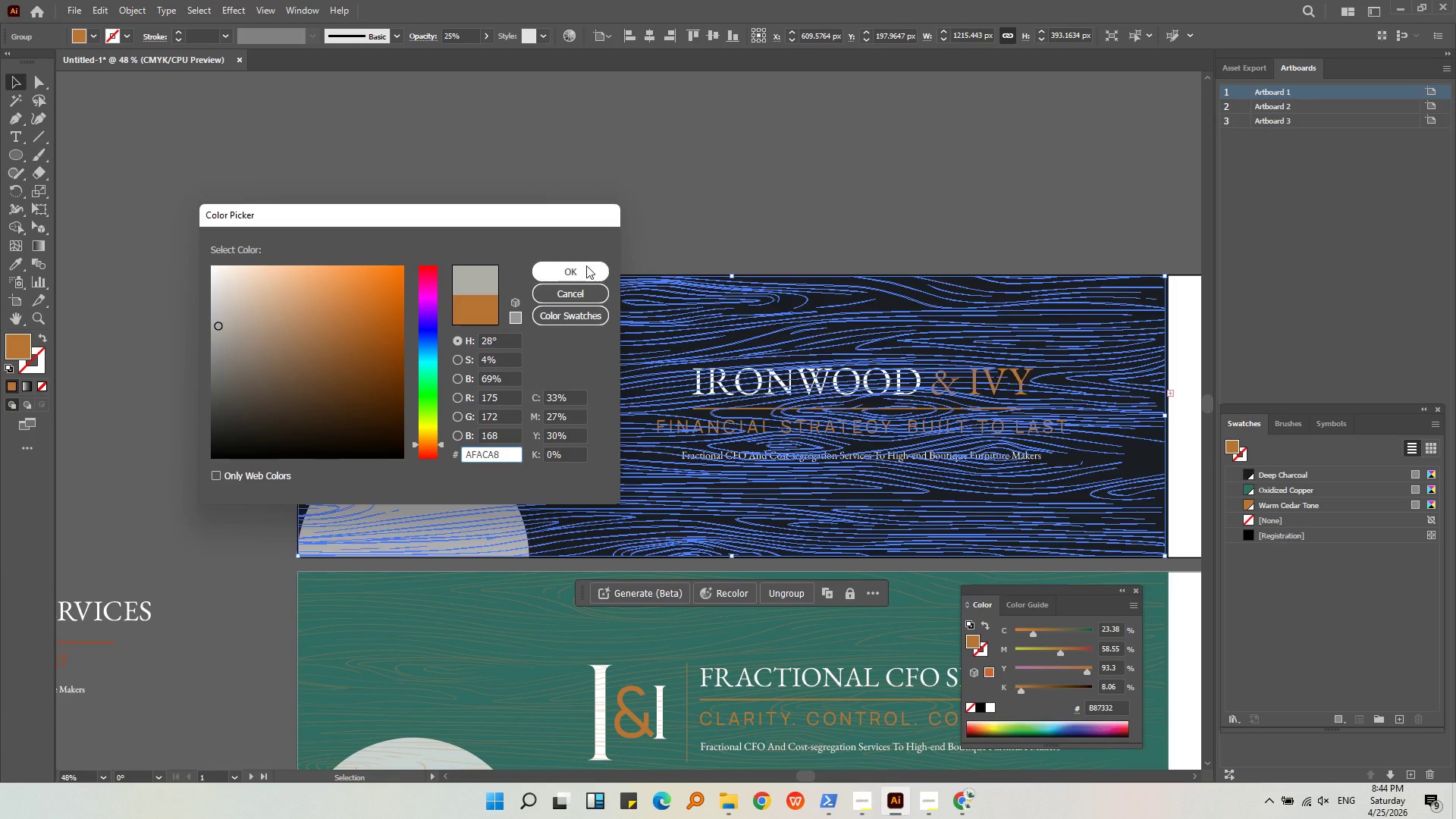 
double_click([612, 219])
 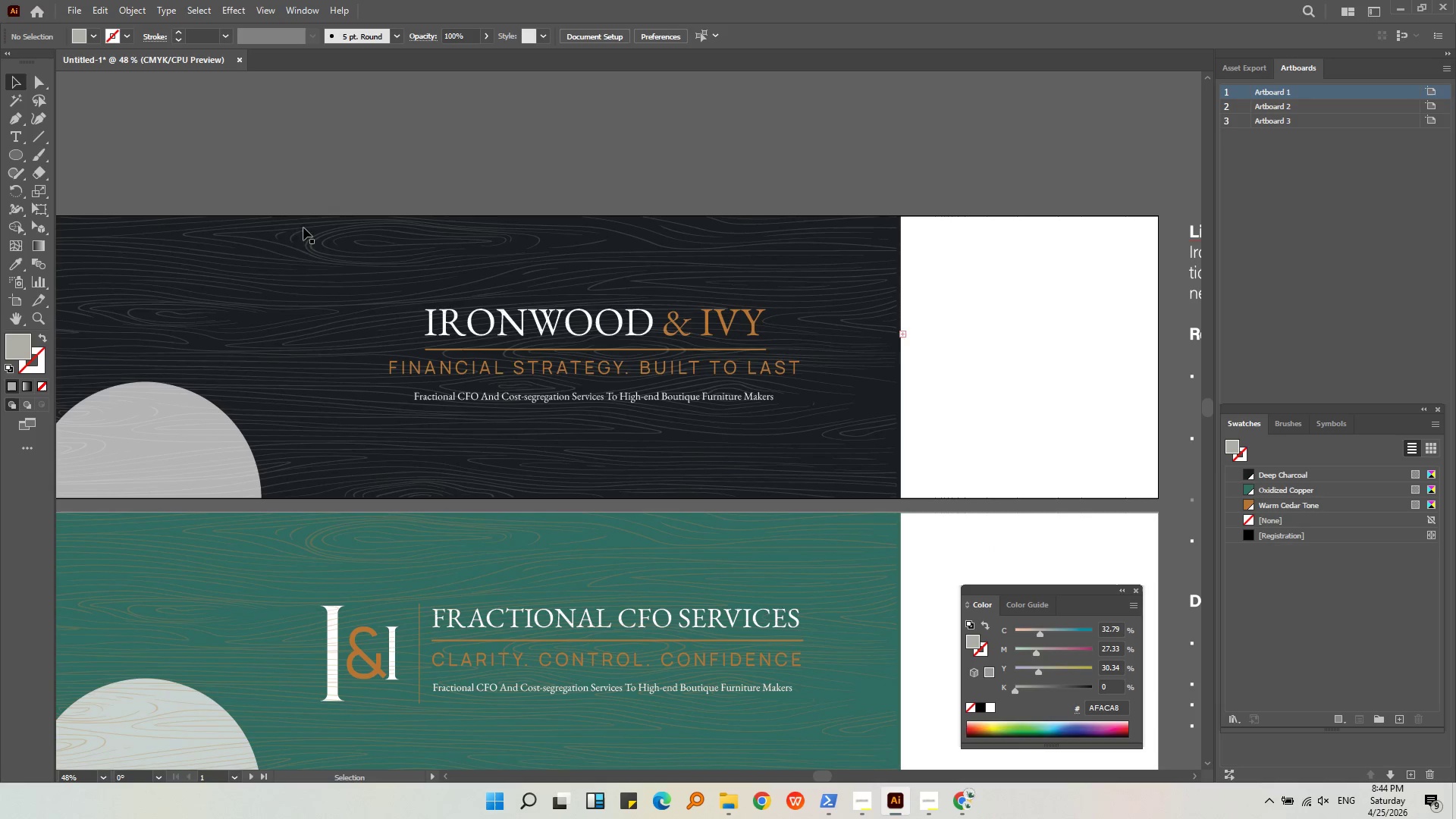 
key(Alt+AltLeft)
 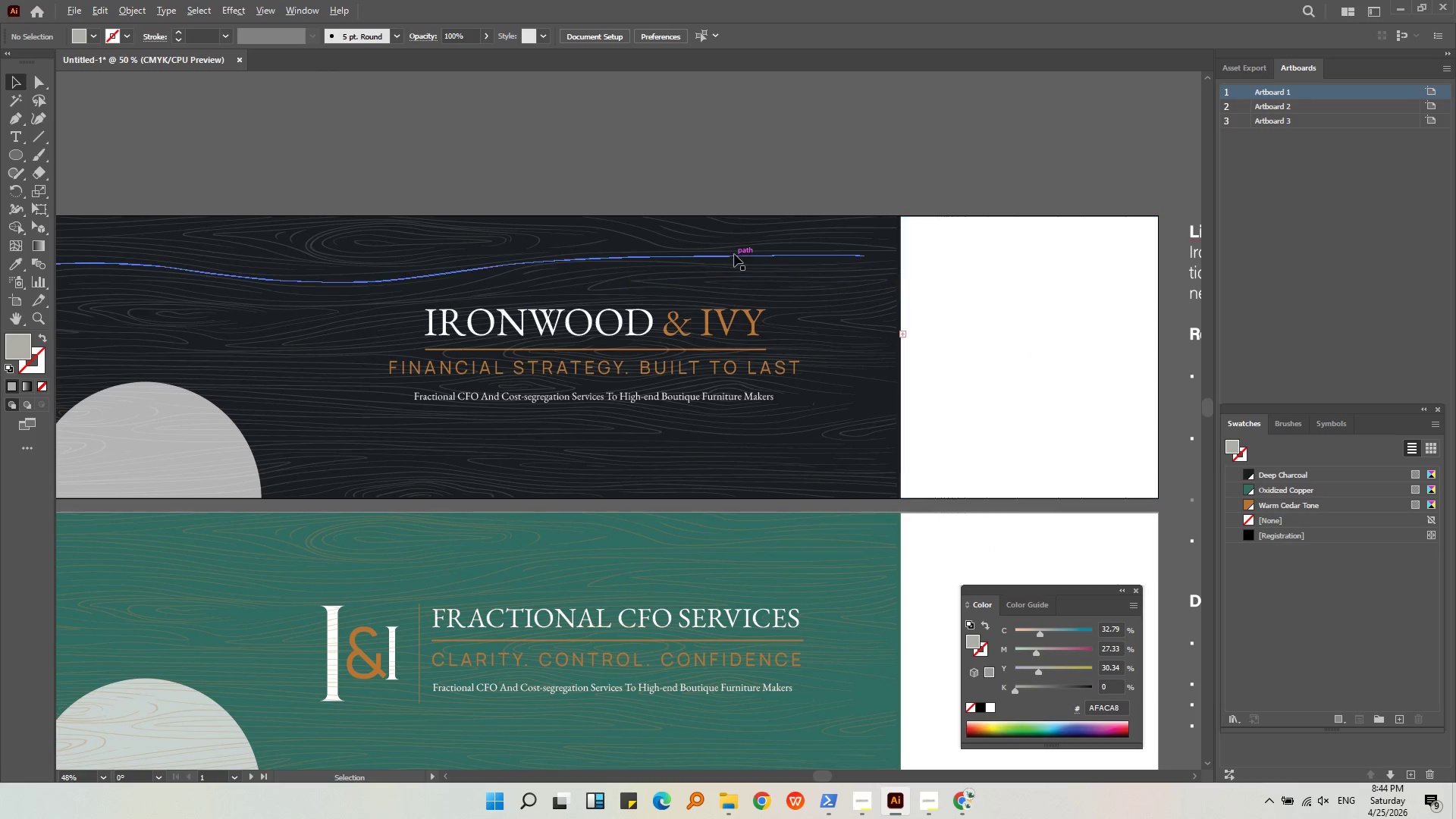 
hold_key(key=AltLeft, duration=0.39)
 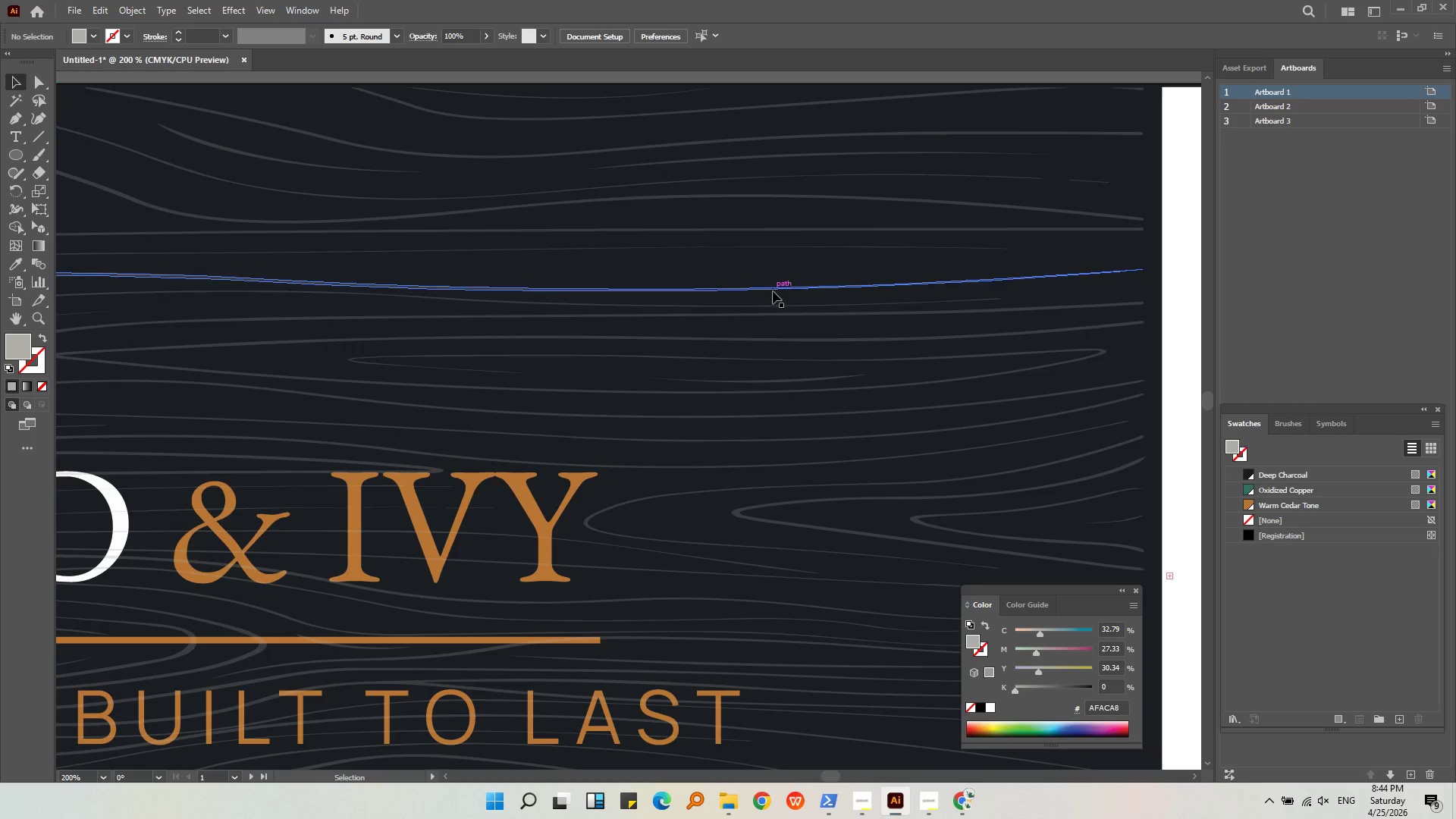 
scroll: coordinate [870, 256], scroll_direction: up, amount: 5.0
 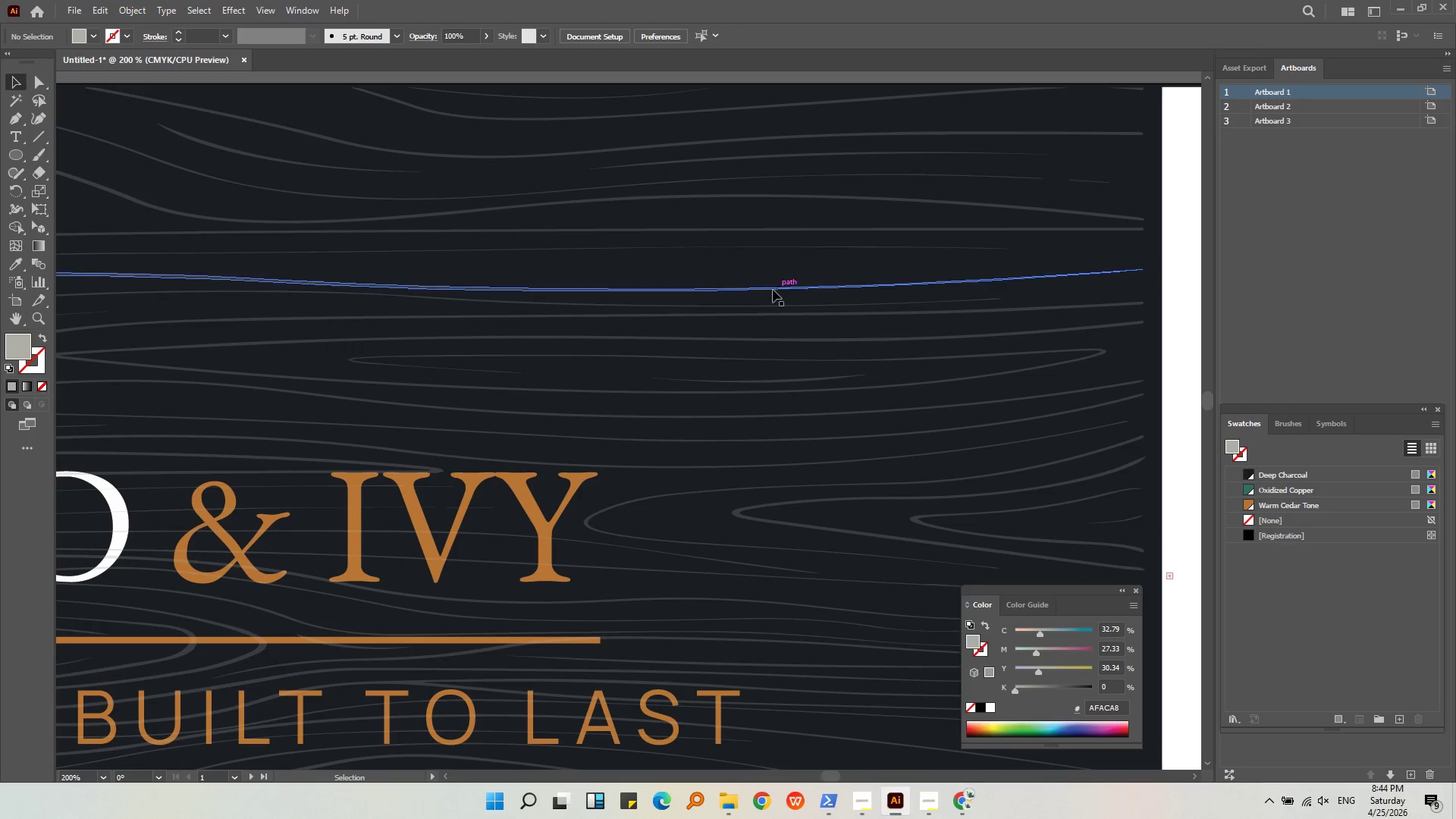 
left_click([773, 291])
 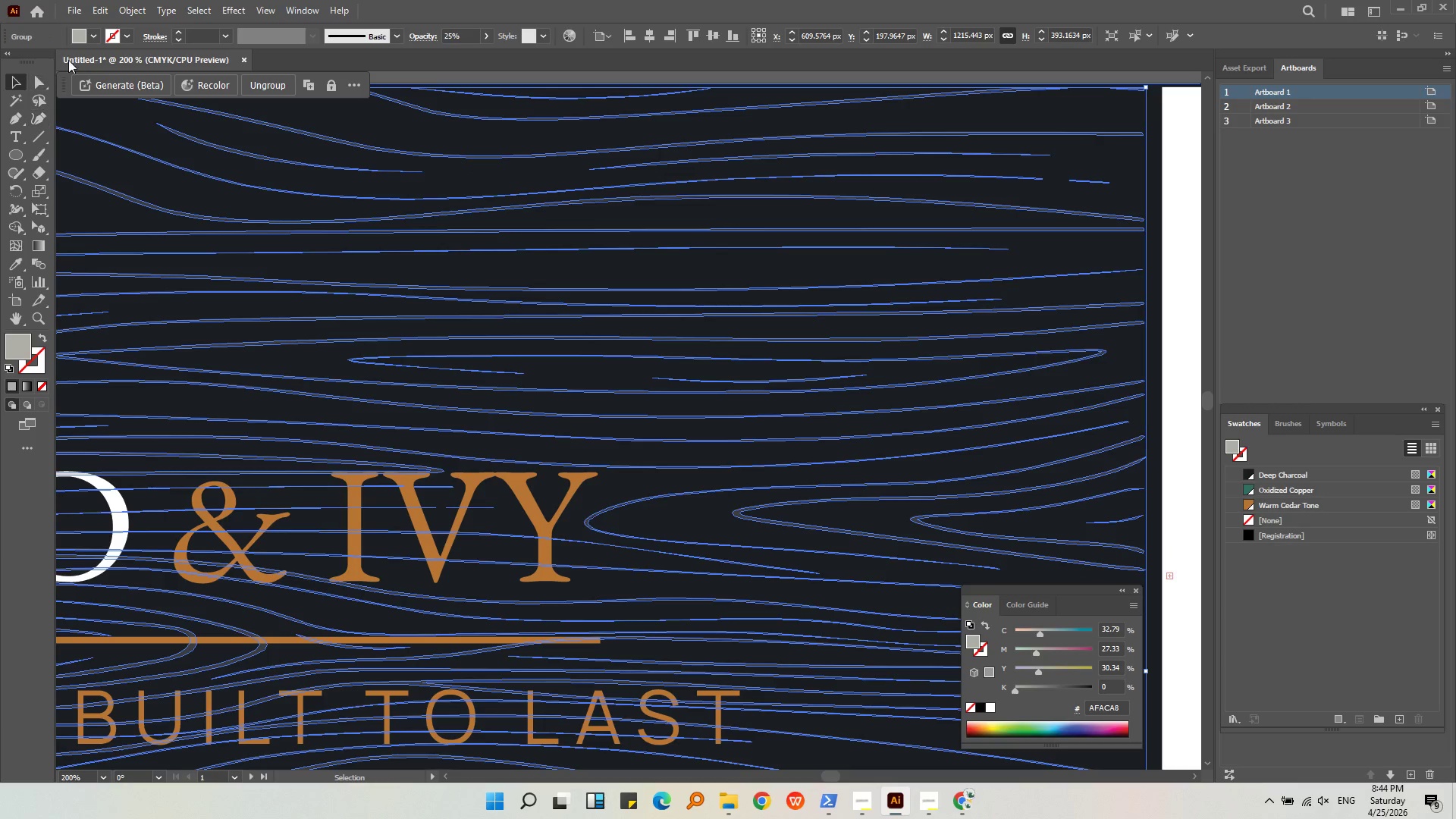 
left_click([90, 39])
 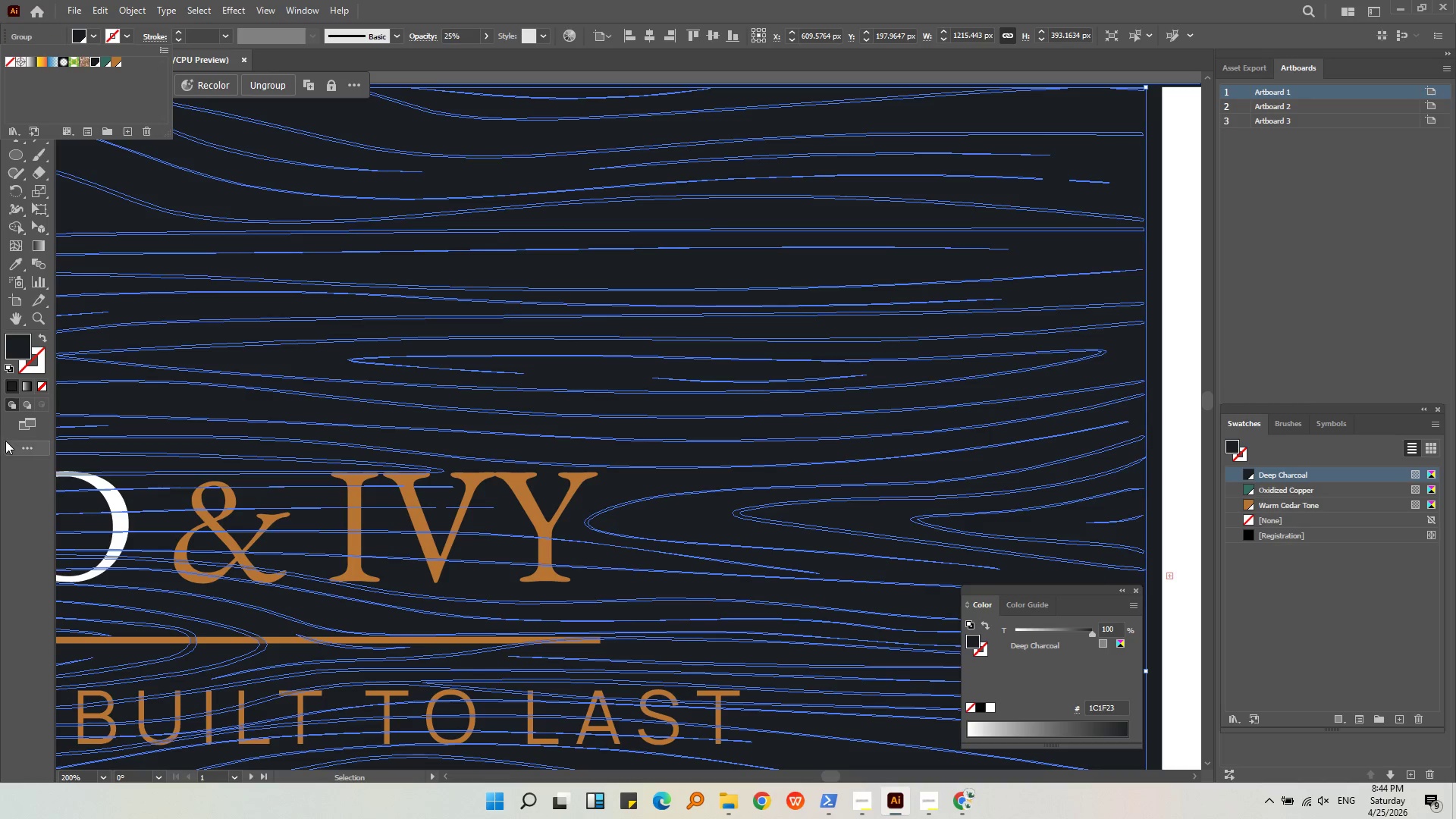 
double_click([5, 441])
 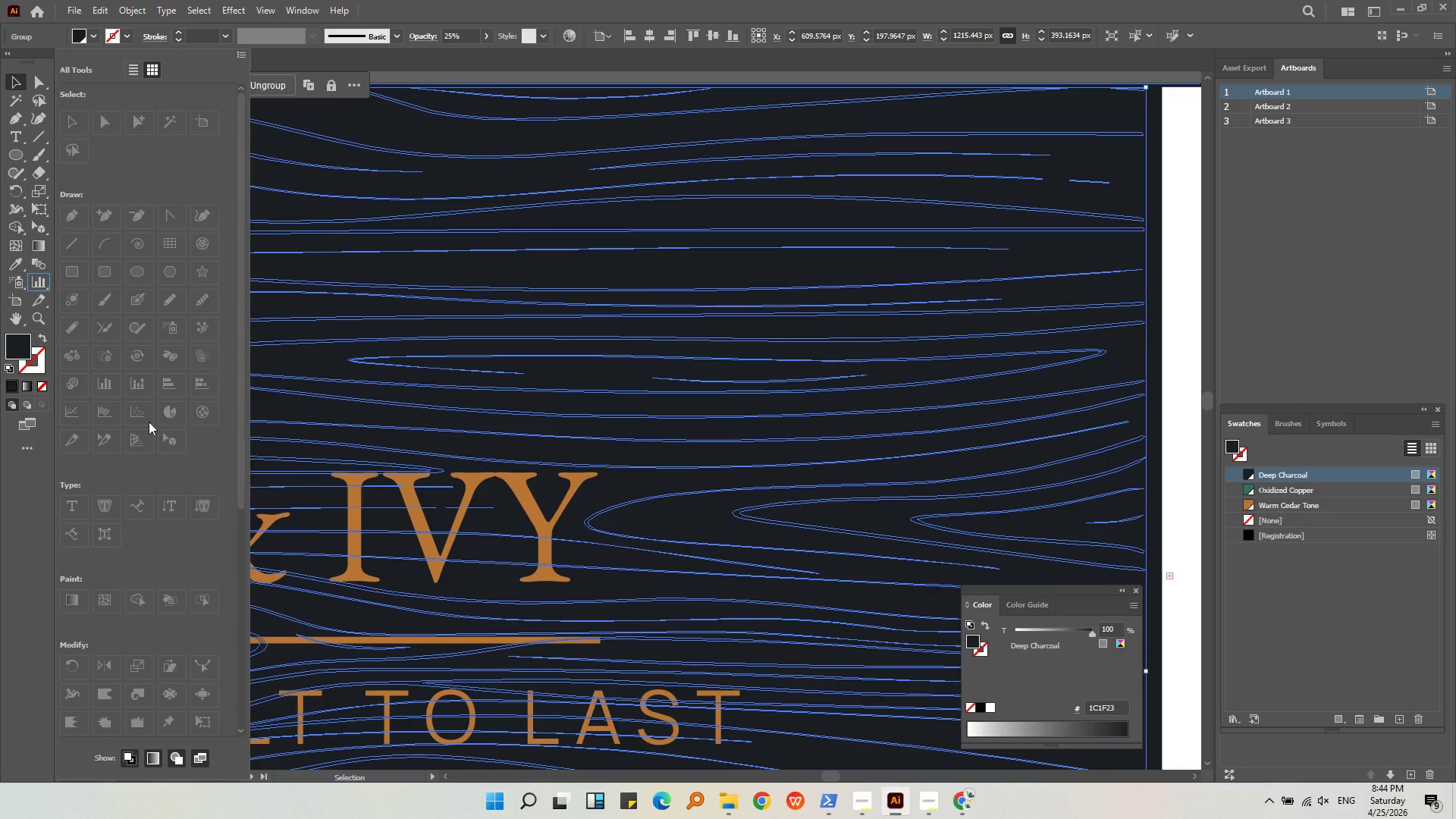 
left_click([745, 324])
 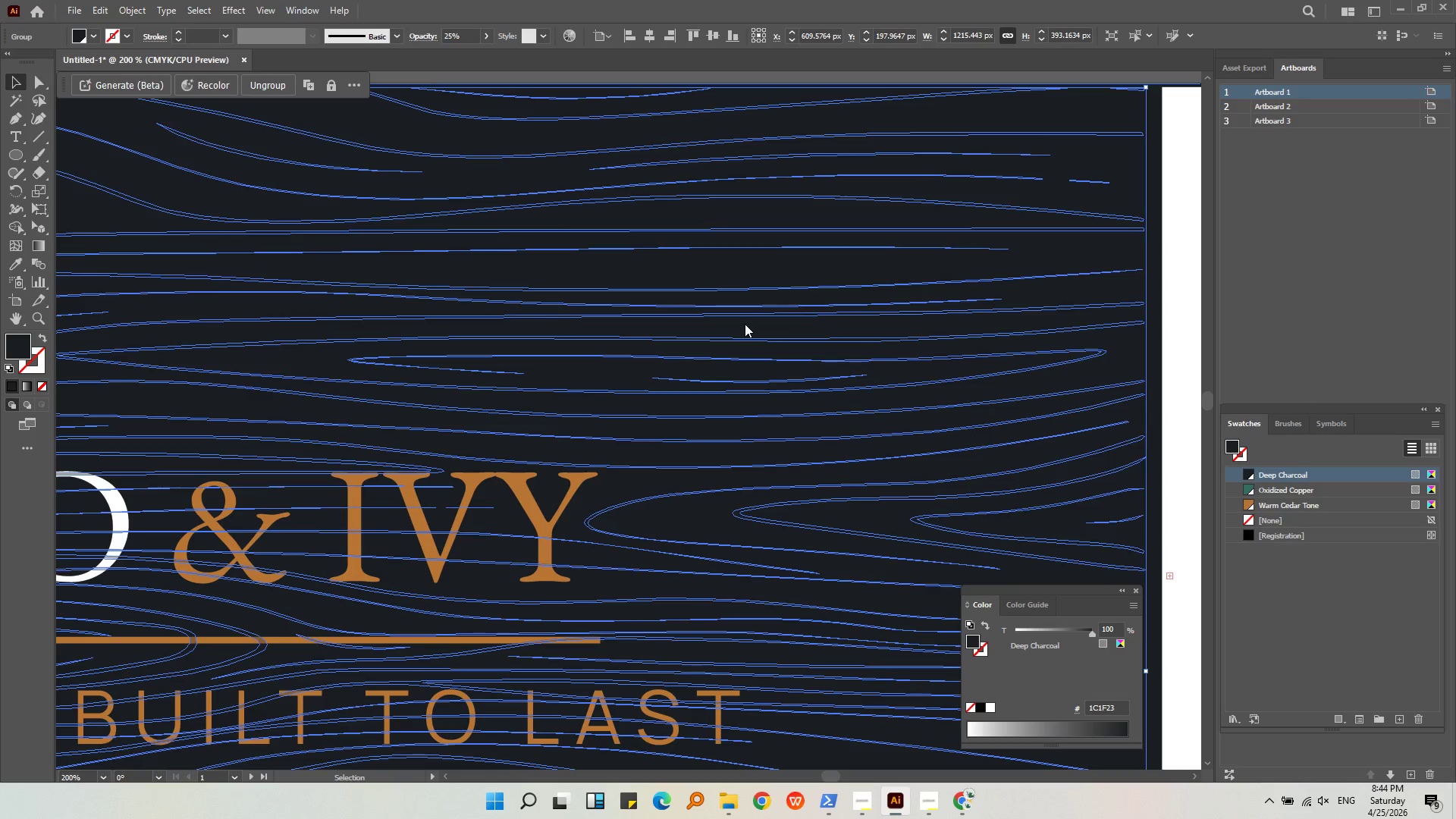 
key(Alt+AltLeft)
 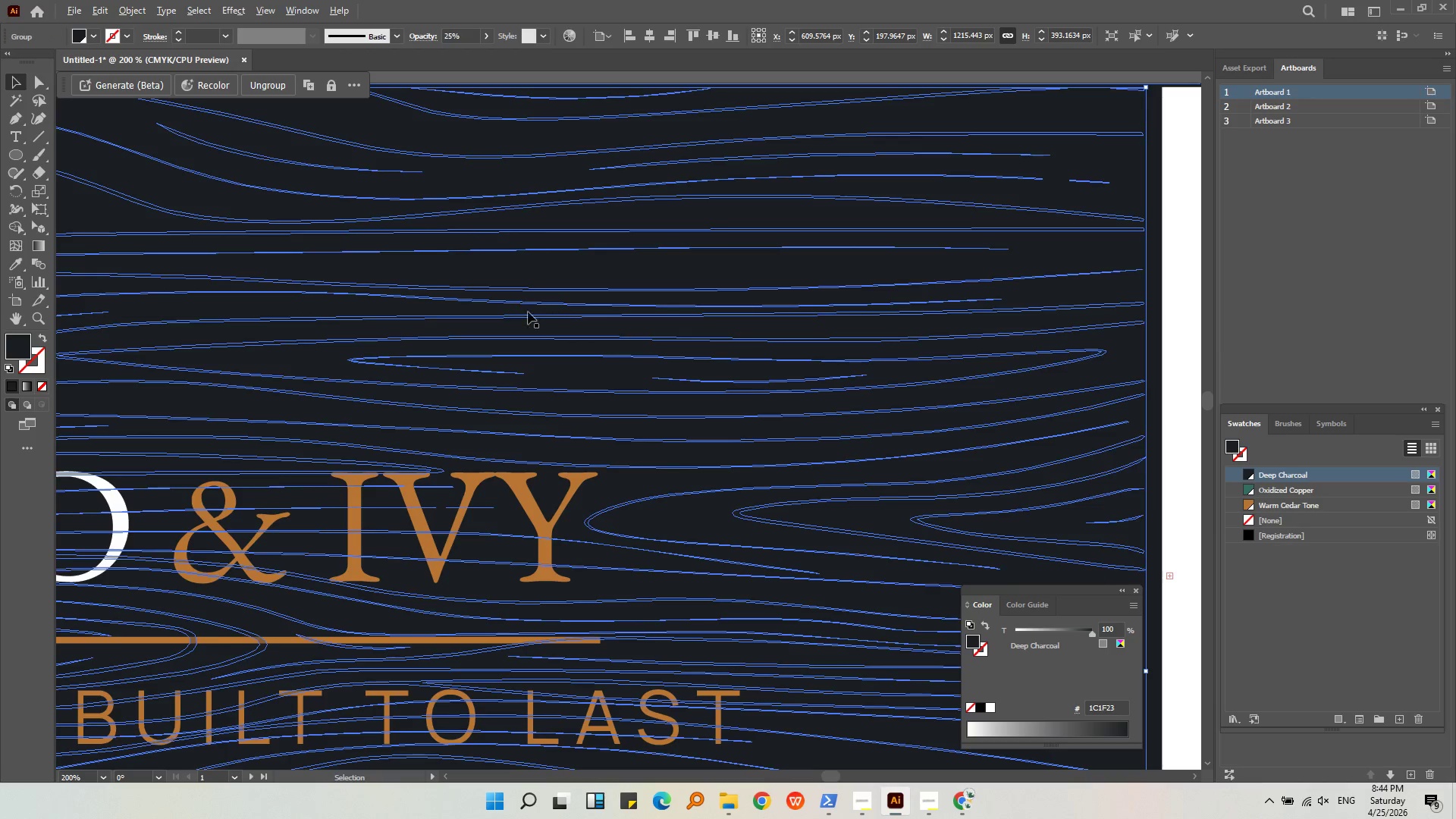 
left_click([1132, 326])
 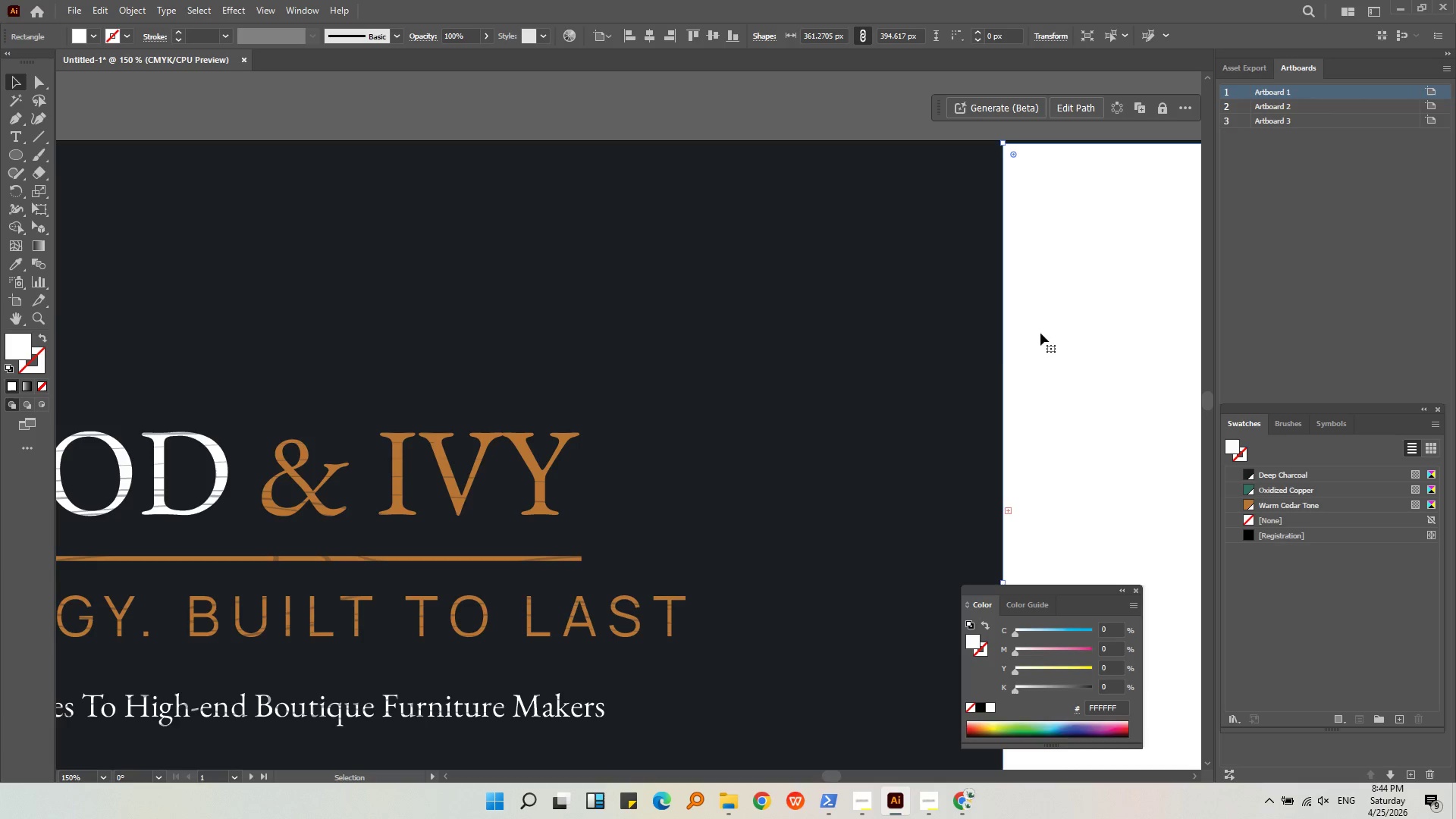 
scroll: coordinate [527, 312], scroll_direction: down, amount: 1.0
 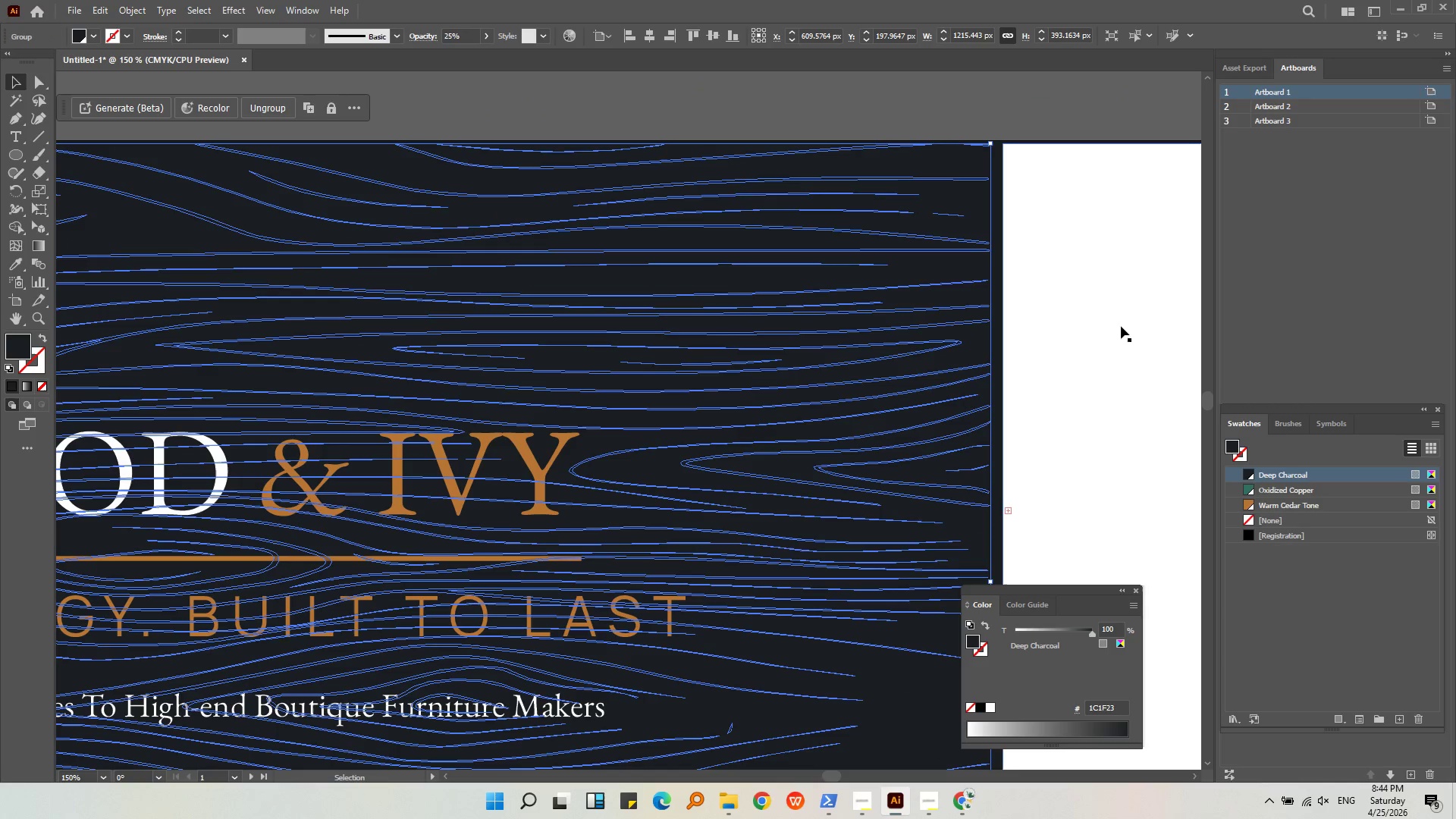 
left_click([936, 339])
 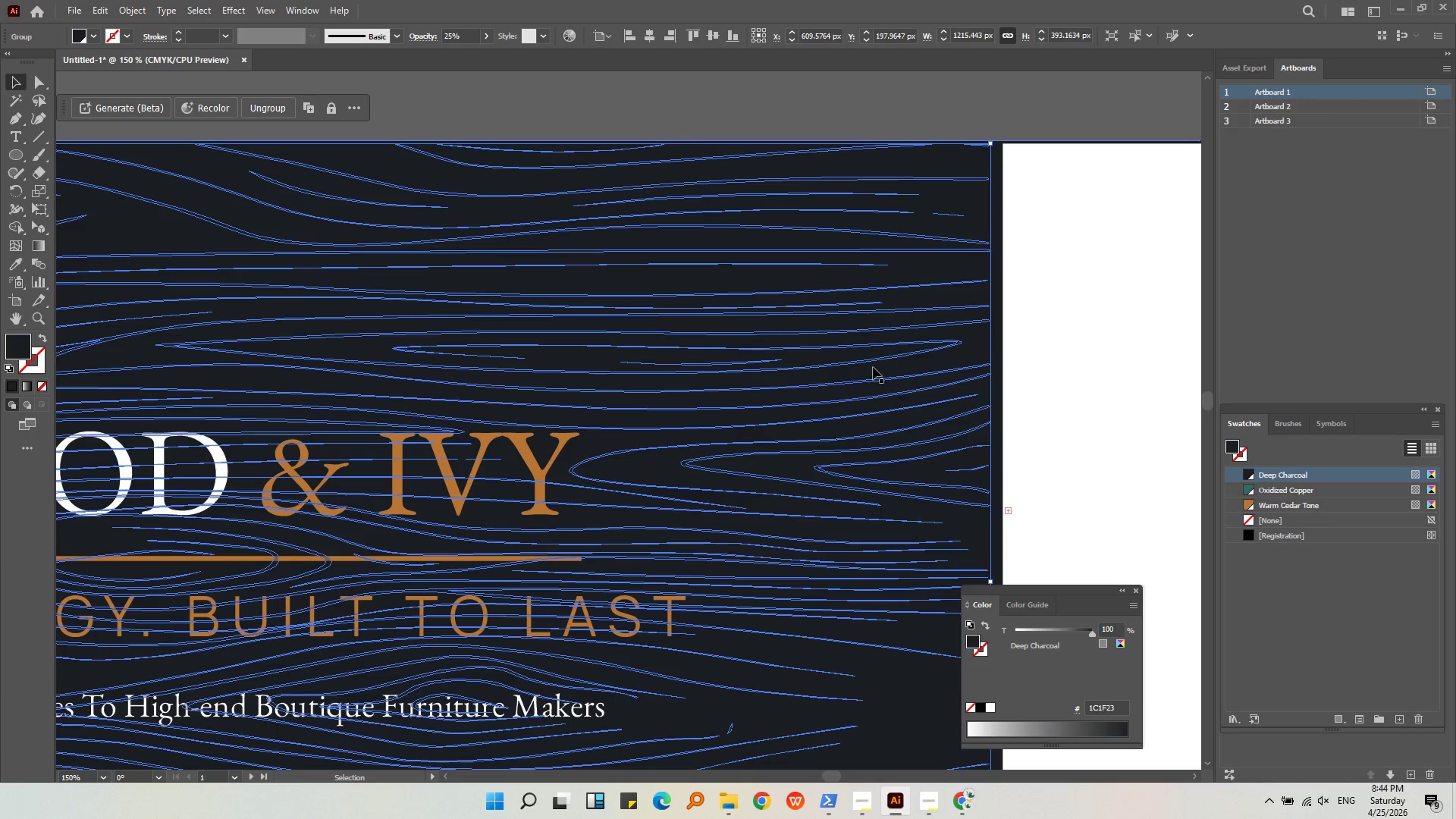 
left_click([554, 102])
 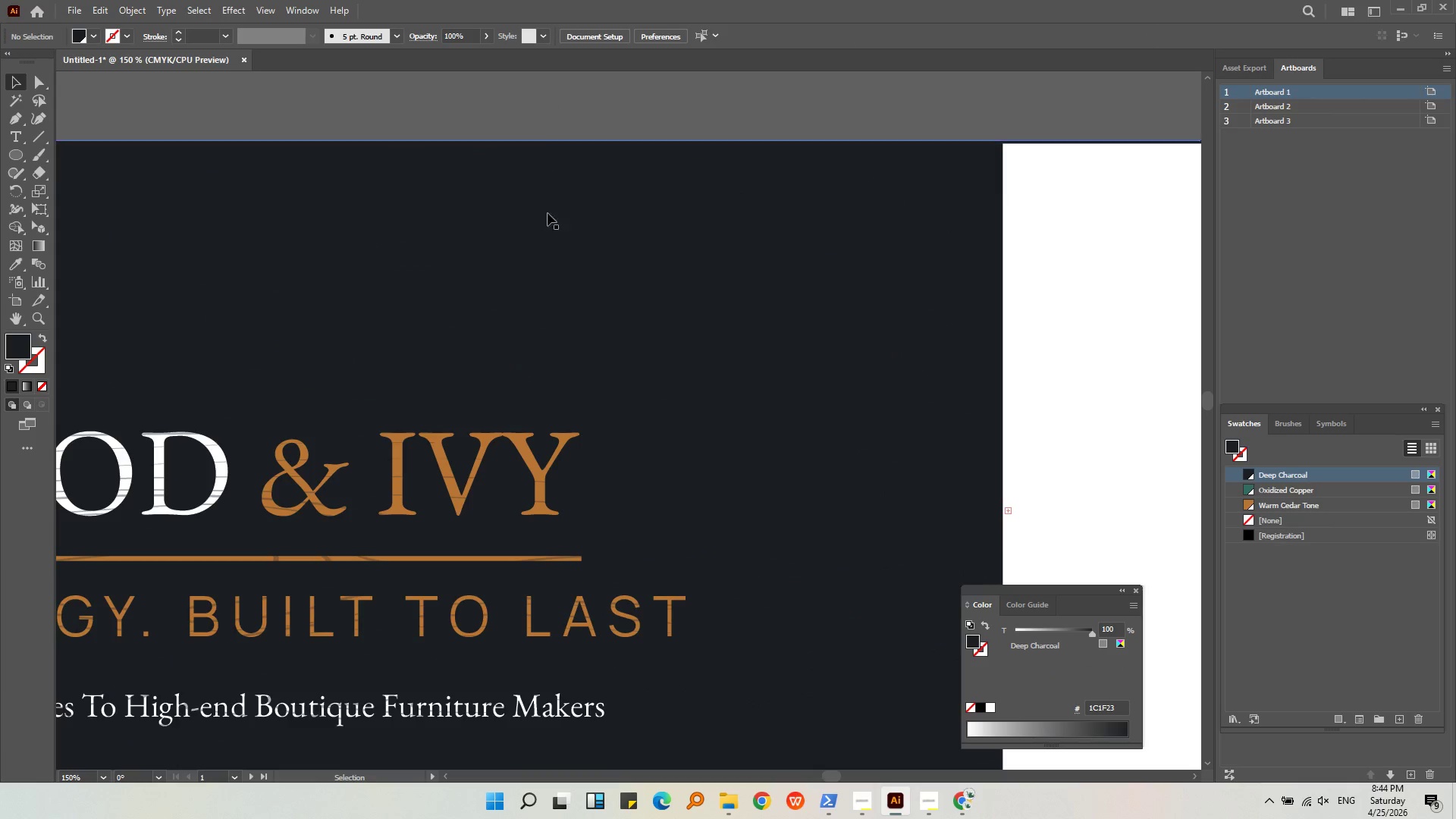 
left_click([548, 225])
 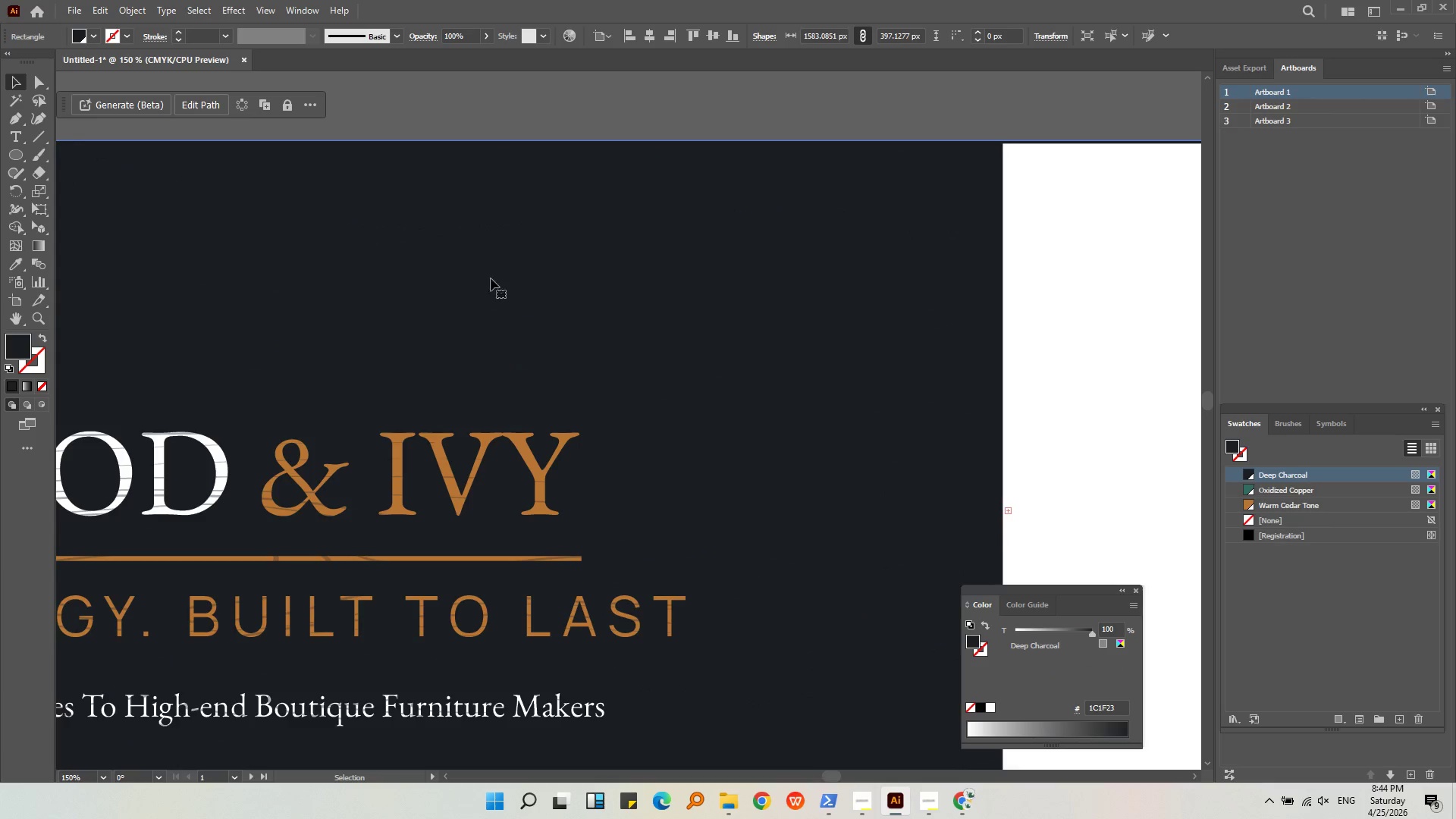 
left_click([497, 282])
 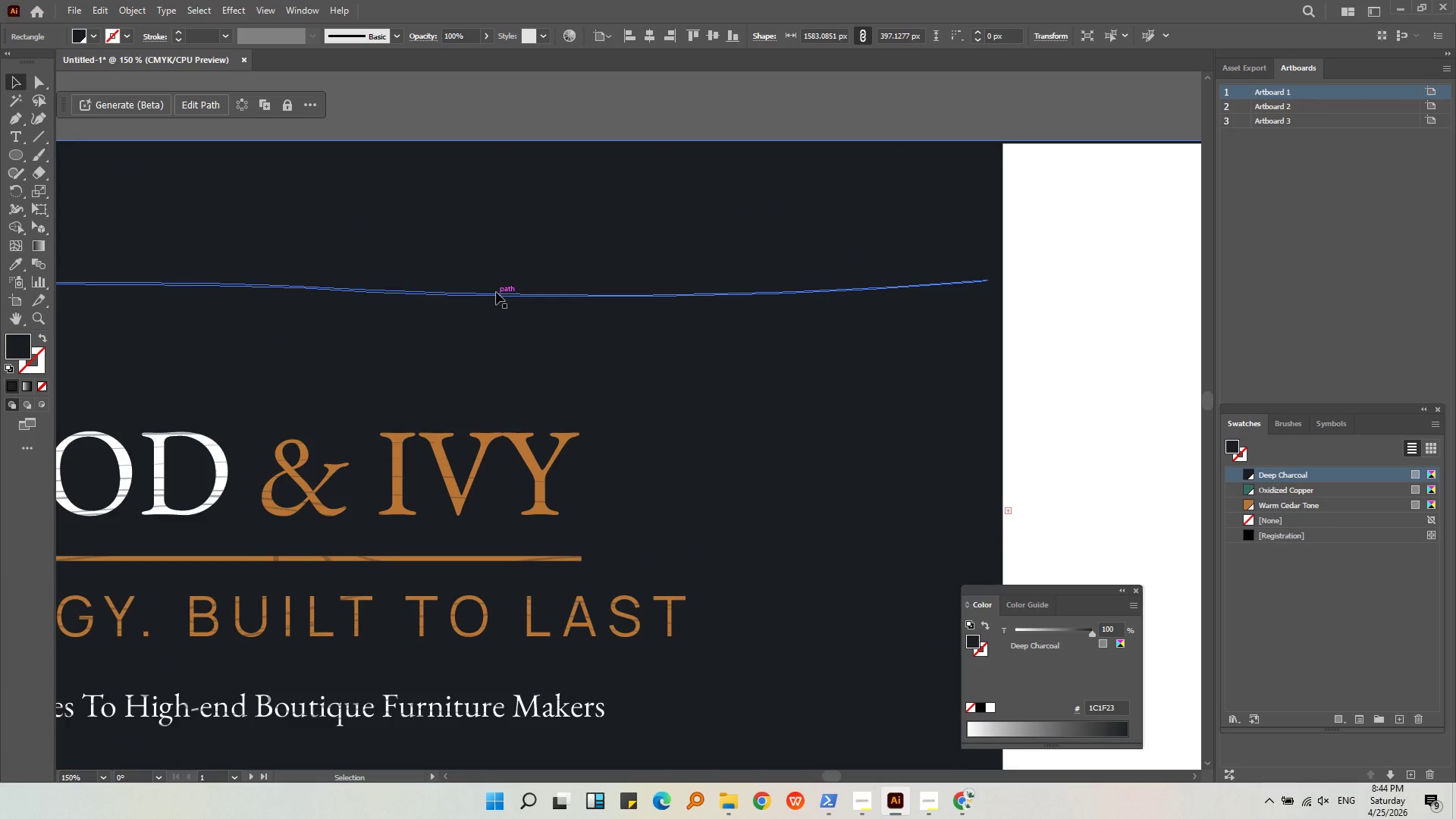 
left_click([496, 292])
 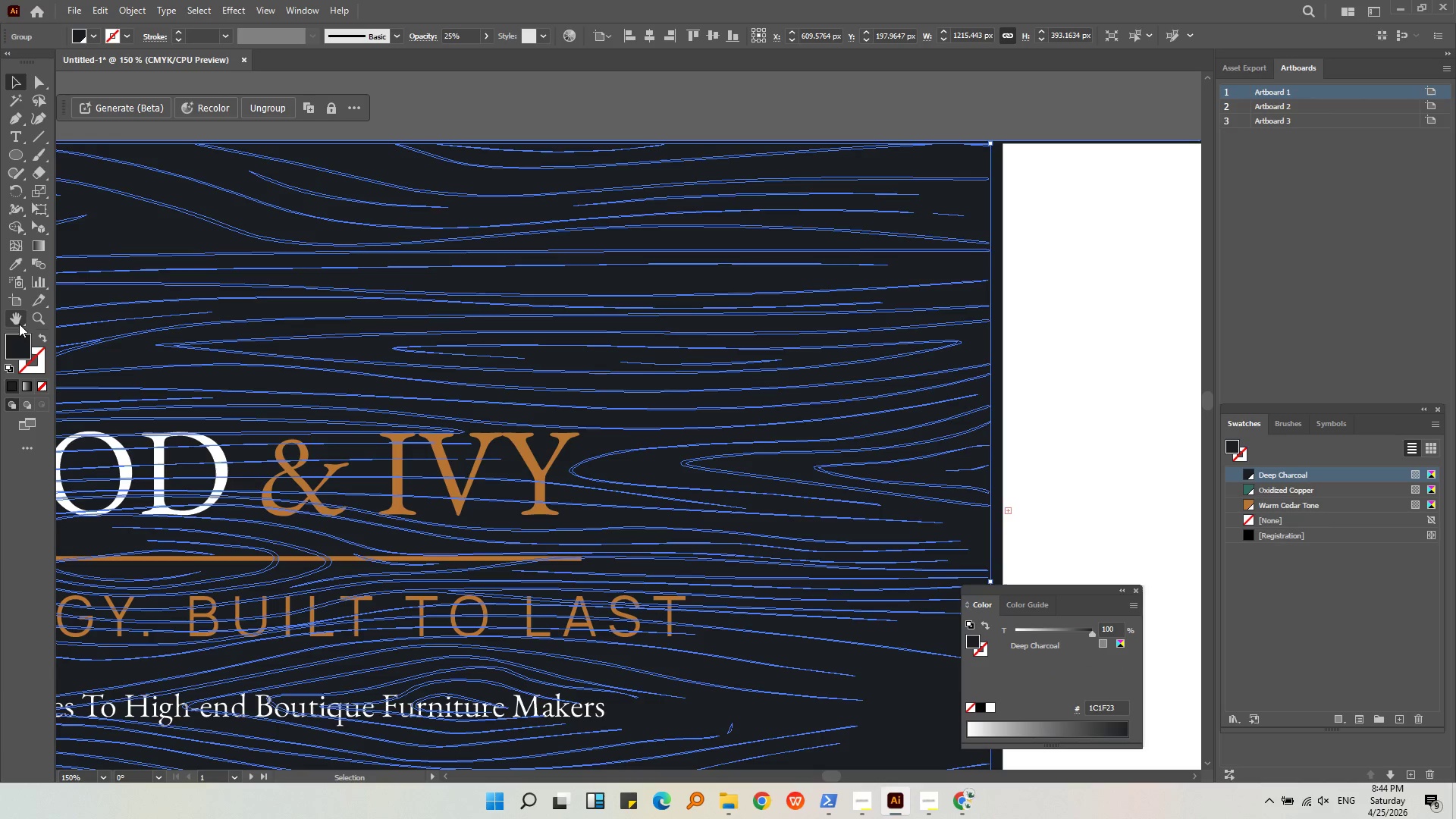 
double_click([18, 350])
 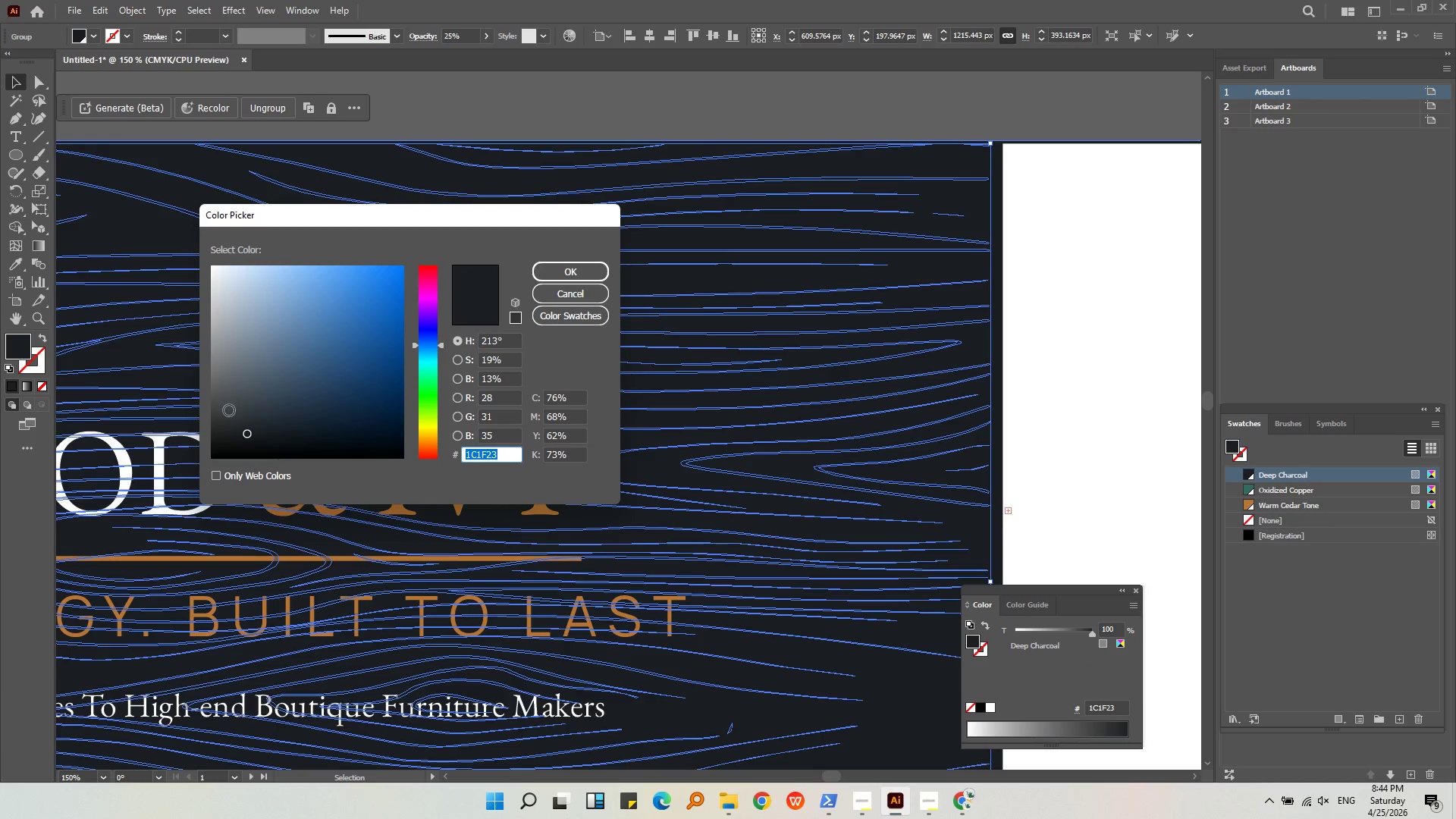 
left_click([229, 410])
 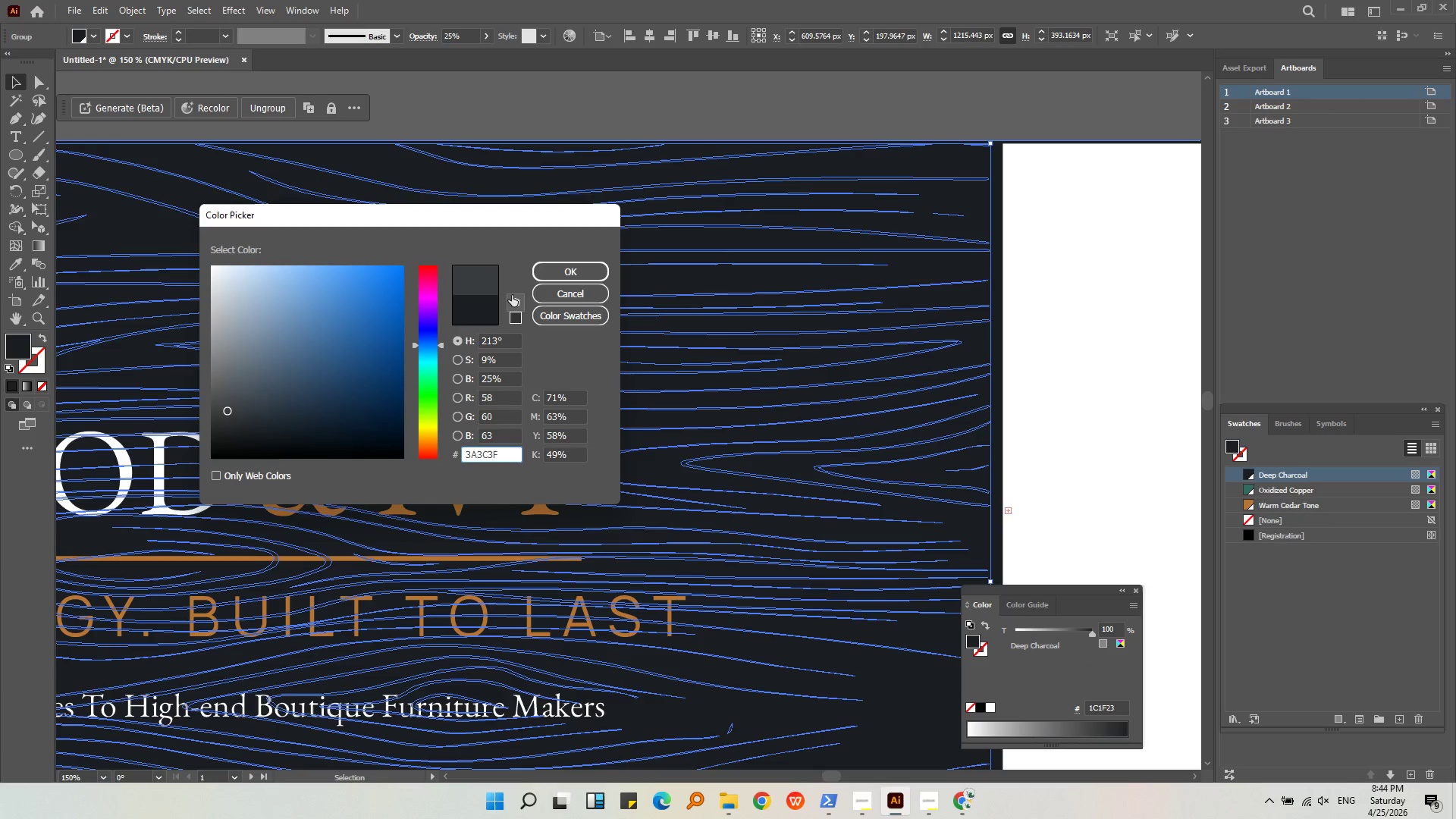 
left_click([566, 273])
 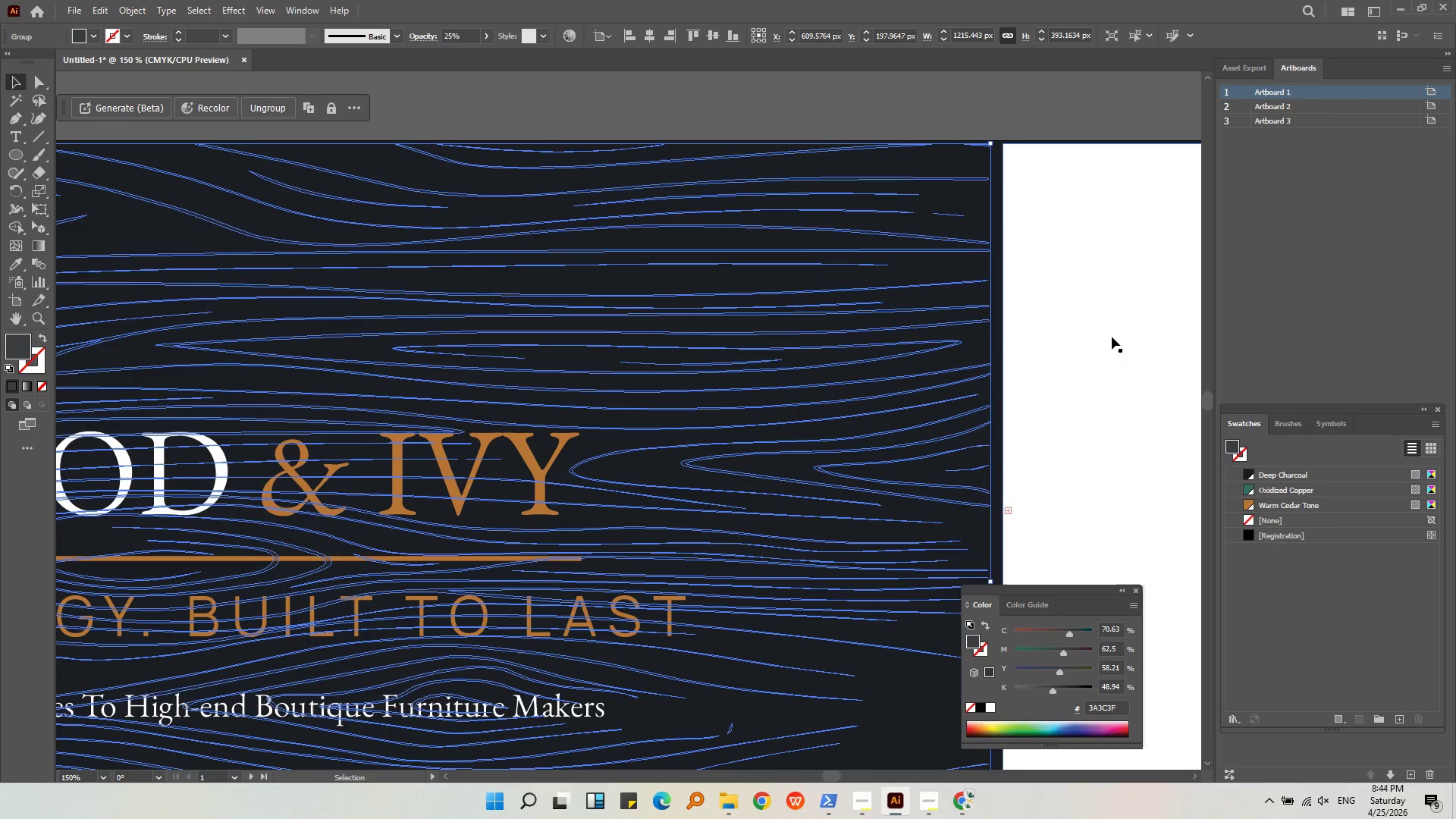 
left_click([1112, 337])
 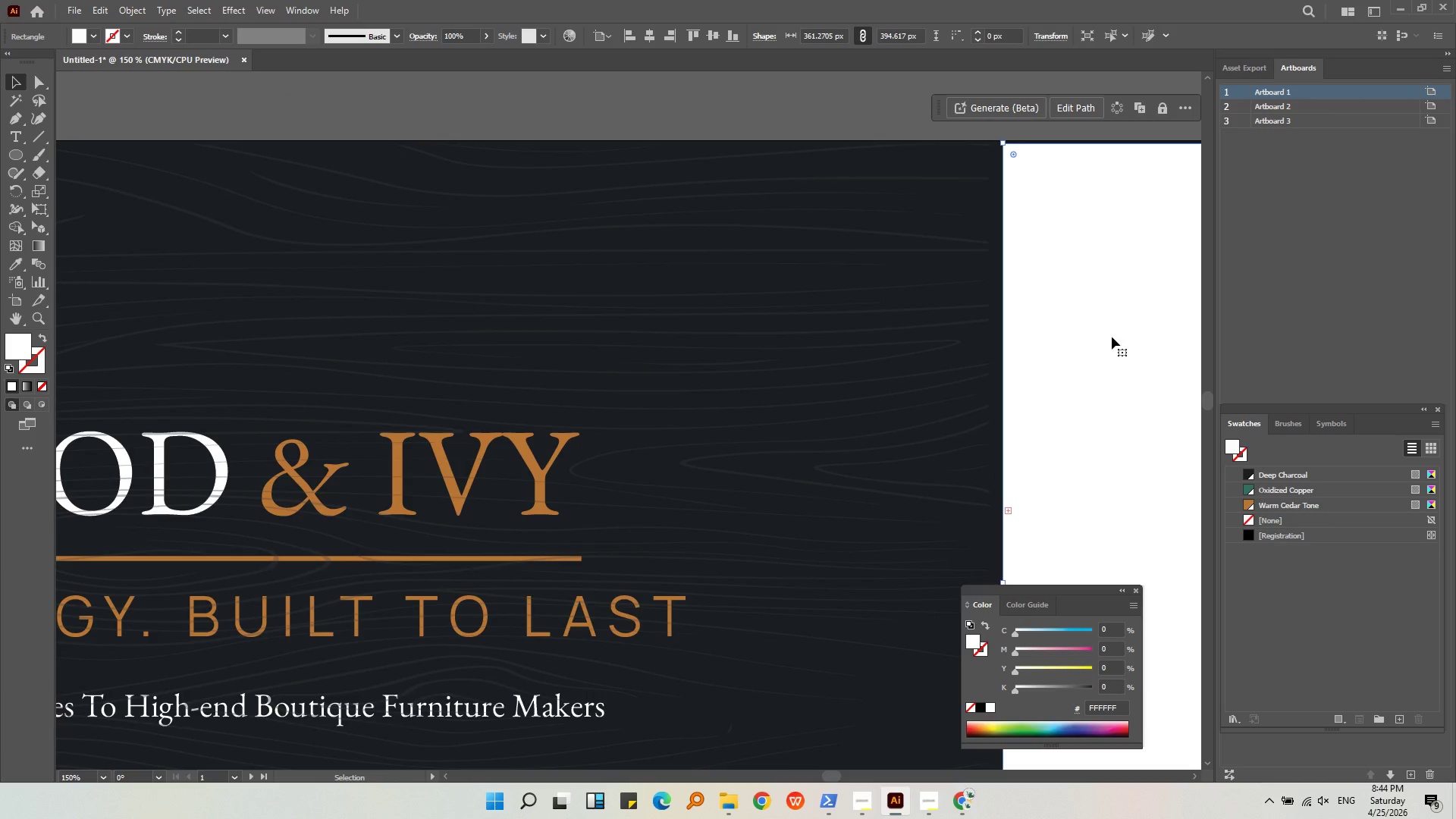 
hold_key(key=AltLeft, duration=0.95)
scroll: coordinate [1112, 337], scroll_direction: down, amount: 2.0
 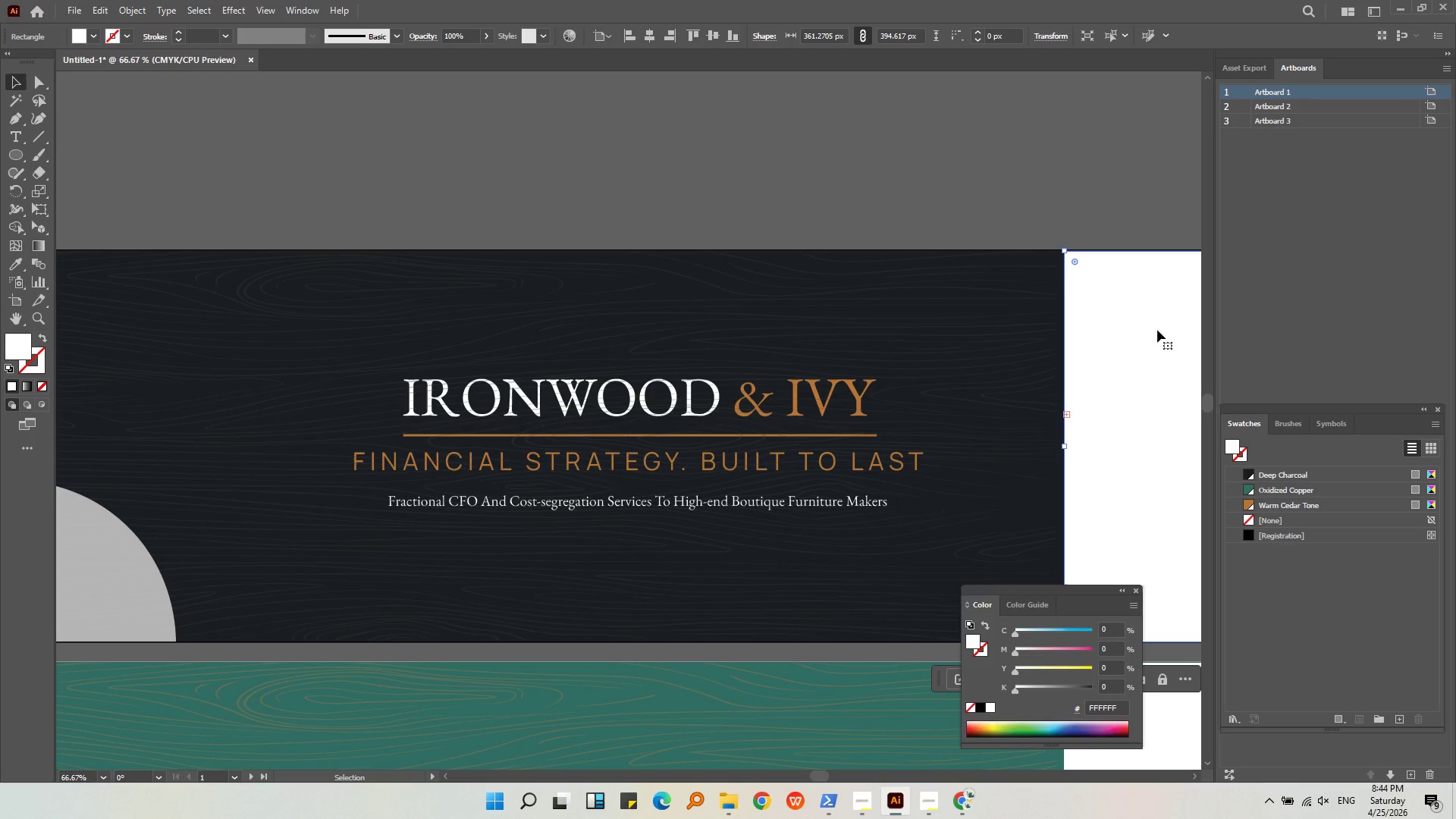 
left_click([1003, 232])
 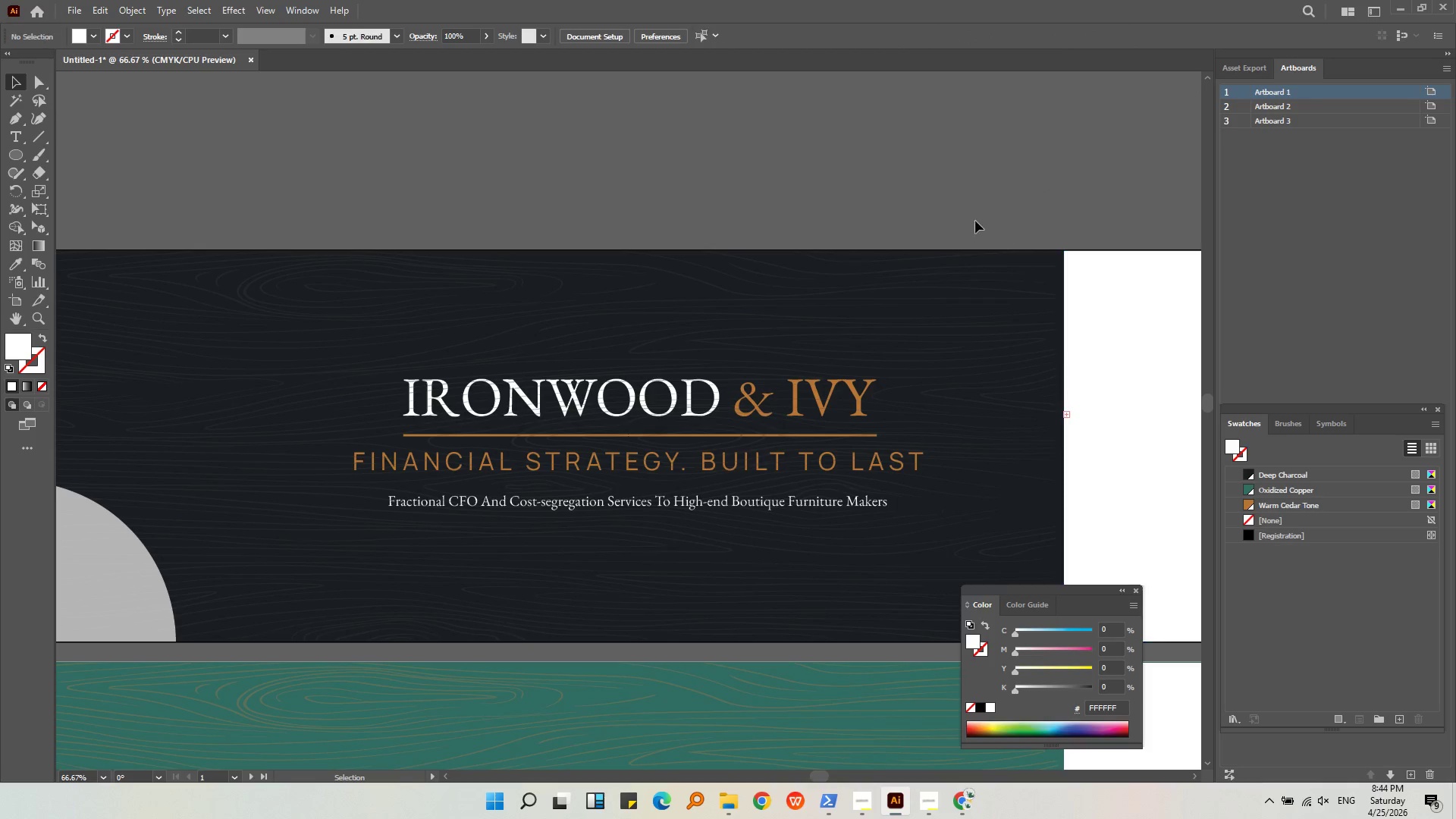 
left_click_drag(start_coordinate=[975, 221], to_coordinate=[981, 264])
 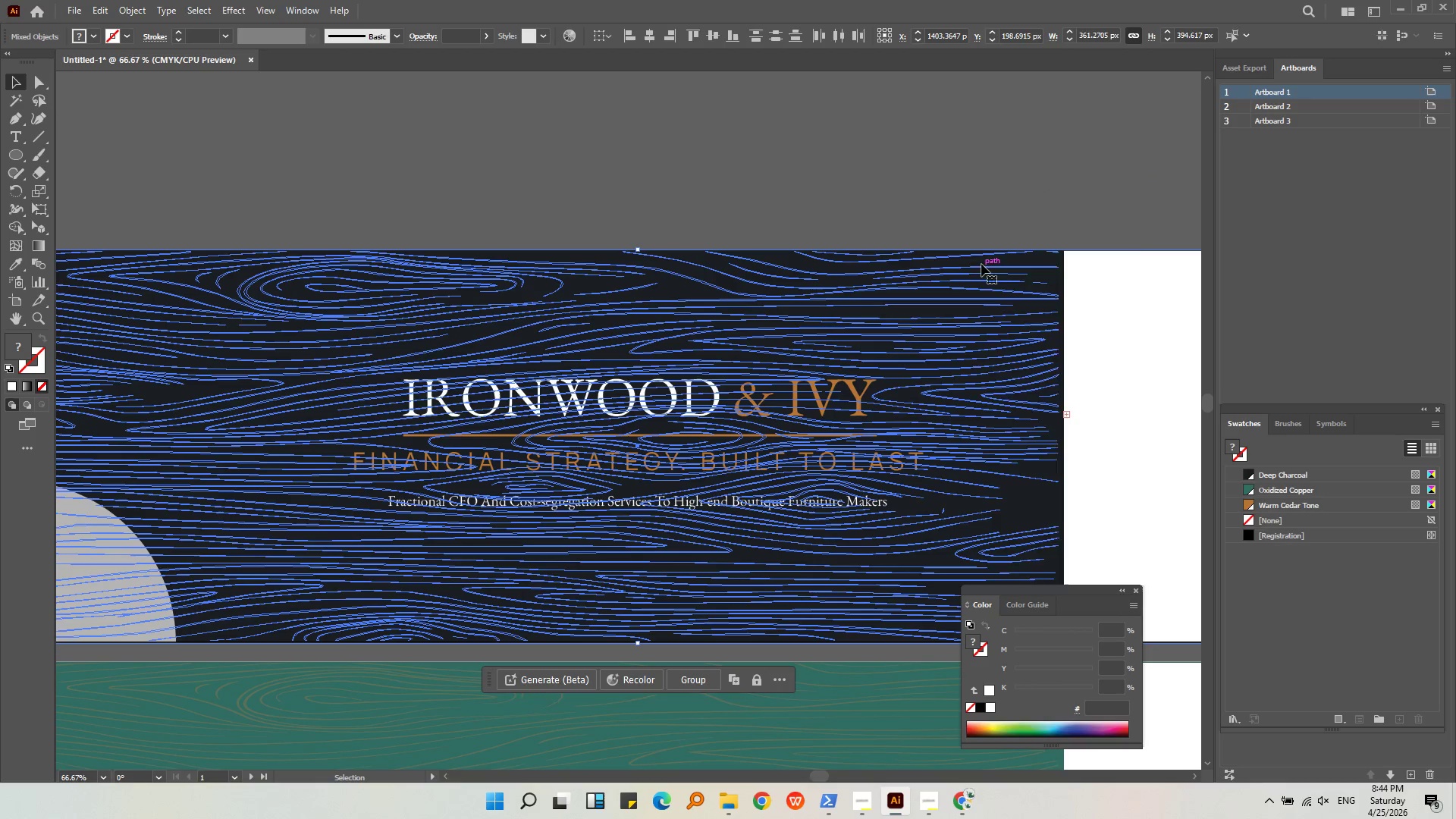 
right_click([981, 264])
 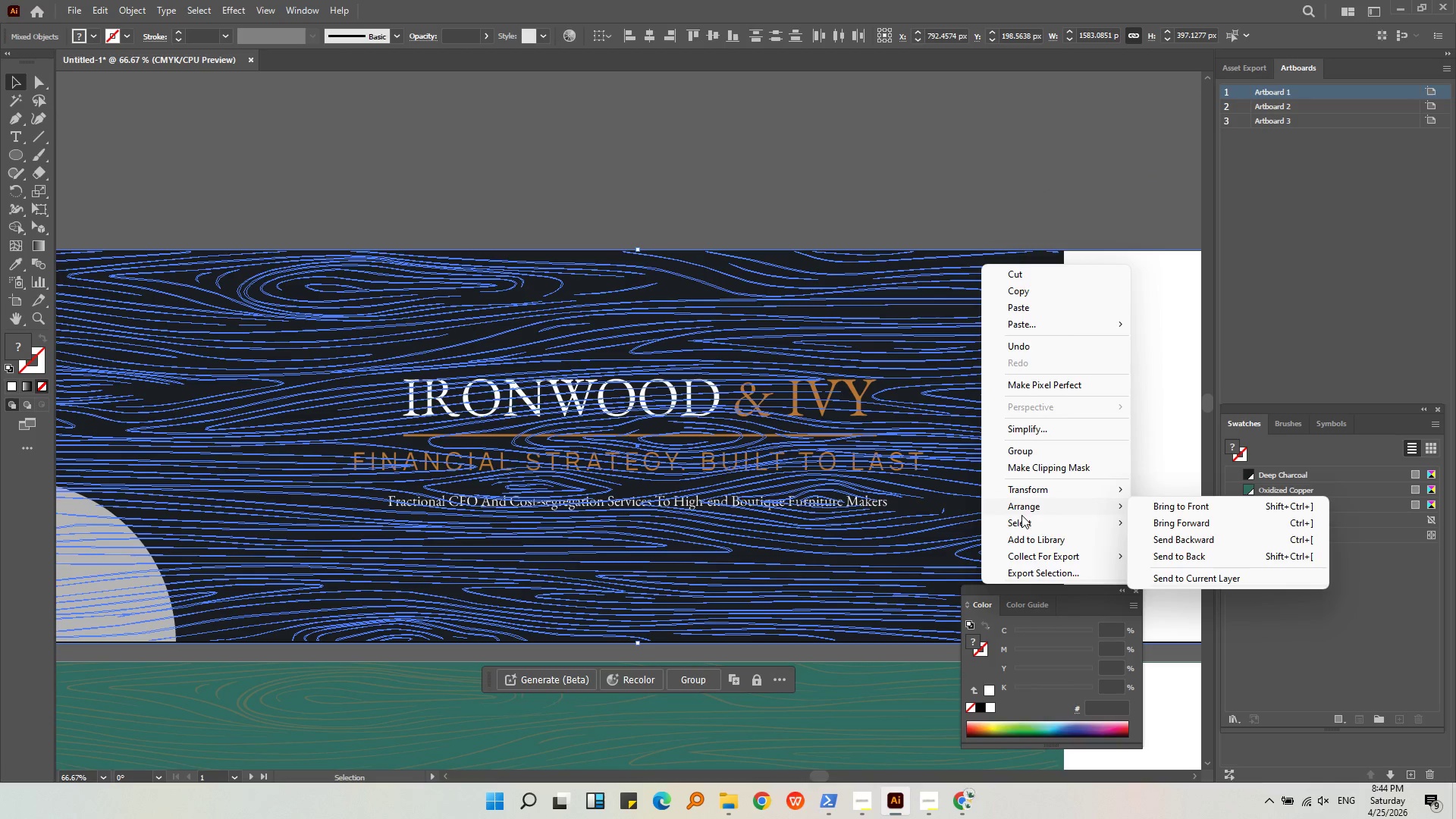 
double_click([1182, 558])
 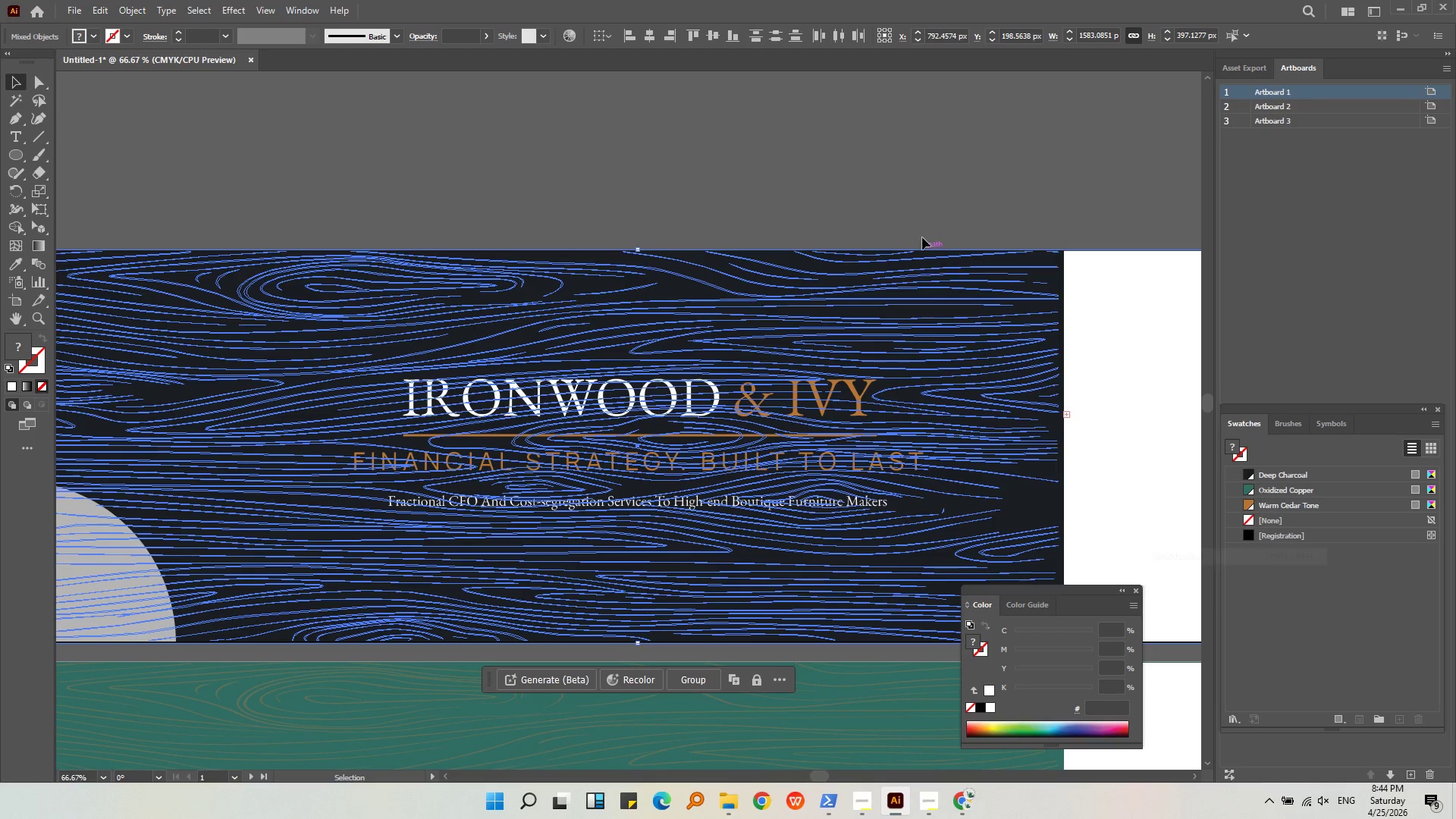 
triple_click([914, 209])
 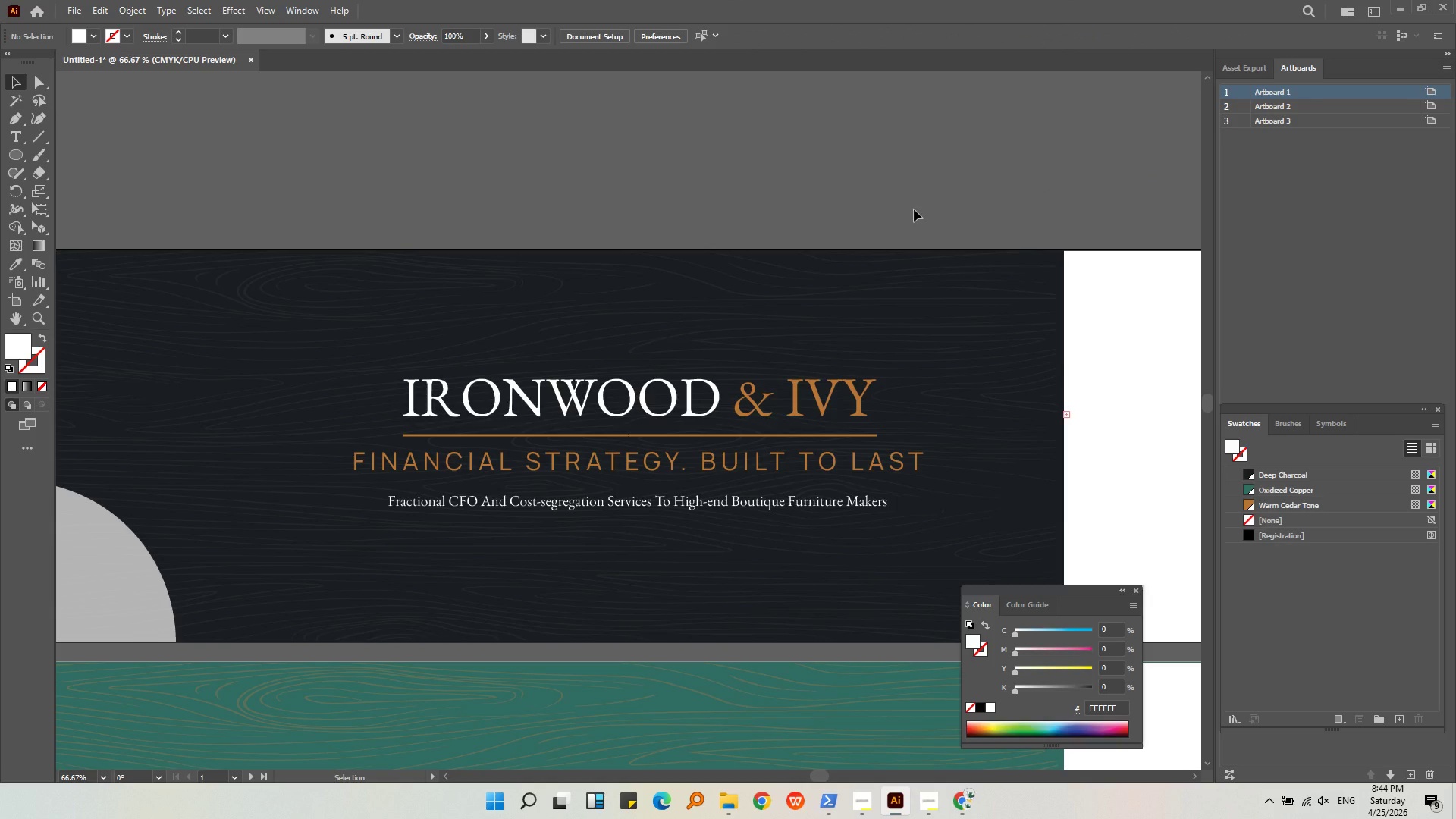 
key(Alt+AltLeft)
 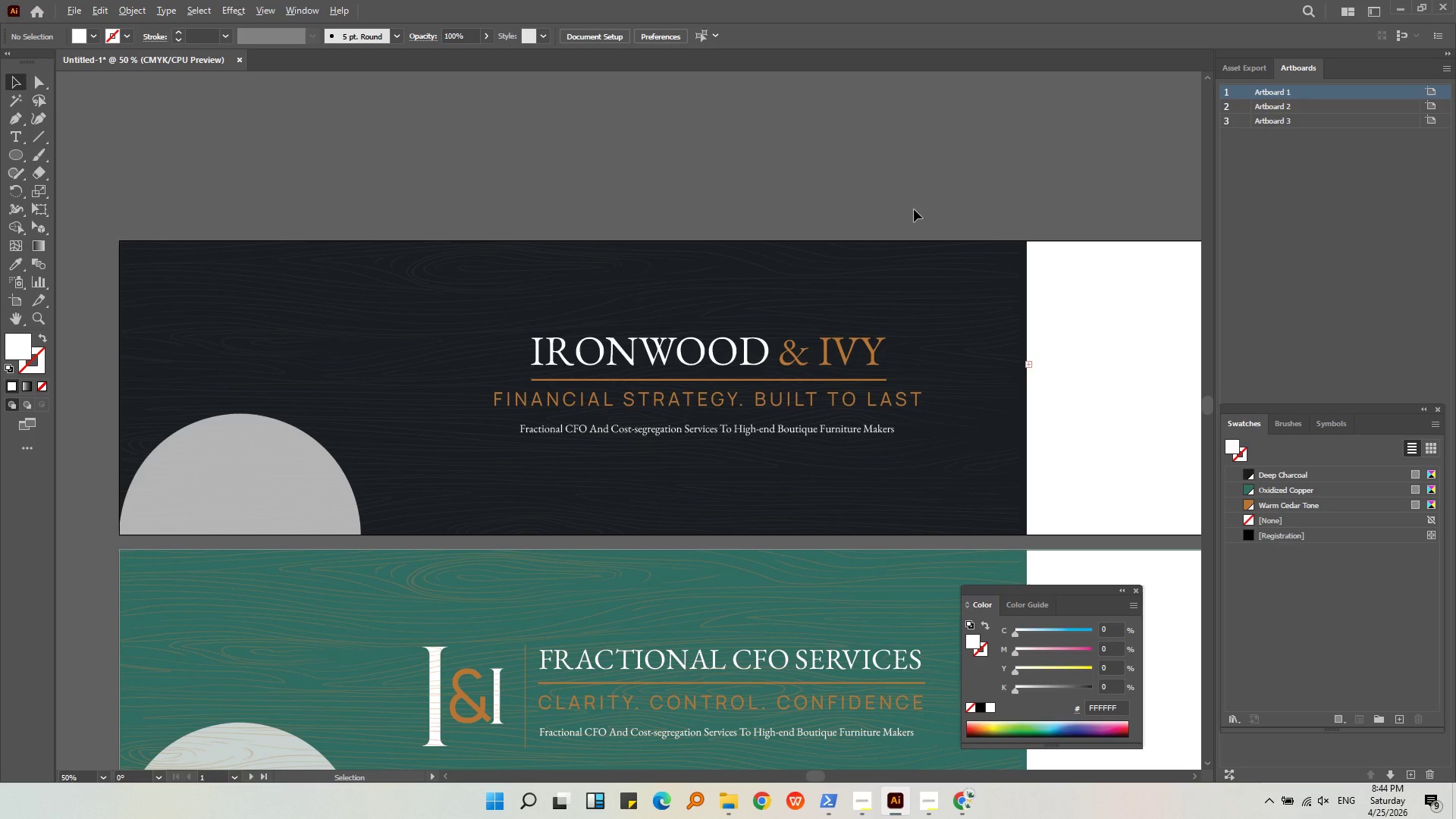 
scroll: coordinate [914, 209], scroll_direction: down, amount: 1.0
 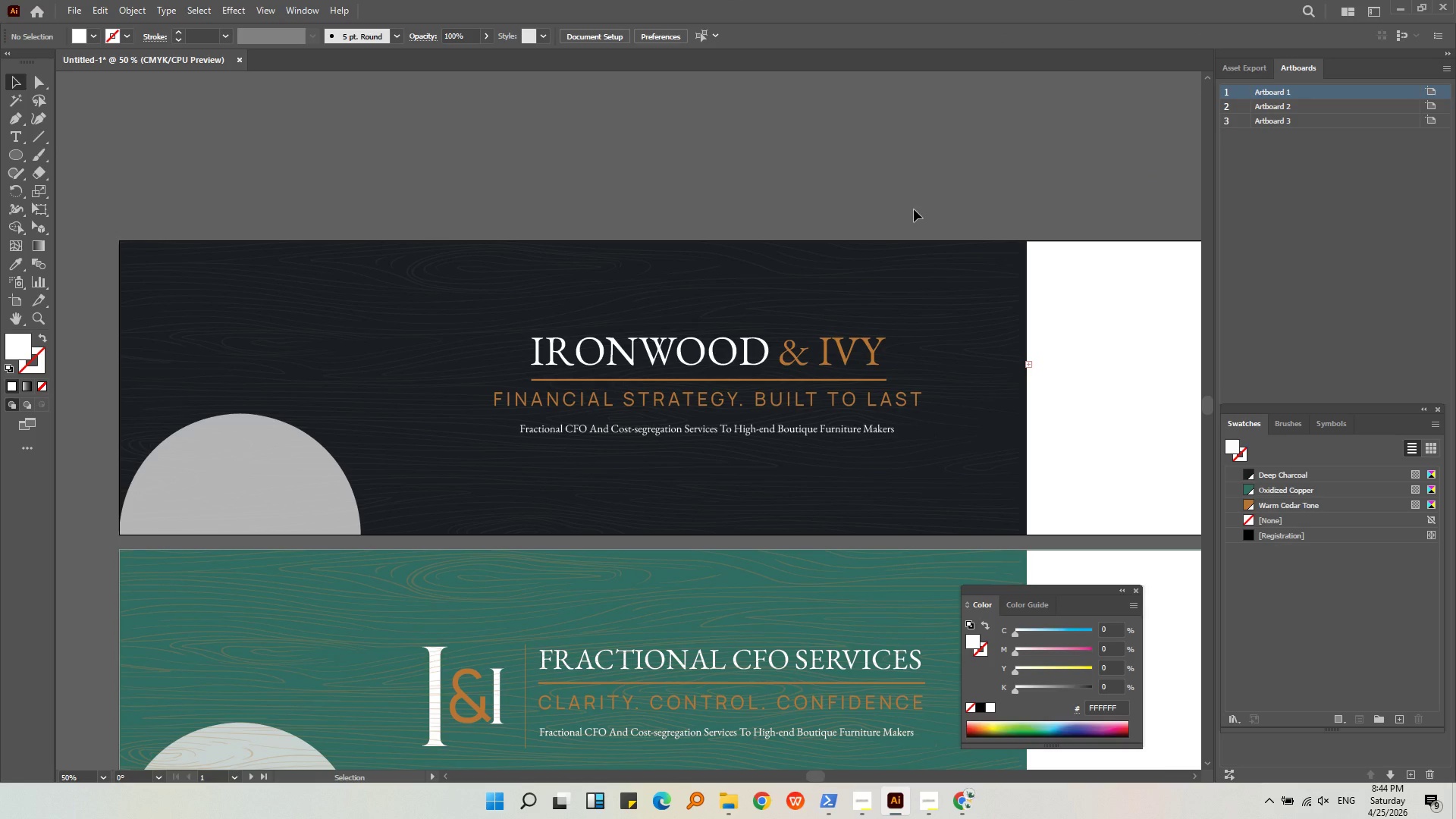 
hold_key(key=AltLeft, duration=0.39)
scroll: coordinate [914, 209], scroll_direction: down, amount: 1.0
 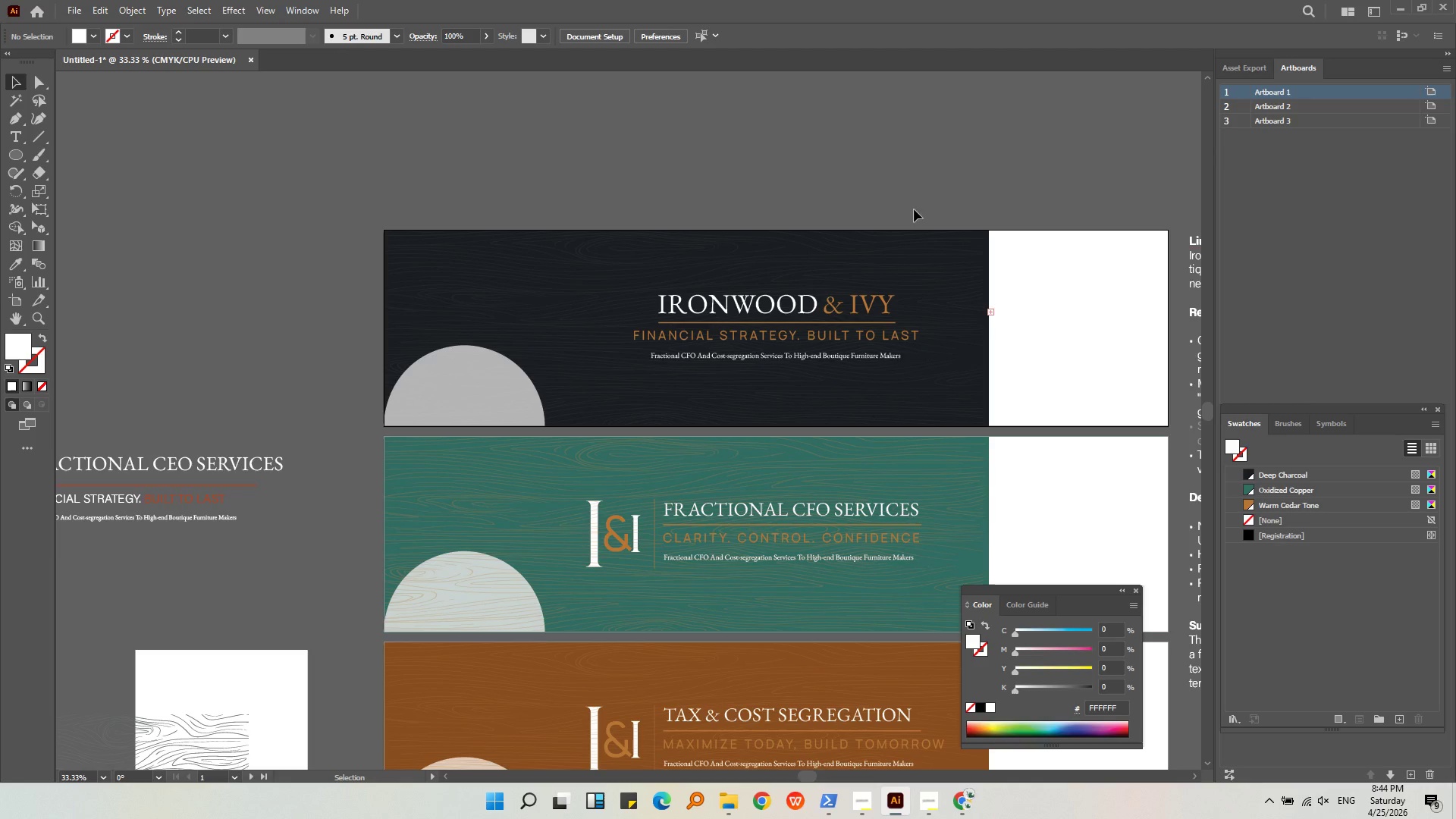 
left_click([497, 551])
 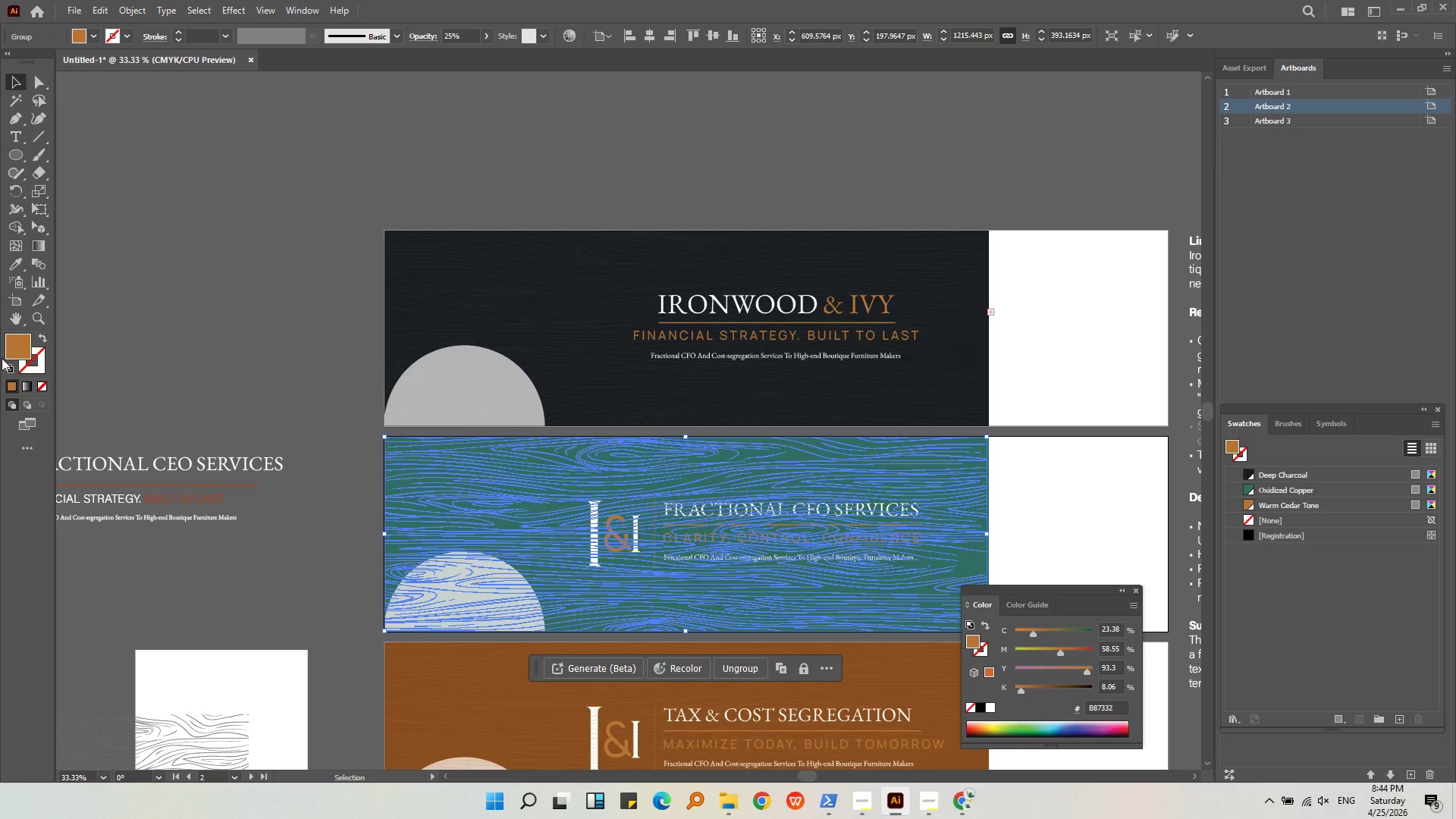 
hold_key(key=AltLeft, duration=0.7)
scroll: coordinate [733, 453], scroll_direction: up, amount: 6.0
 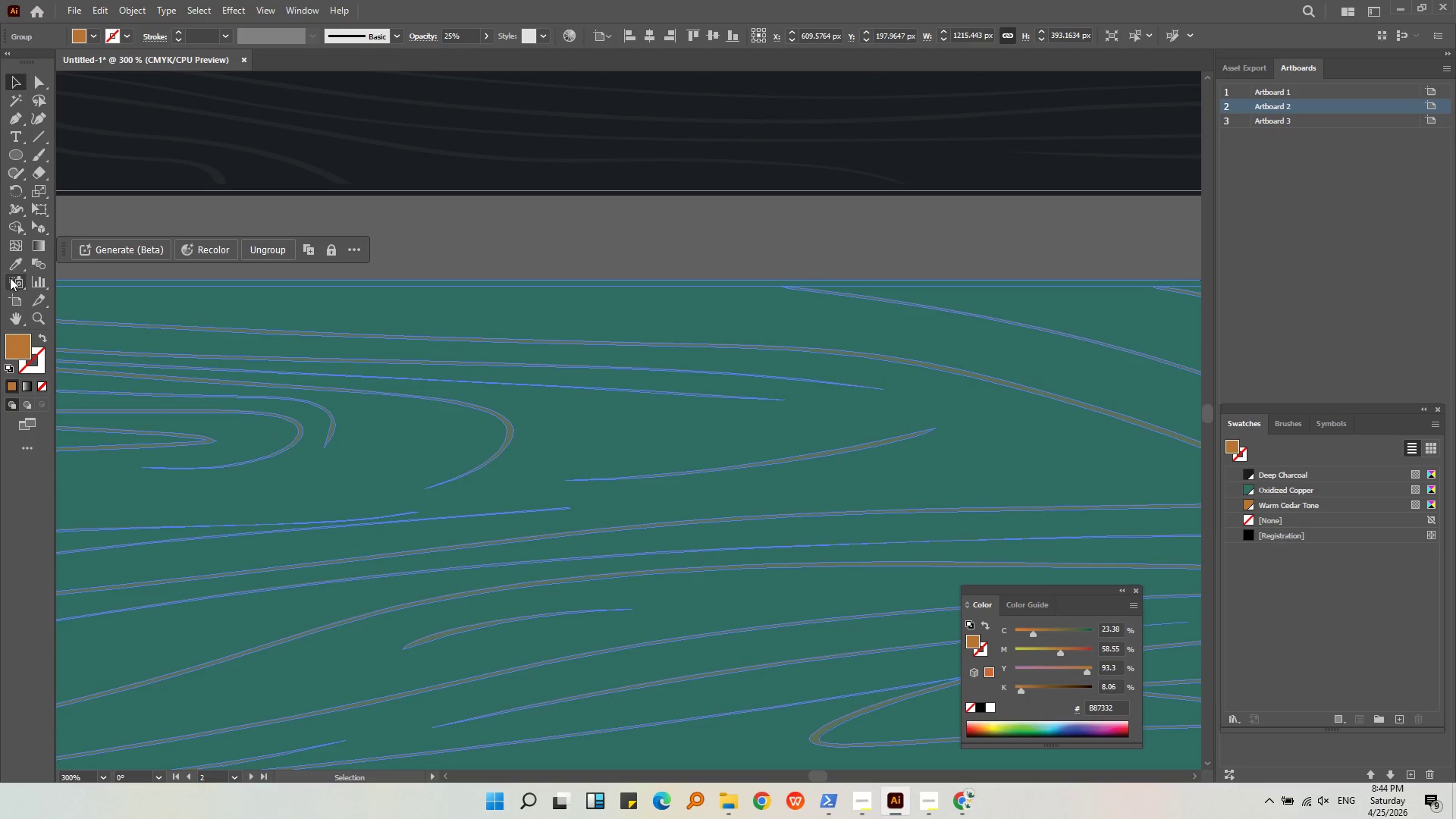 
left_click([14, 265])
 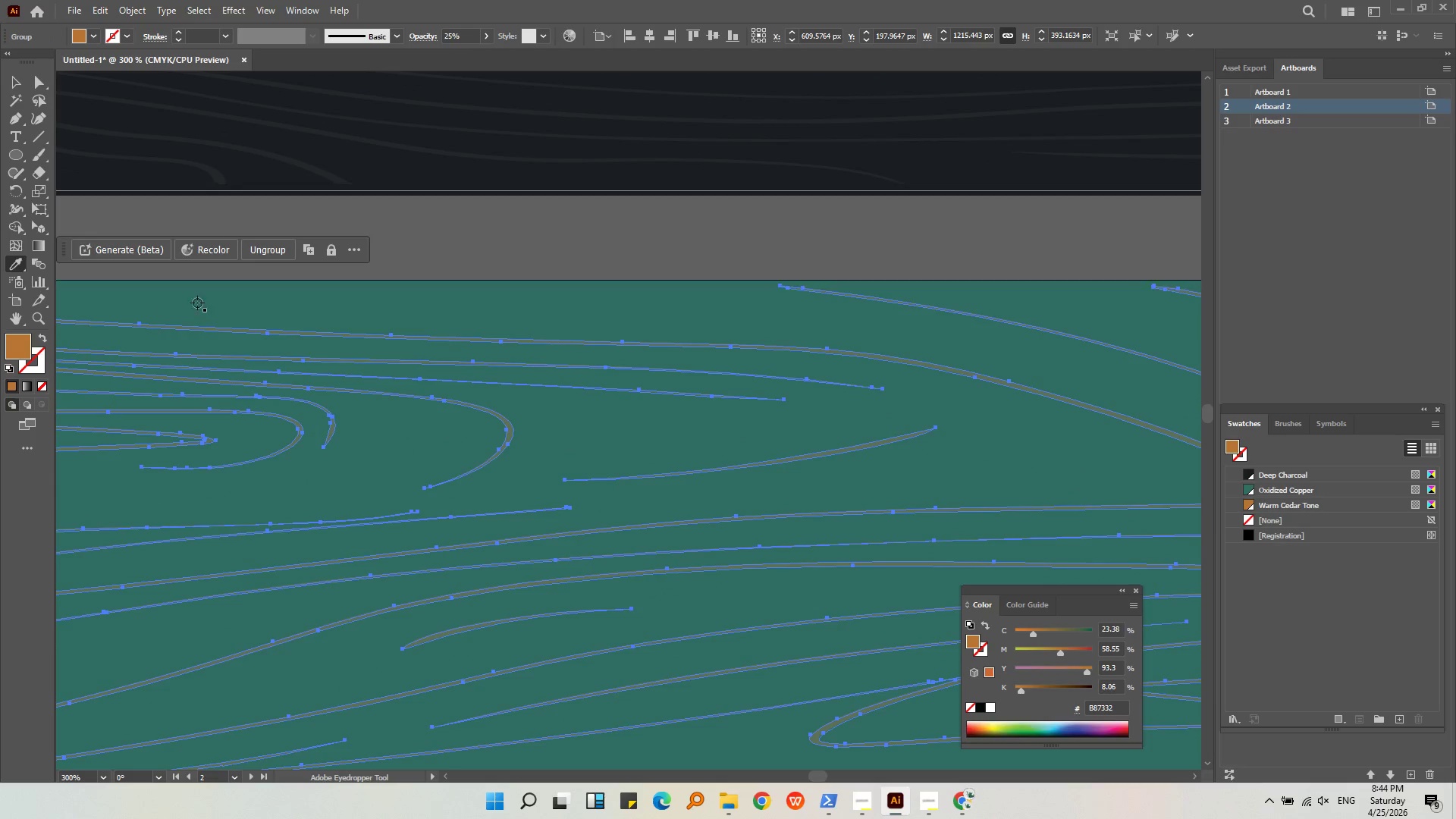 
left_click([203, 300])
 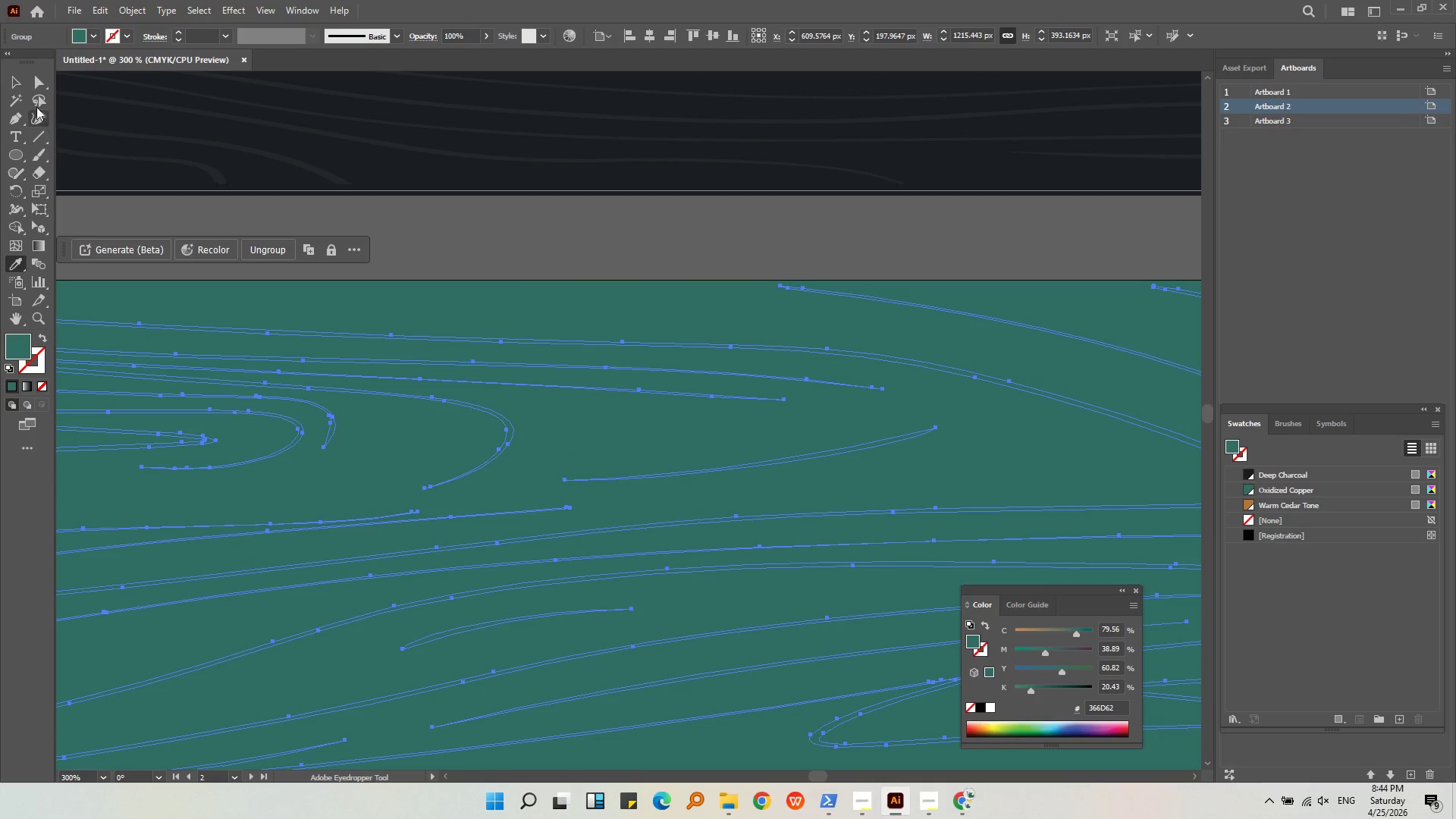 
left_click([18, 83])
 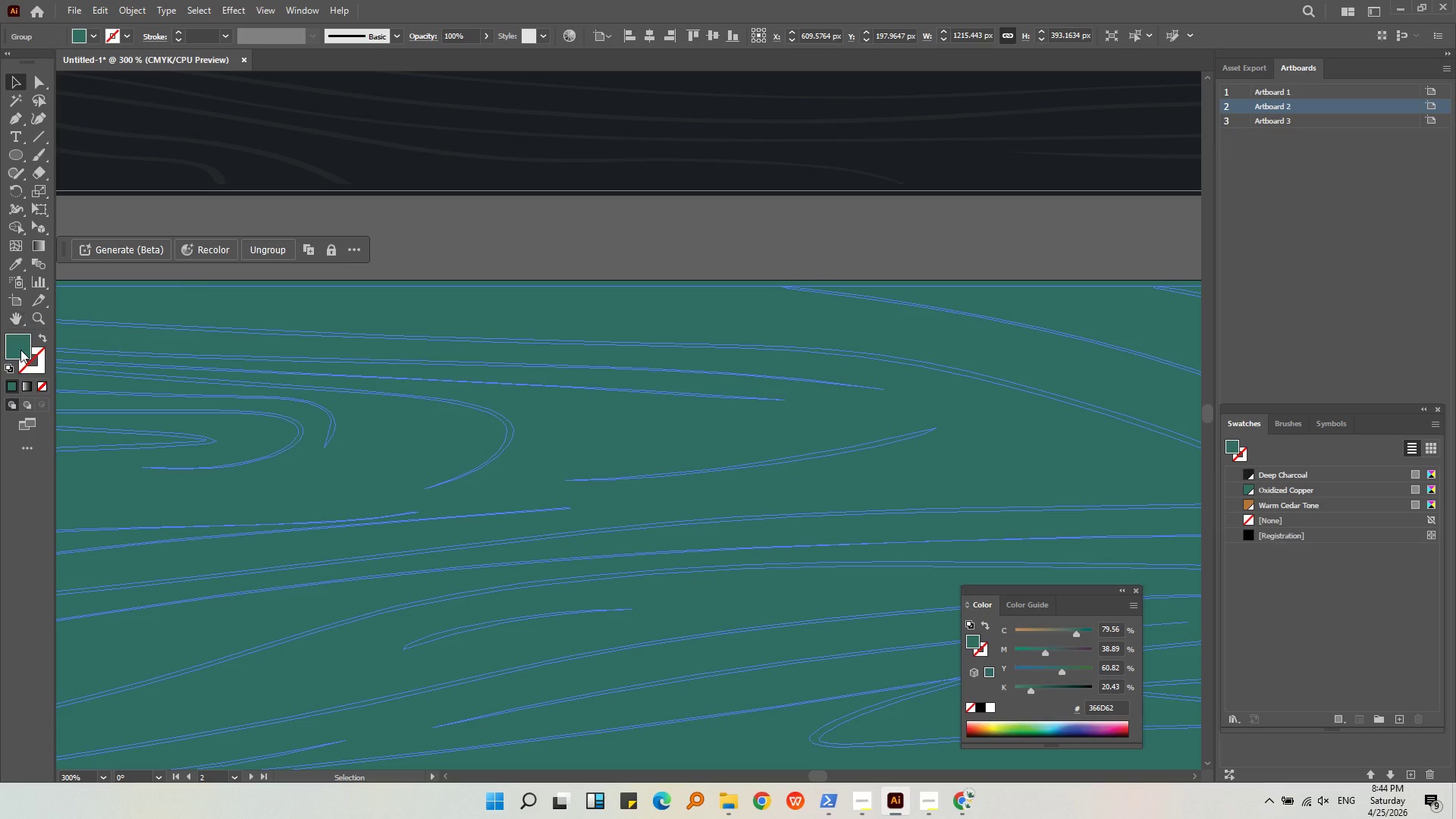 
double_click([20, 350])
 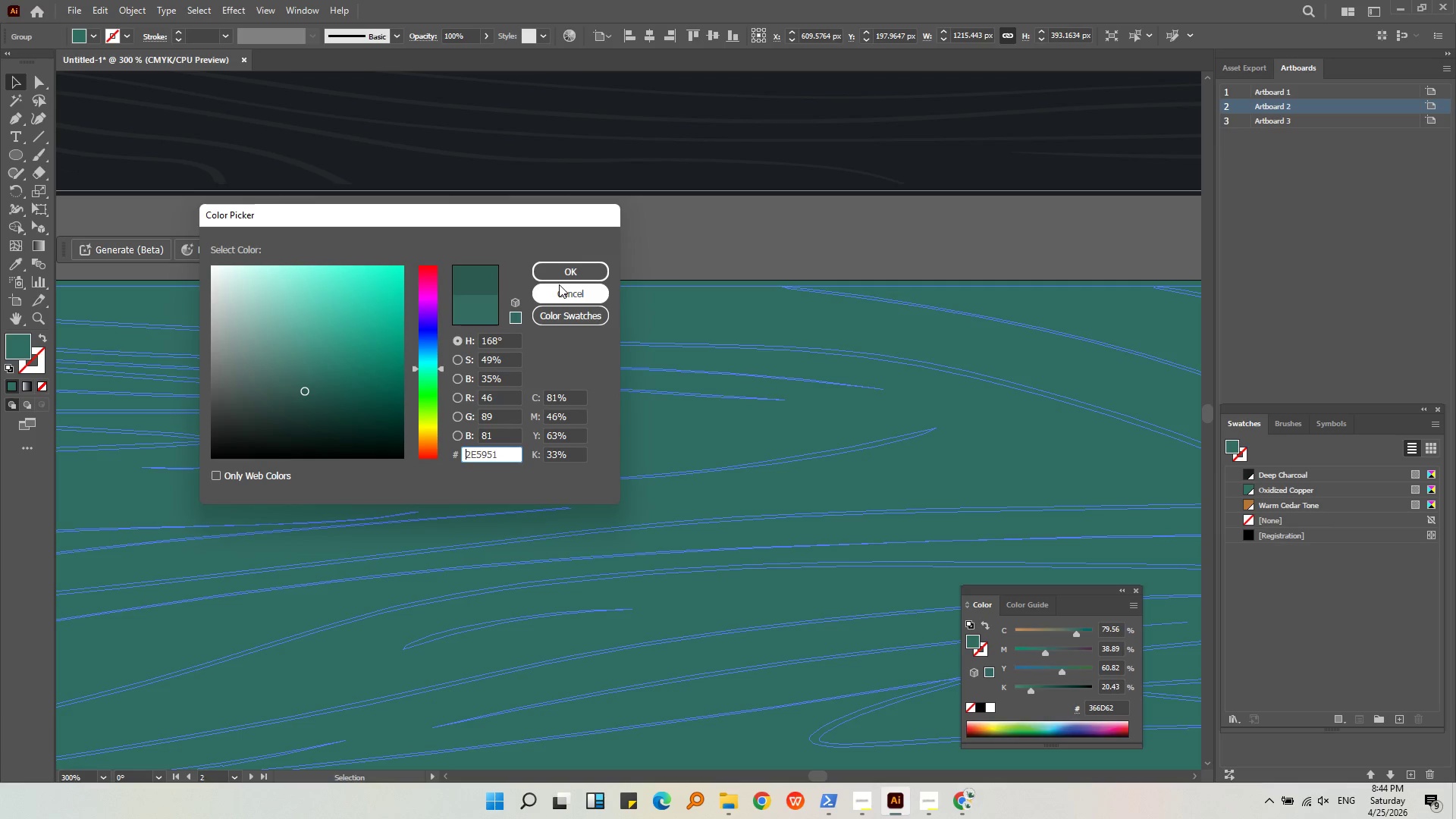 
double_click([631, 212])
 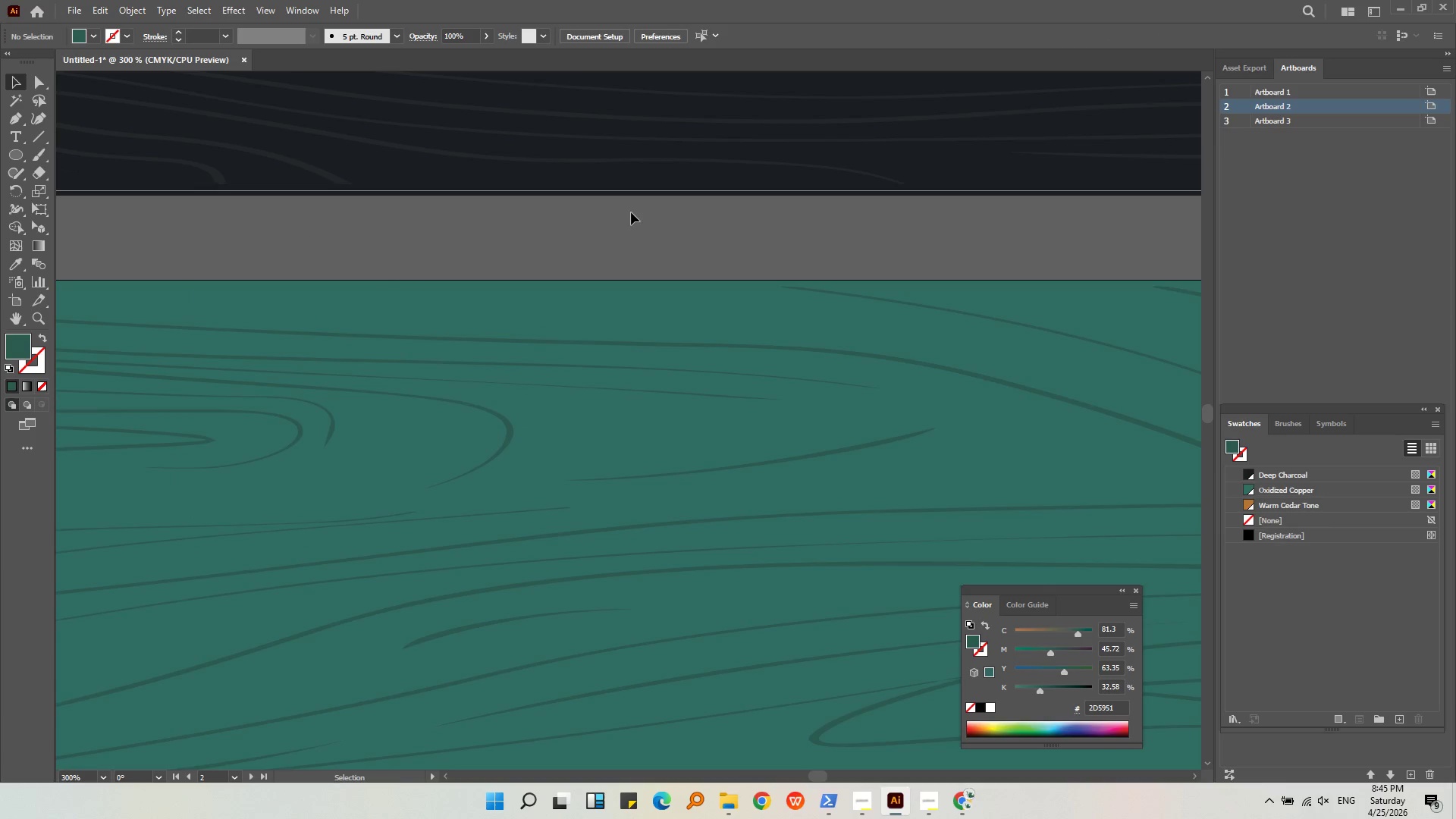 
hold_key(key=AltLeft, duration=0.78)
scroll: coordinate [631, 212], scroll_direction: down, amount: 4.0
 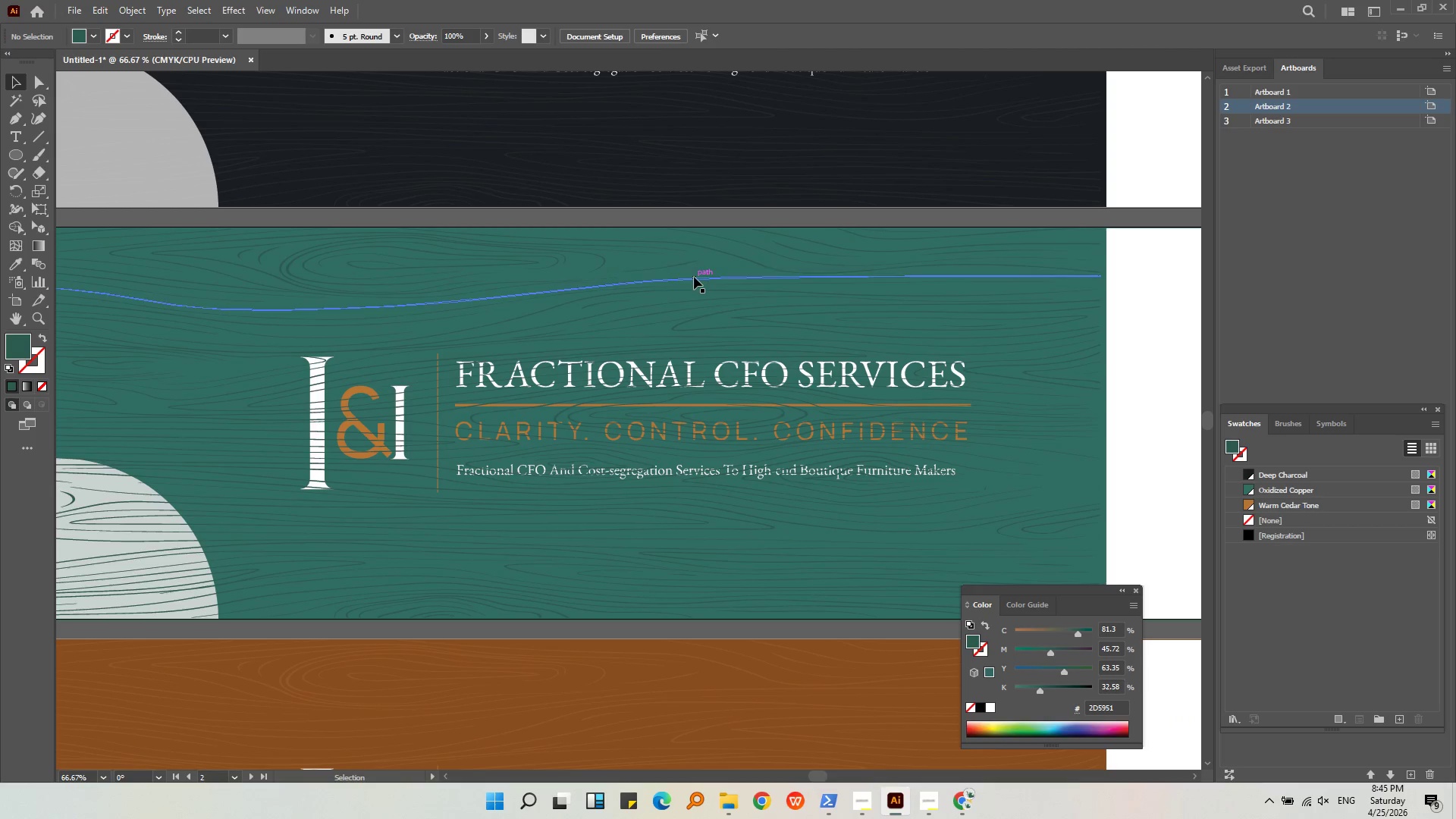 
left_click([694, 277])
 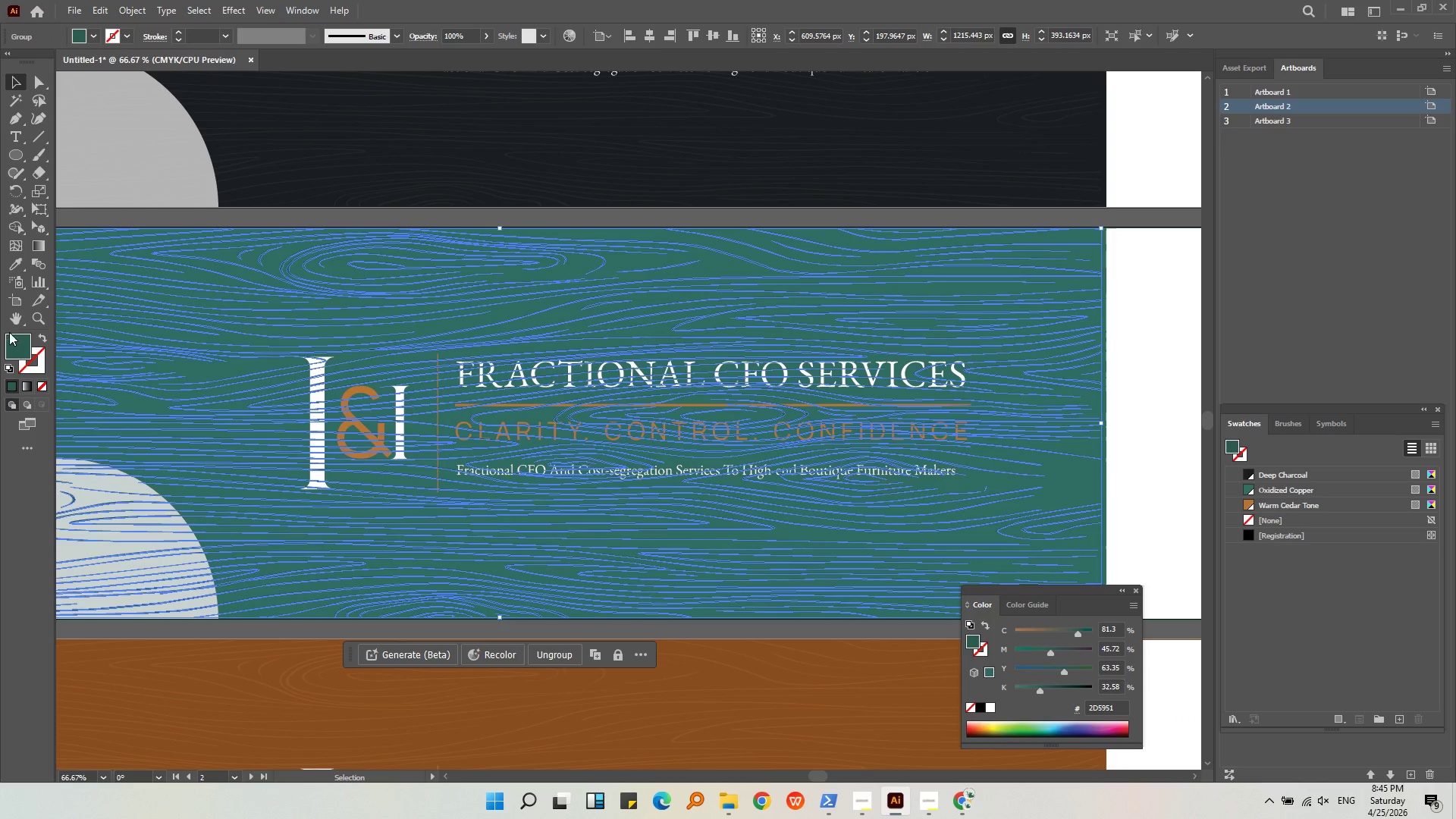 
double_click([13, 345])
 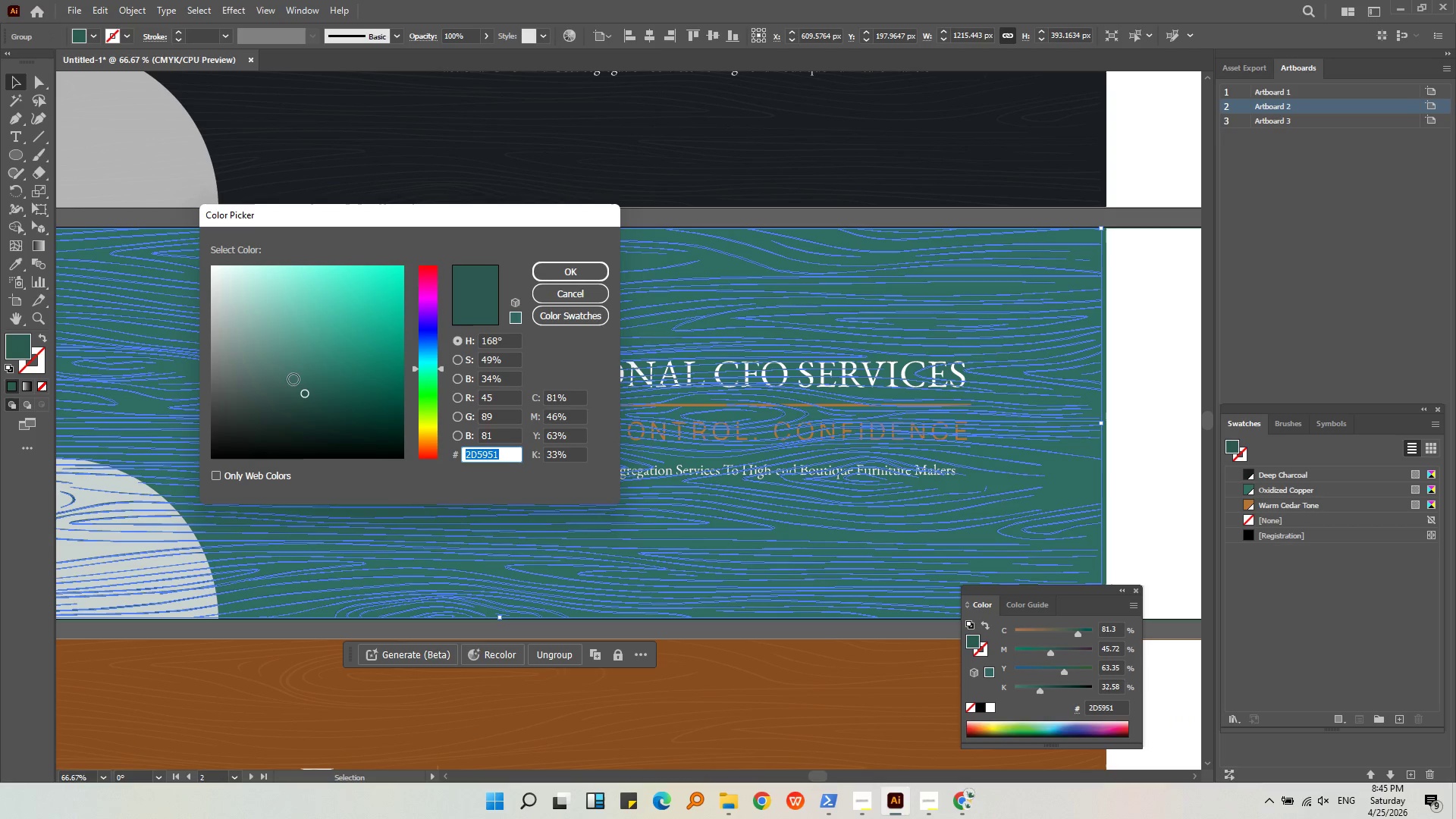 
left_click([305, 379])
 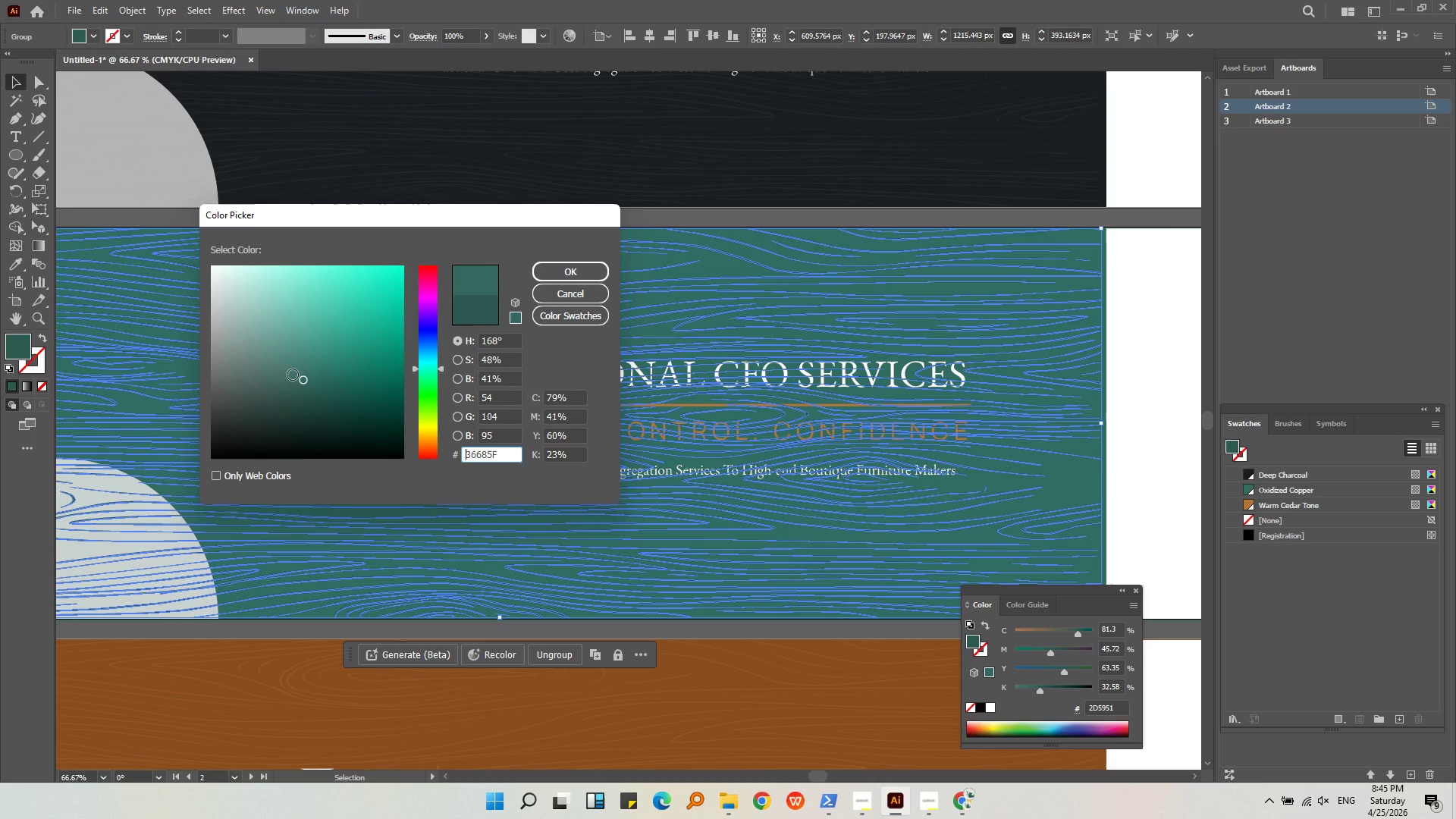 
left_click([292, 377])
 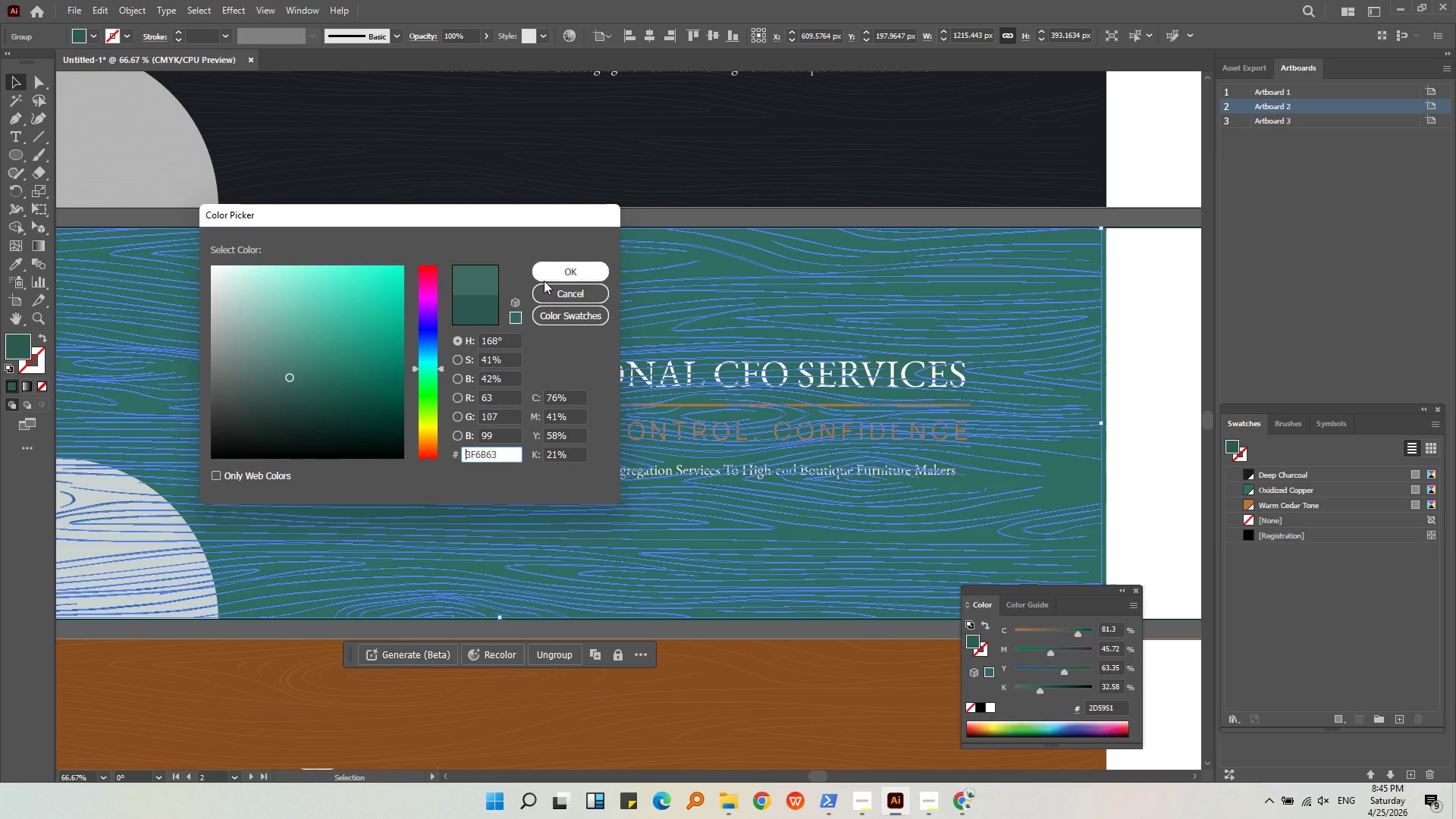 
left_click([544, 281])
 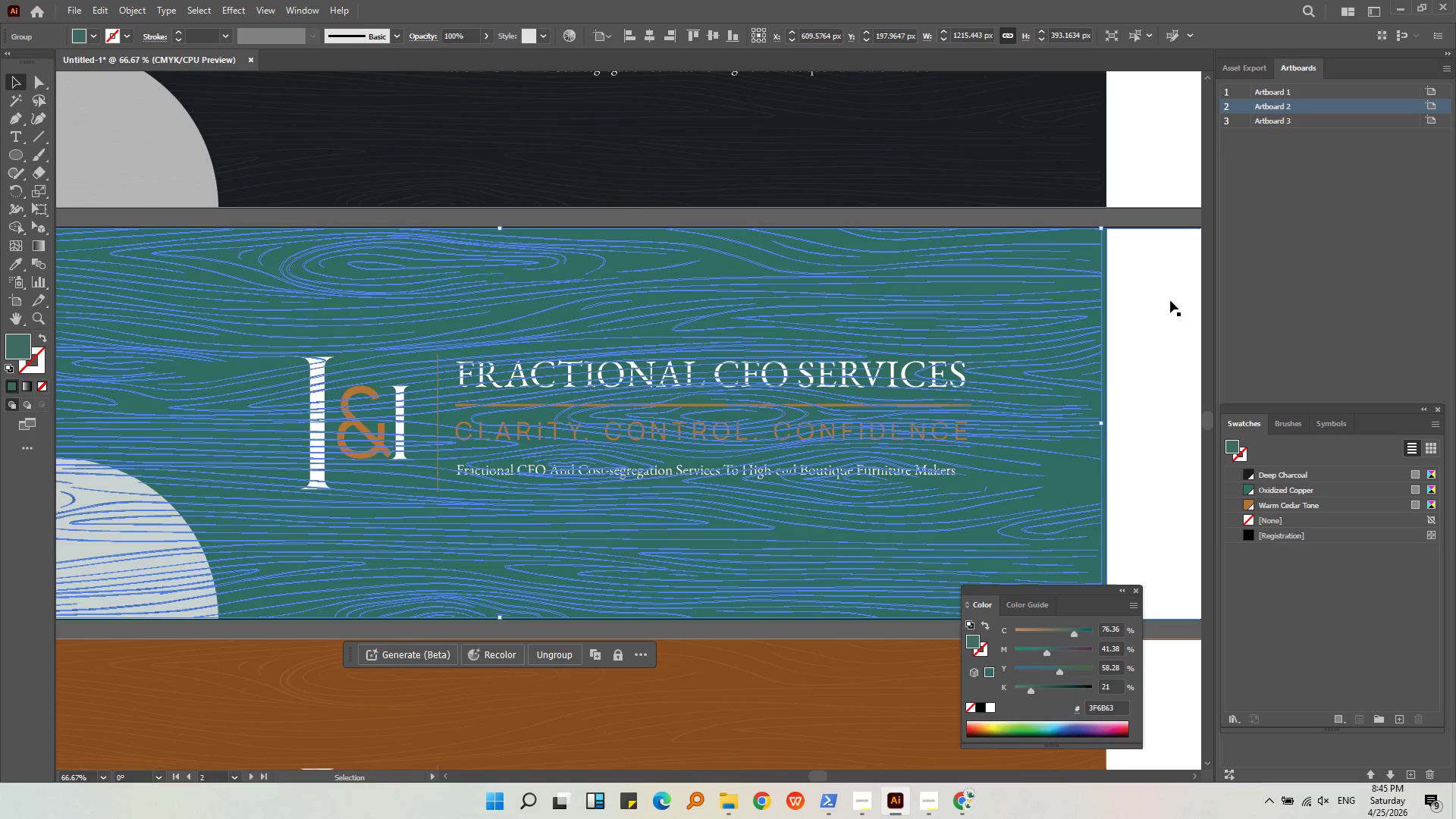 
left_click([1186, 296])
 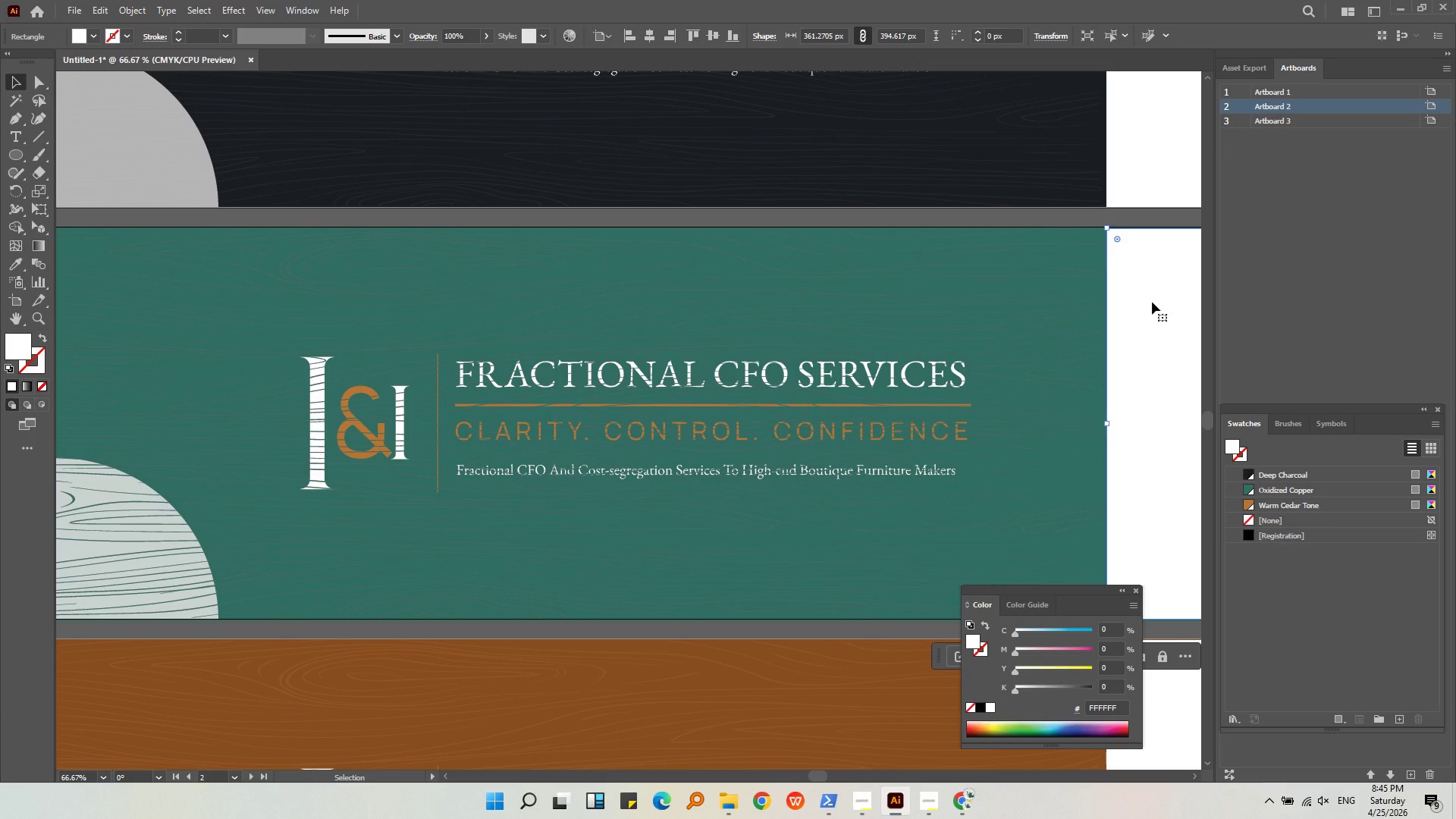 
key(Alt+AltLeft)
 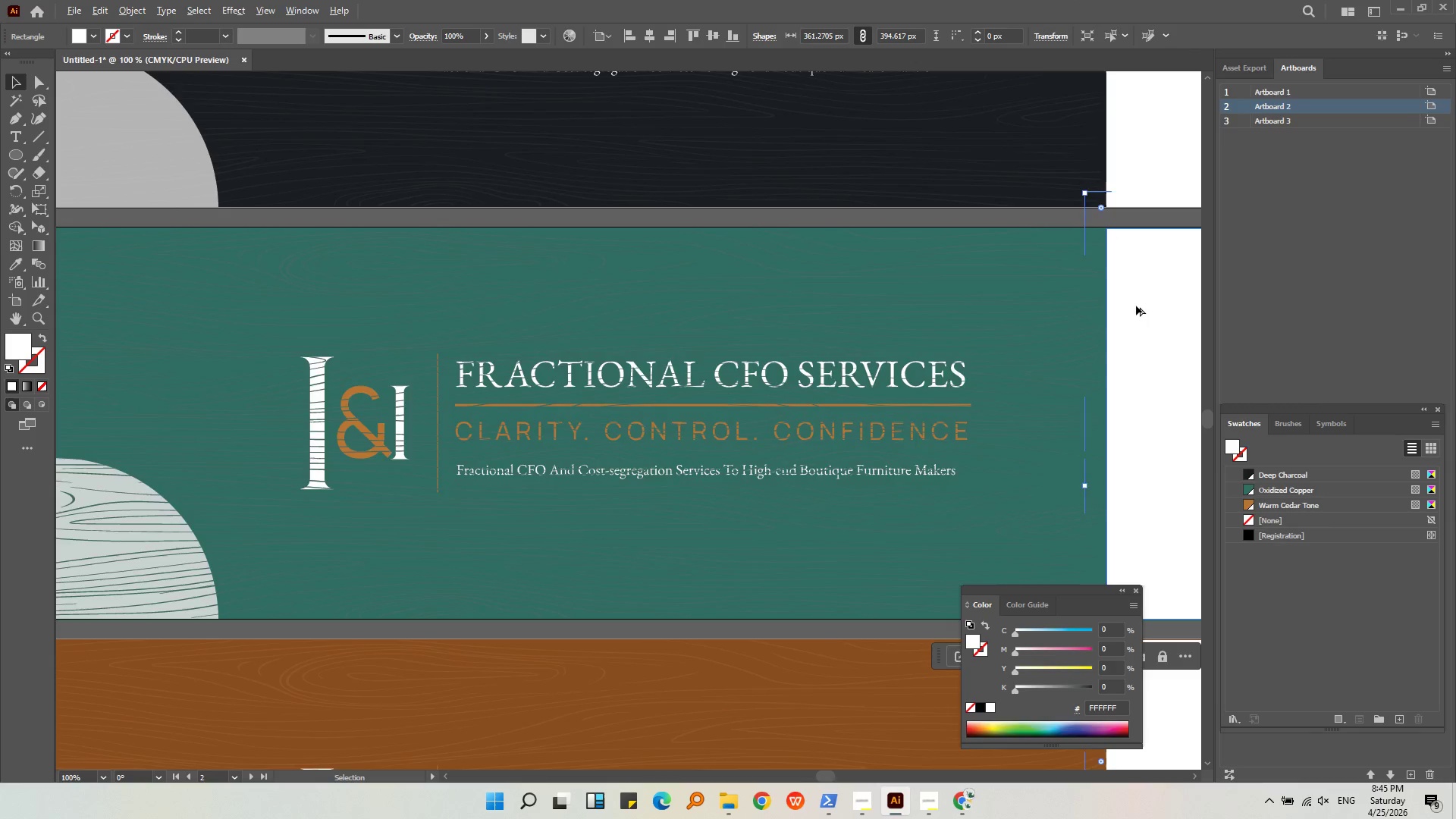 
scroll: coordinate [1134, 306], scroll_direction: up, amount: 3.0
 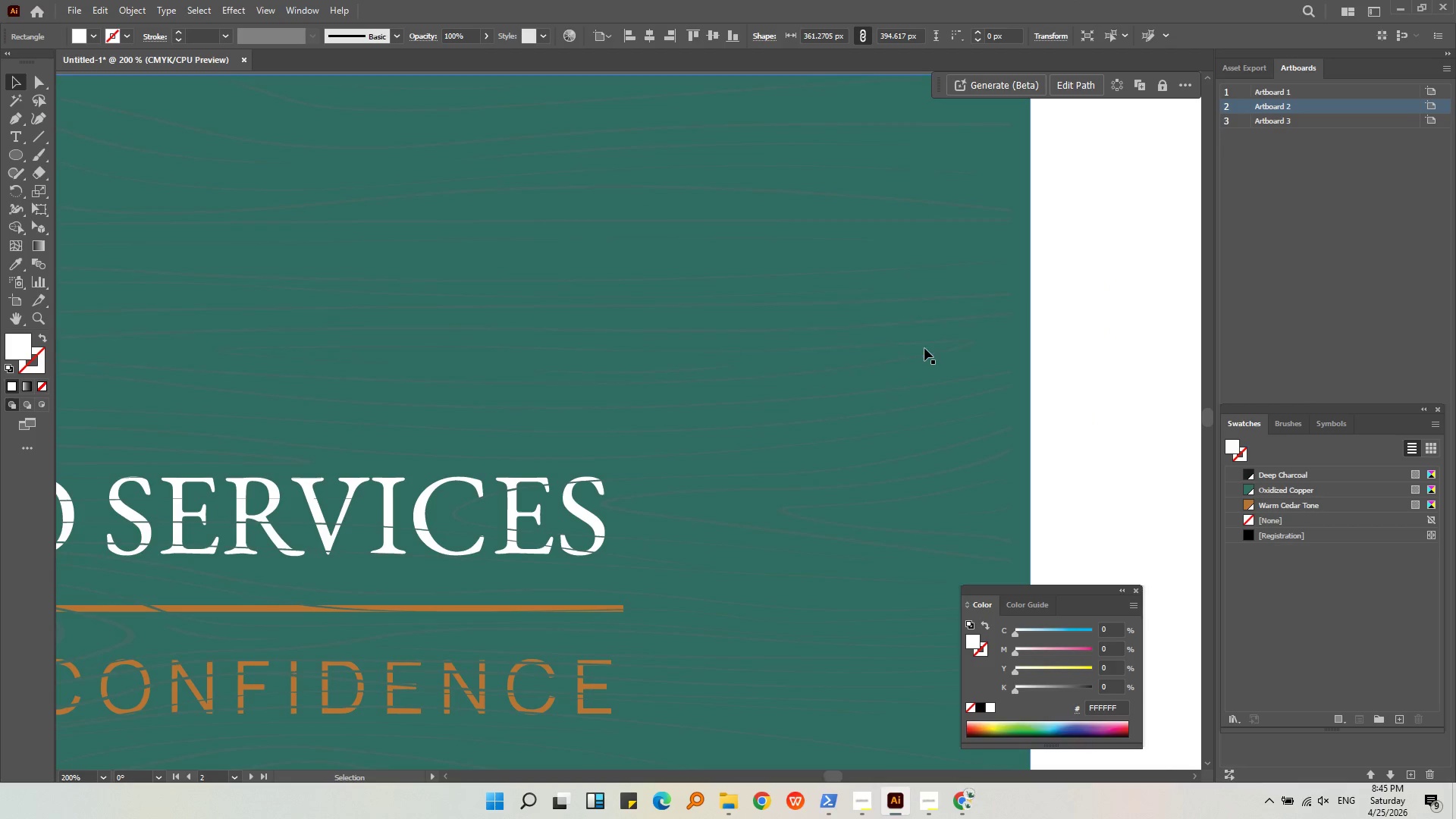 
left_click([924, 348])
 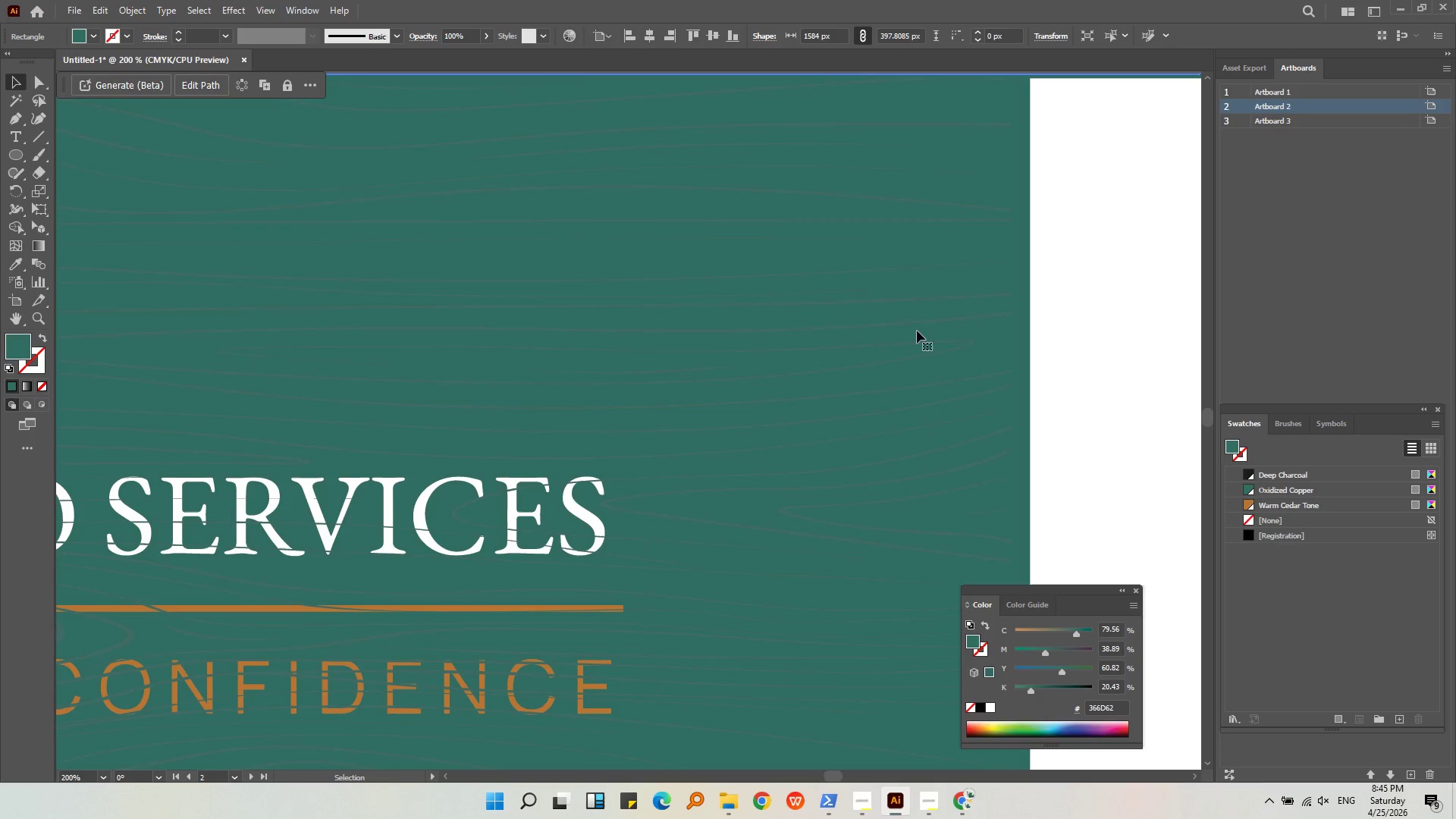 
double_click([912, 323])
 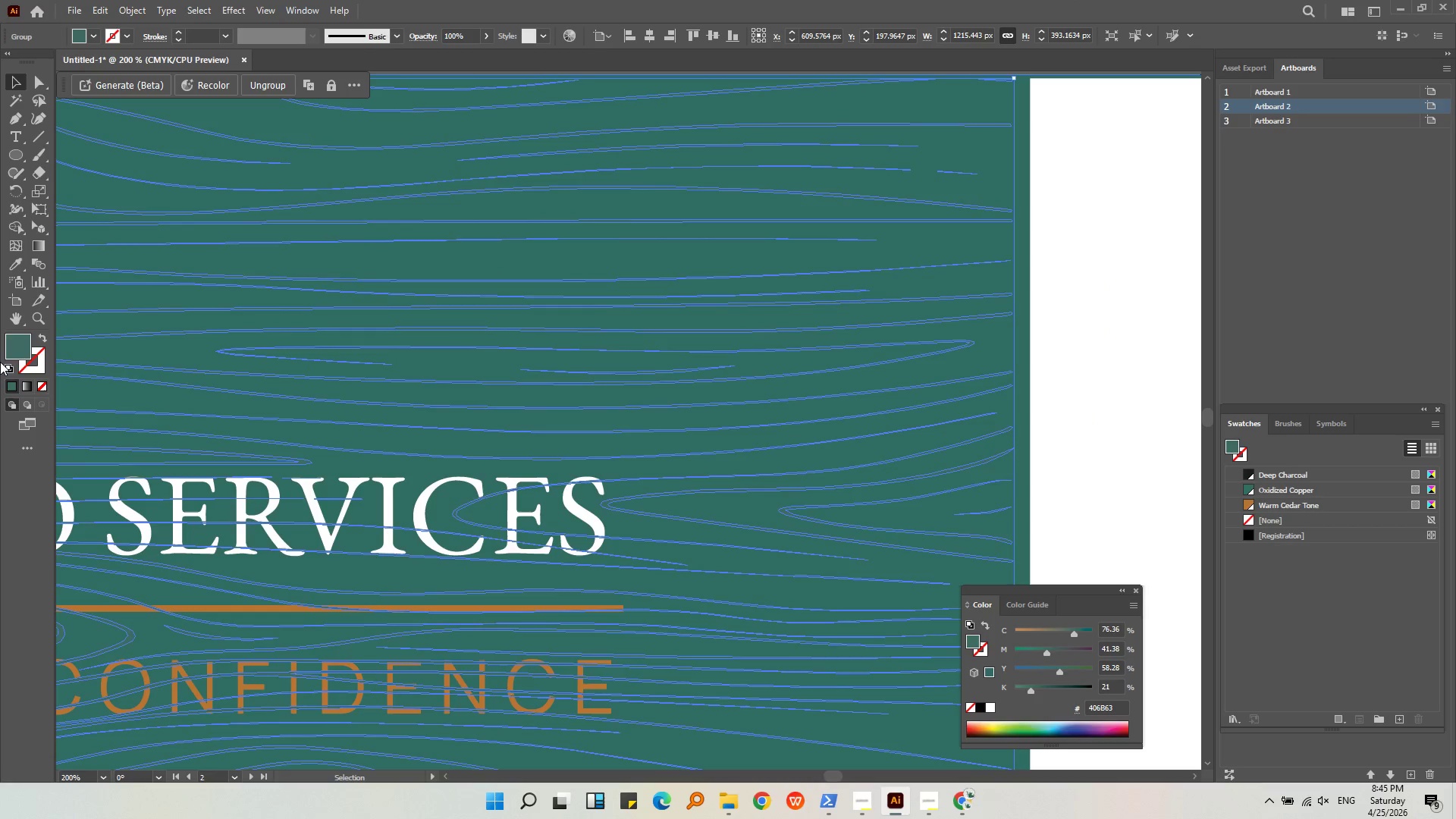 
double_click([14, 345])
 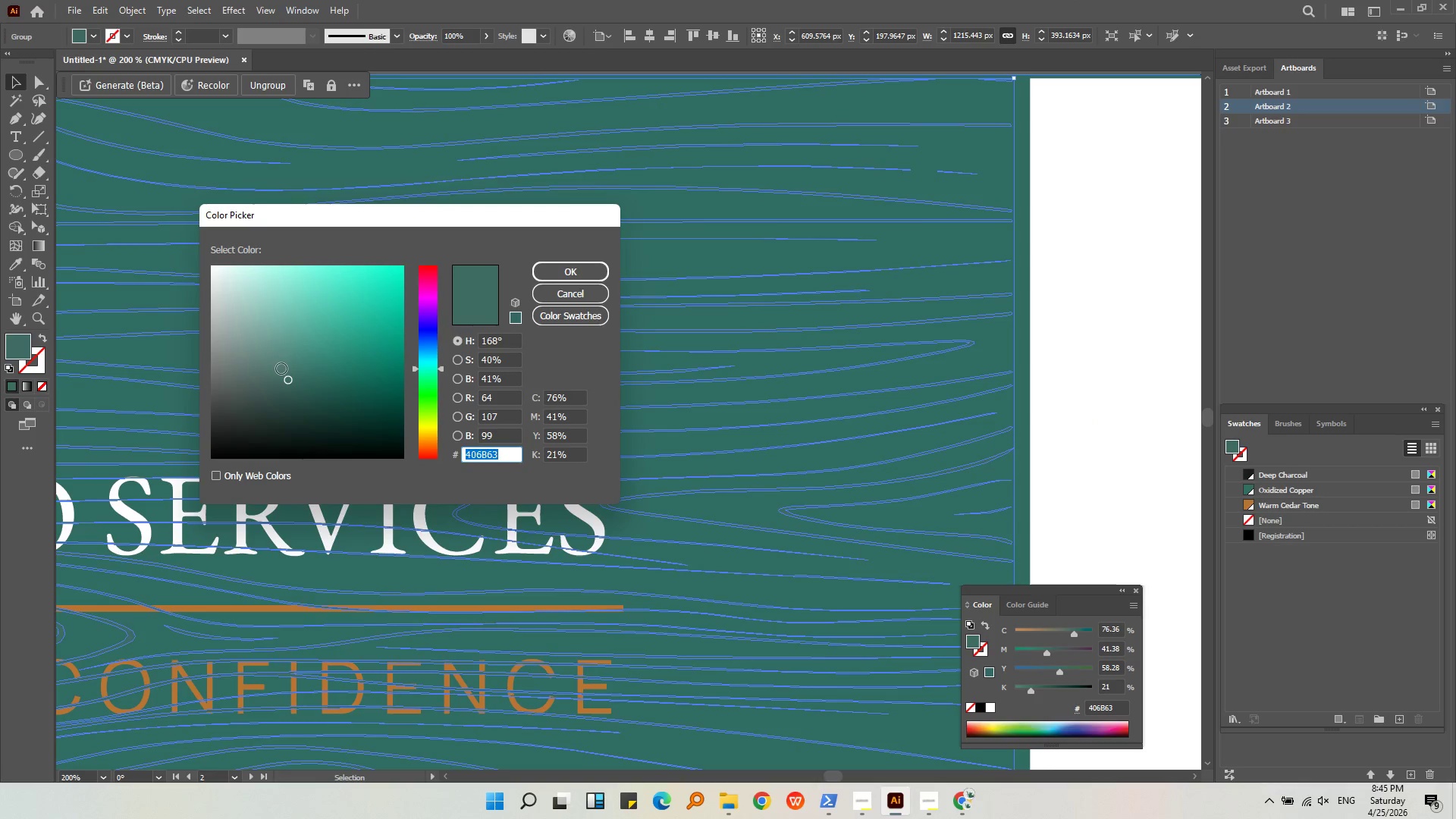 
left_click([287, 369])
 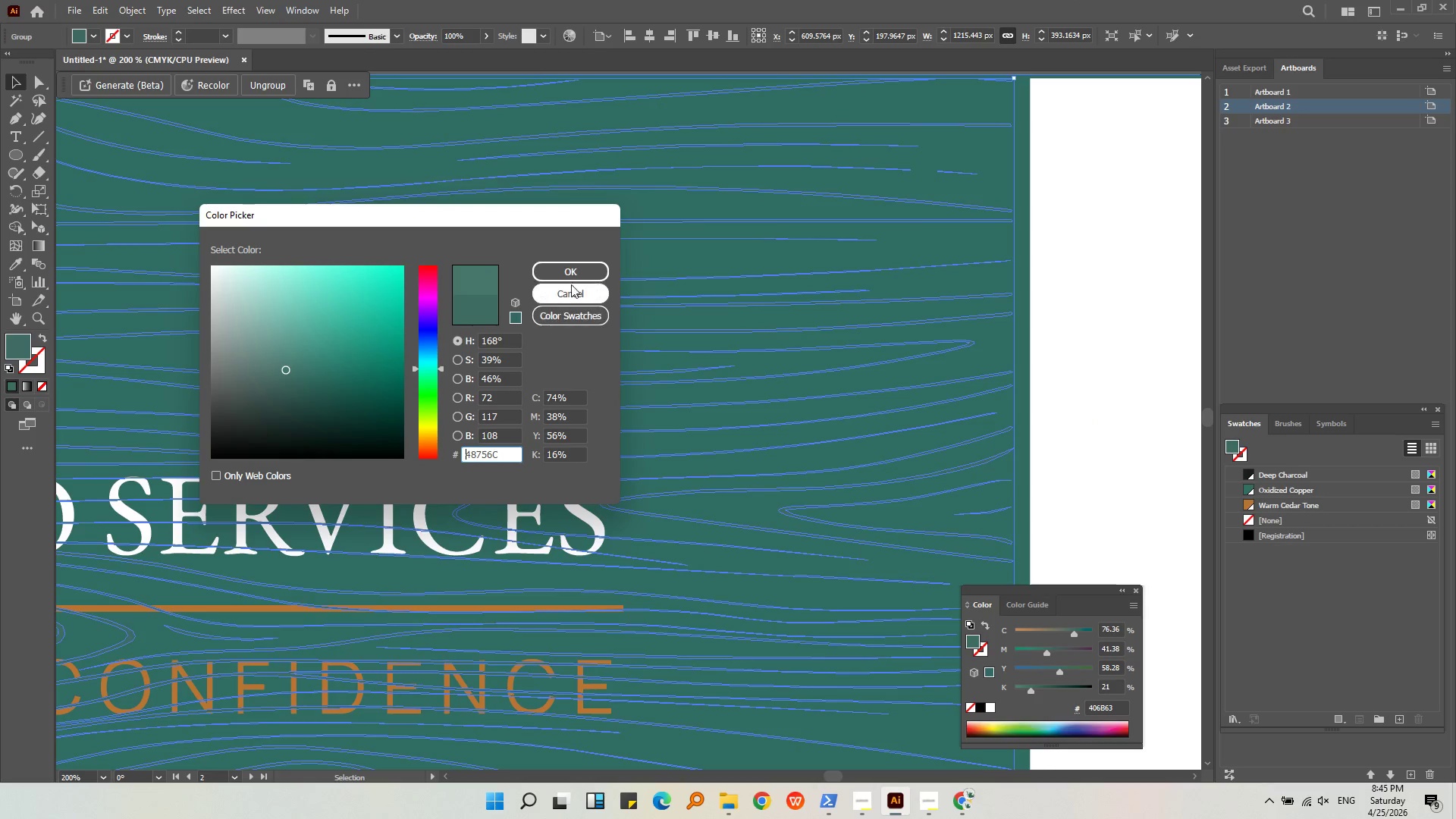 
left_click([575, 279])
 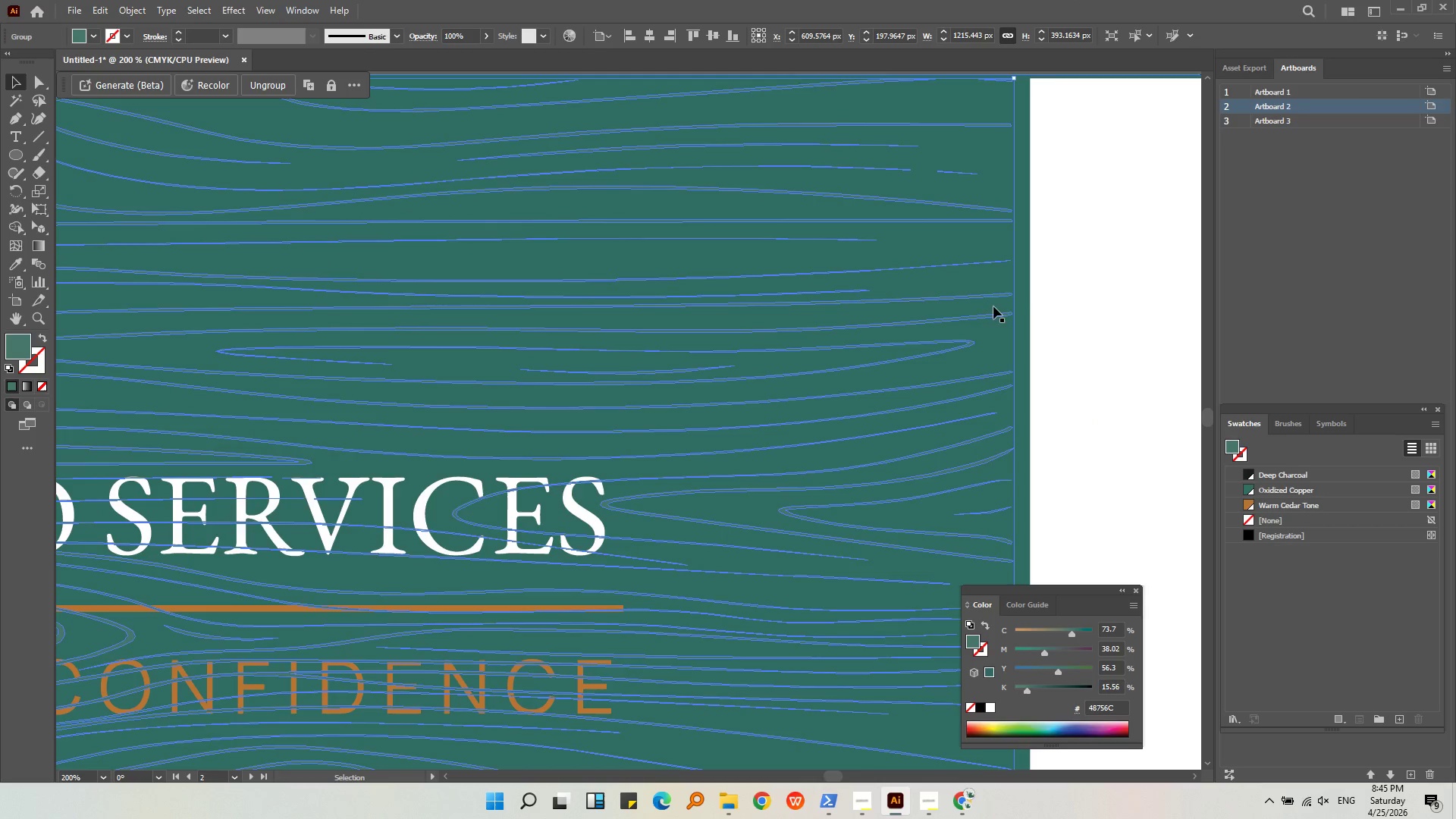 
left_click([1057, 300])
 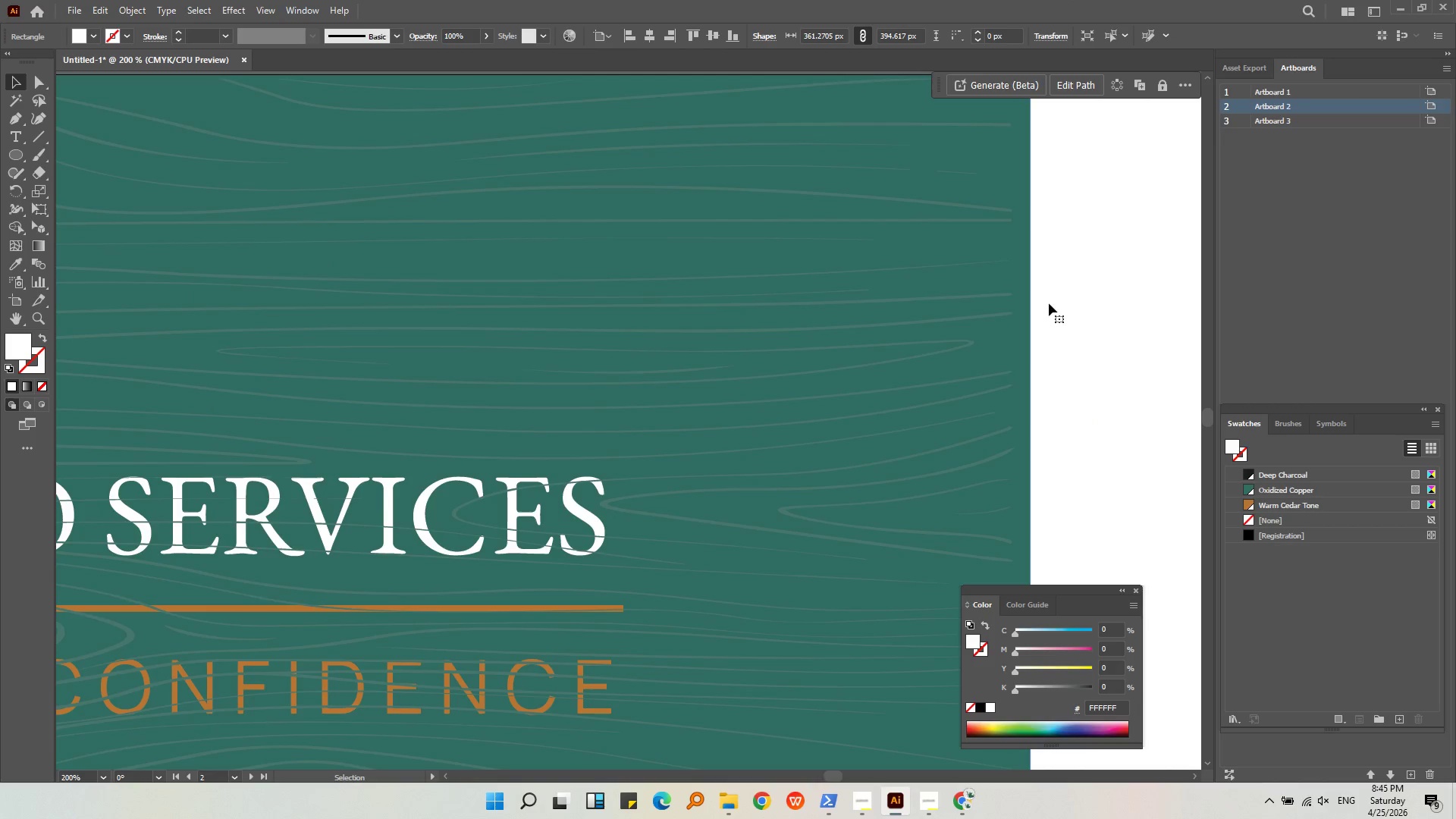 
hold_key(key=AltLeft, duration=0.53)
scroll: coordinate [1021, 316], scroll_direction: down, amount: 5.0
 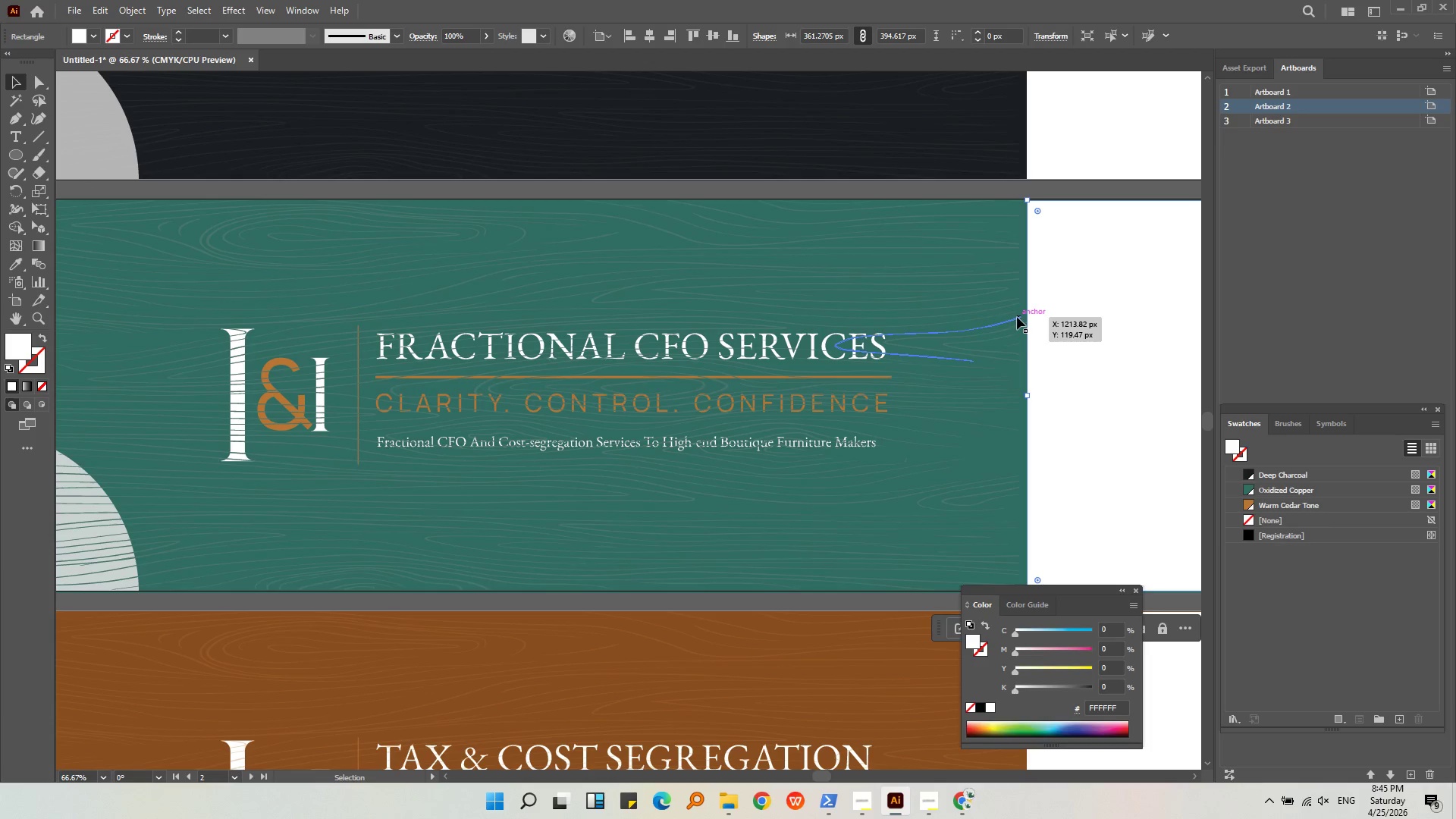 
key(Alt+AltLeft)
 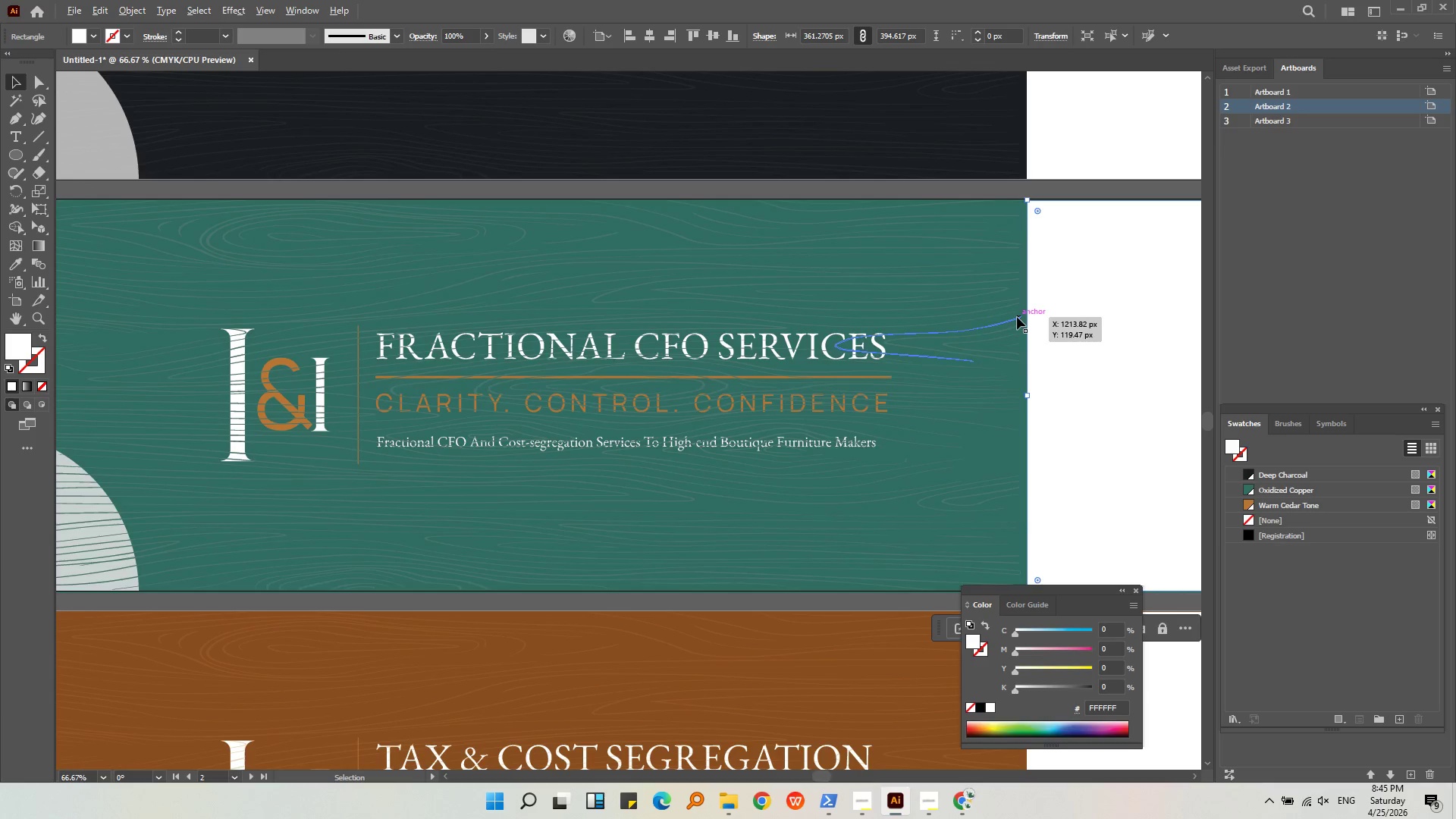 
scroll: coordinate [1017, 317], scroll_direction: down, amount: 1.0
 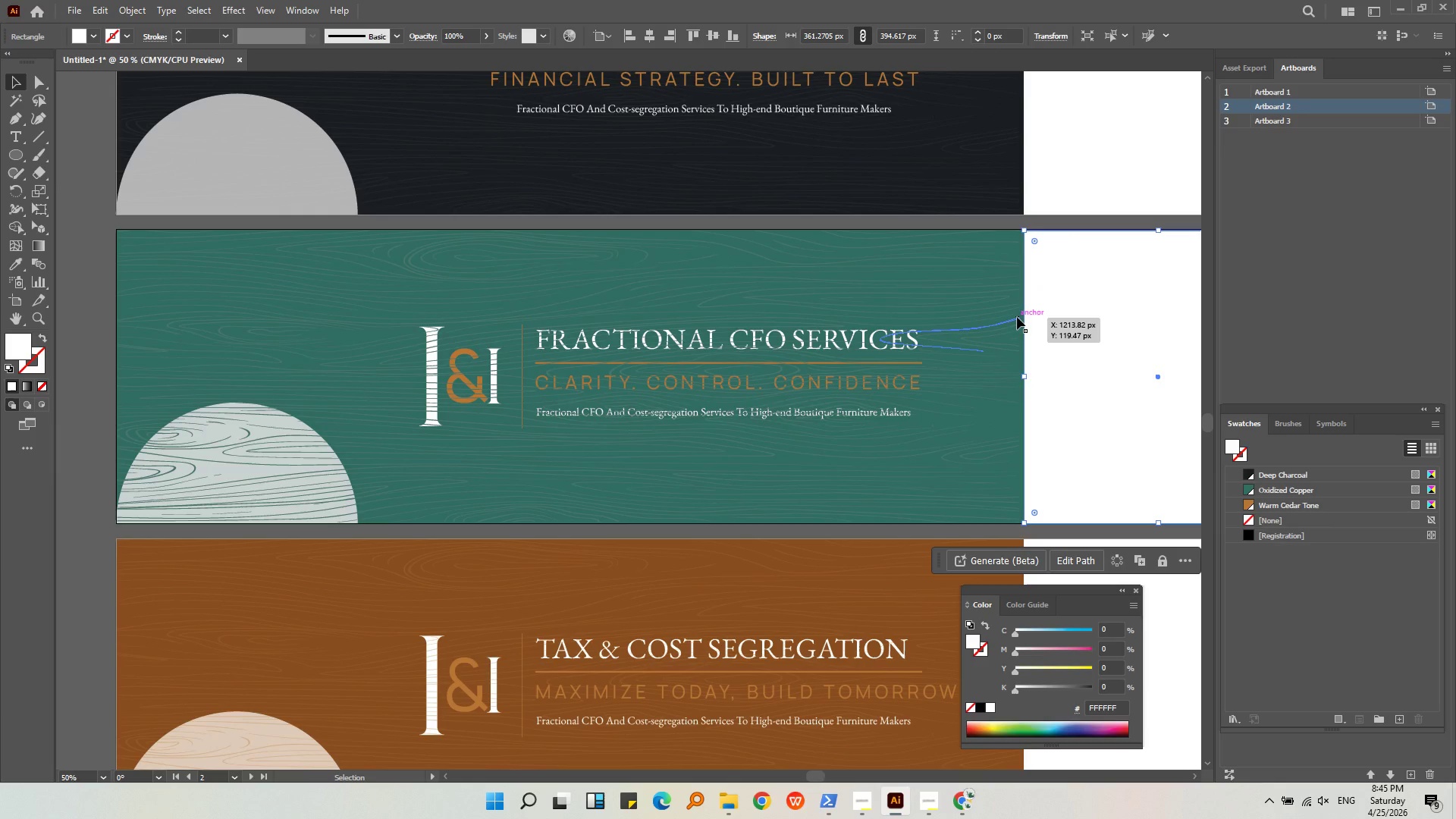 
key(Alt+AltLeft)
 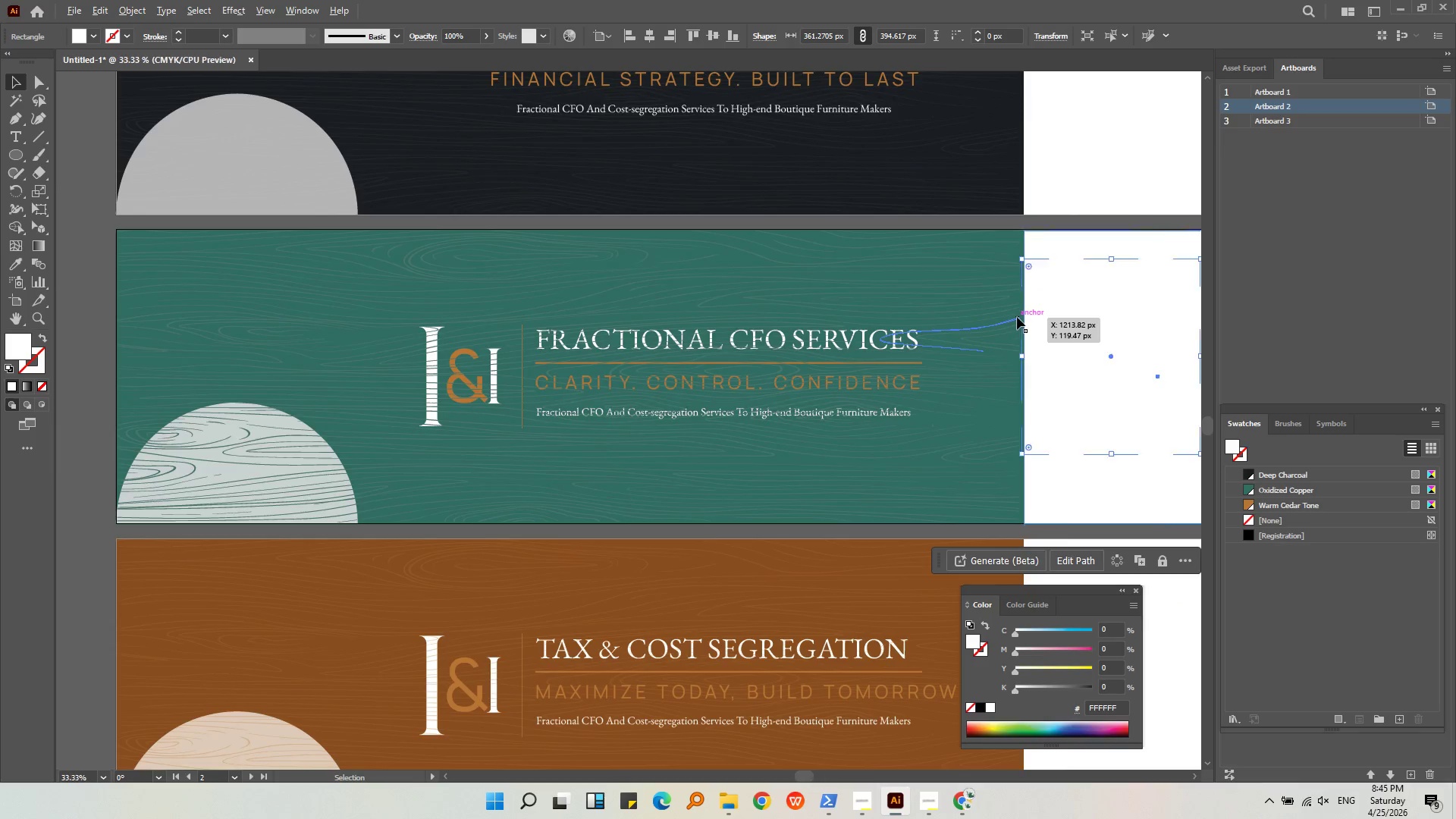 
scroll: coordinate [1017, 317], scroll_direction: down, amount: 2.0
 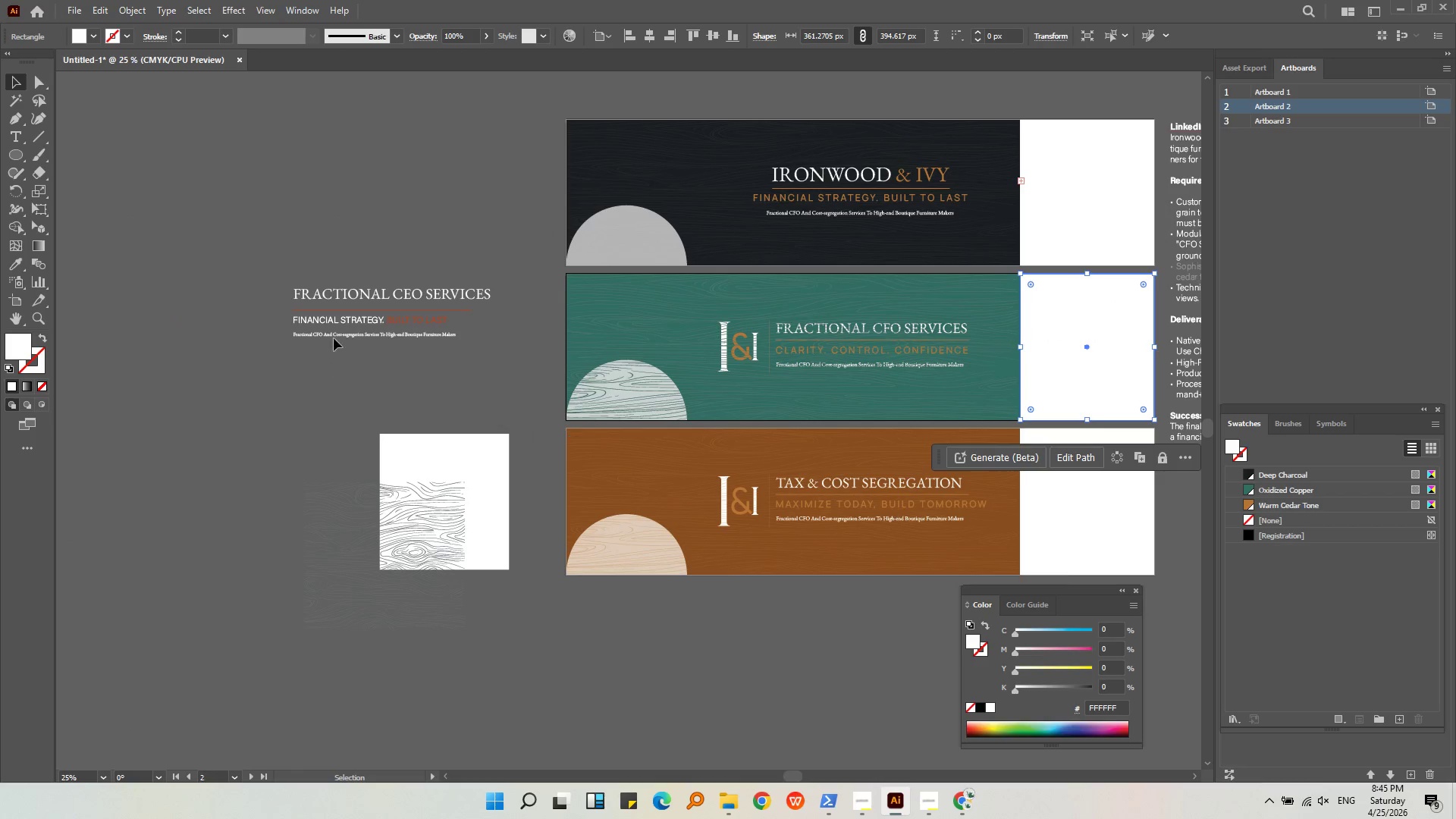 
left_click([355, 325])
 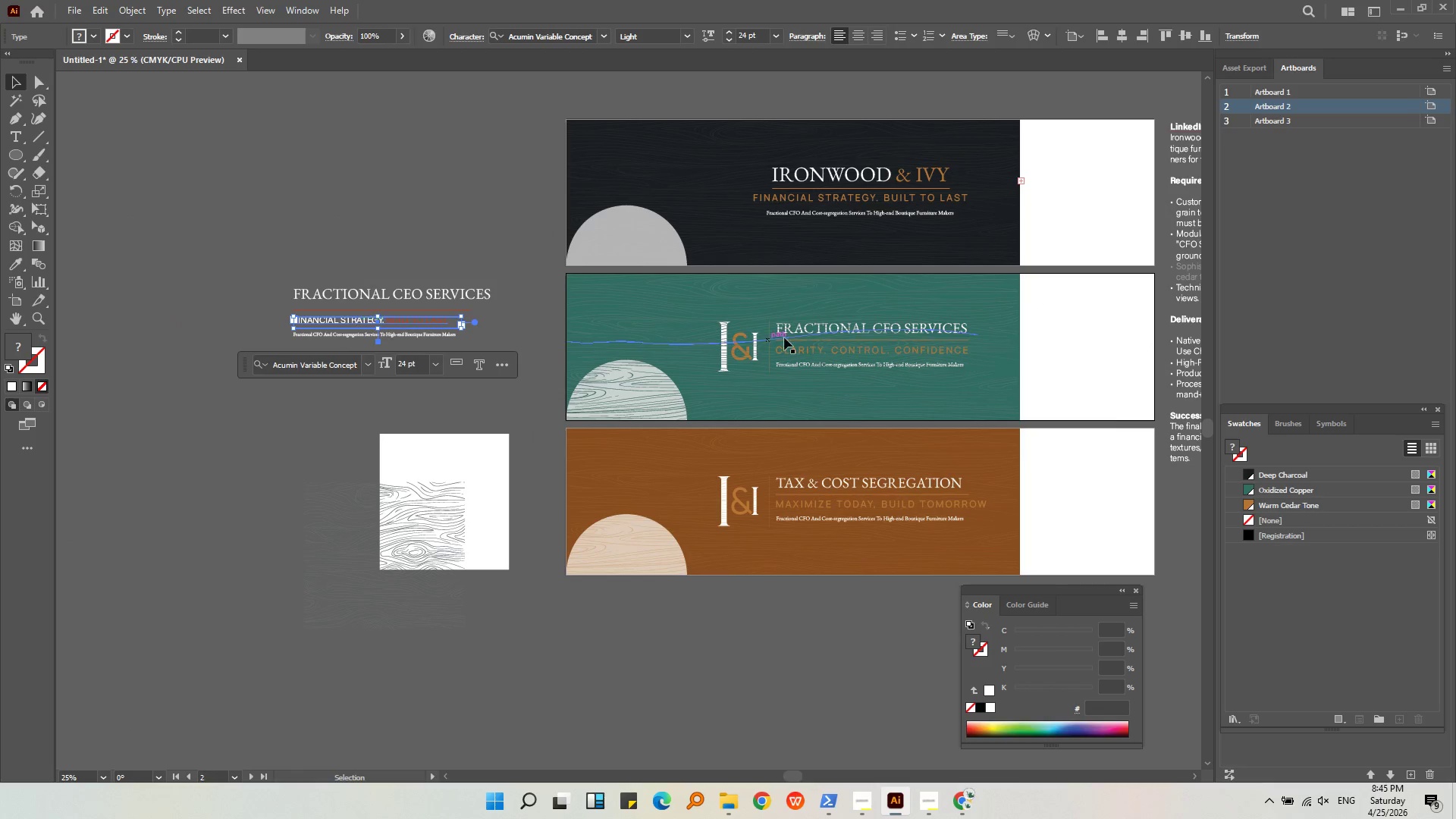 
key(Alt+AltLeft)
 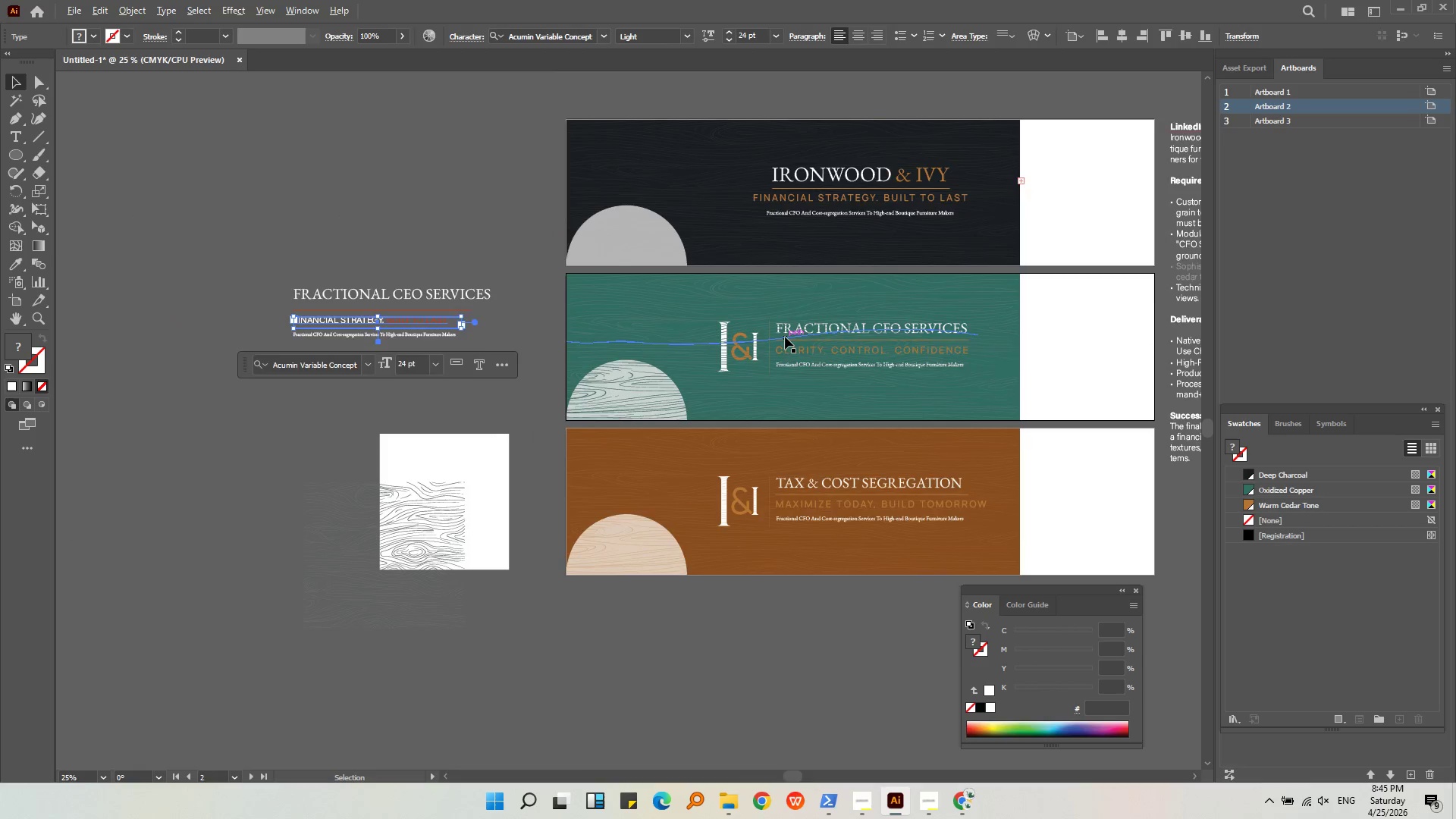 
scroll: coordinate [785, 337], scroll_direction: up, amount: 3.0
 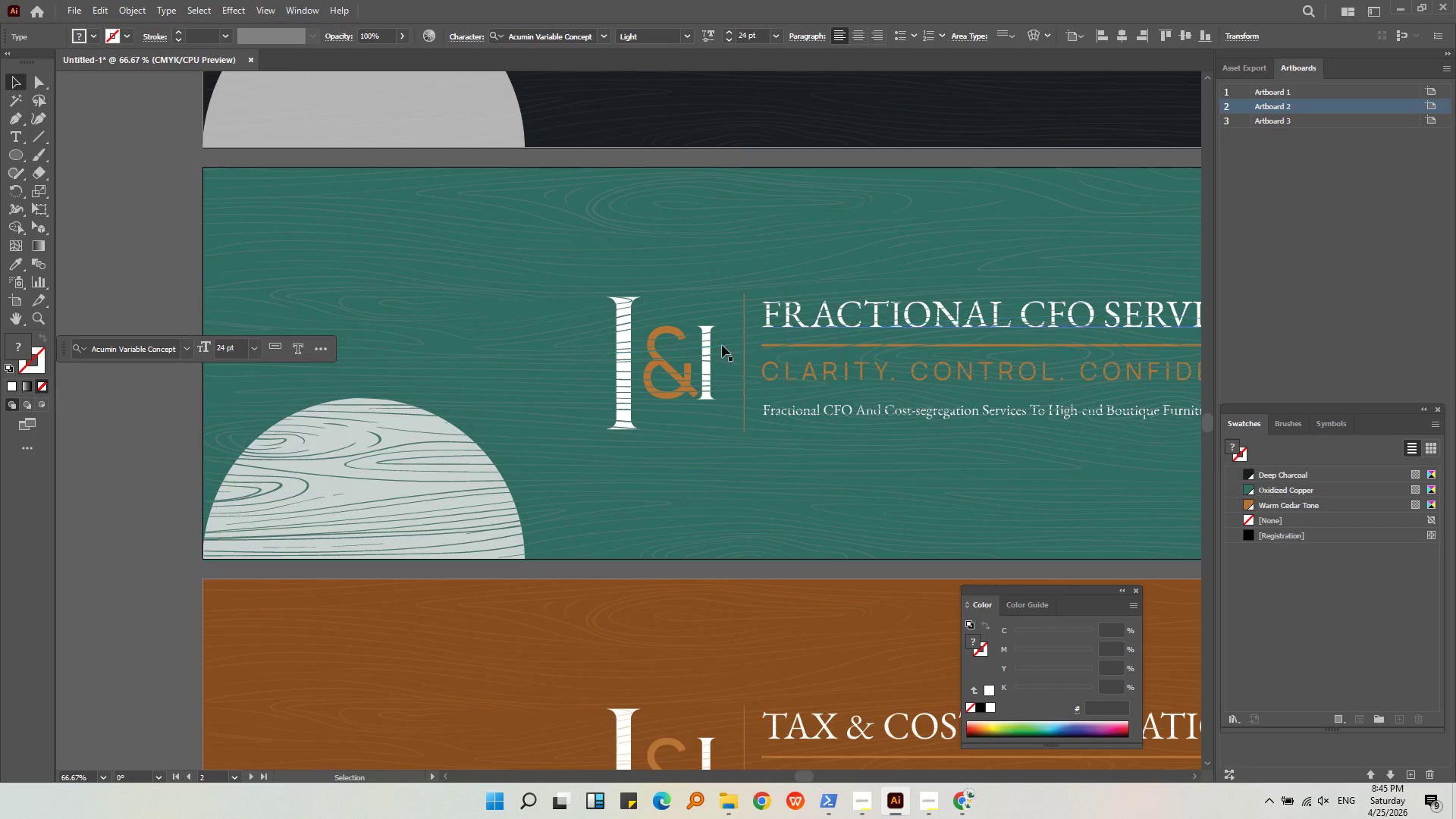 
key(Alt+AltLeft)
 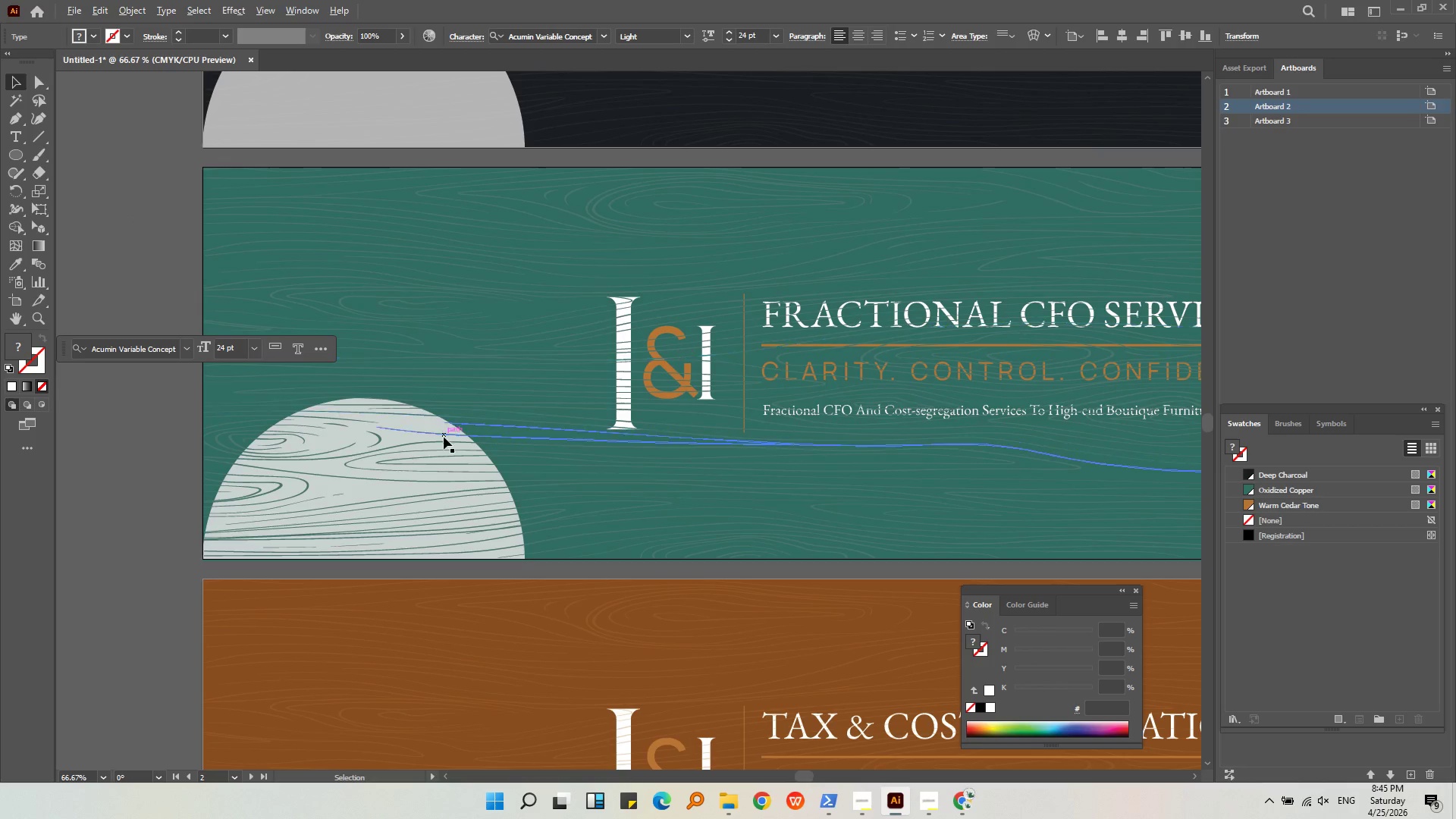 
scroll: coordinate [441, 432], scroll_direction: up, amount: 1.0
 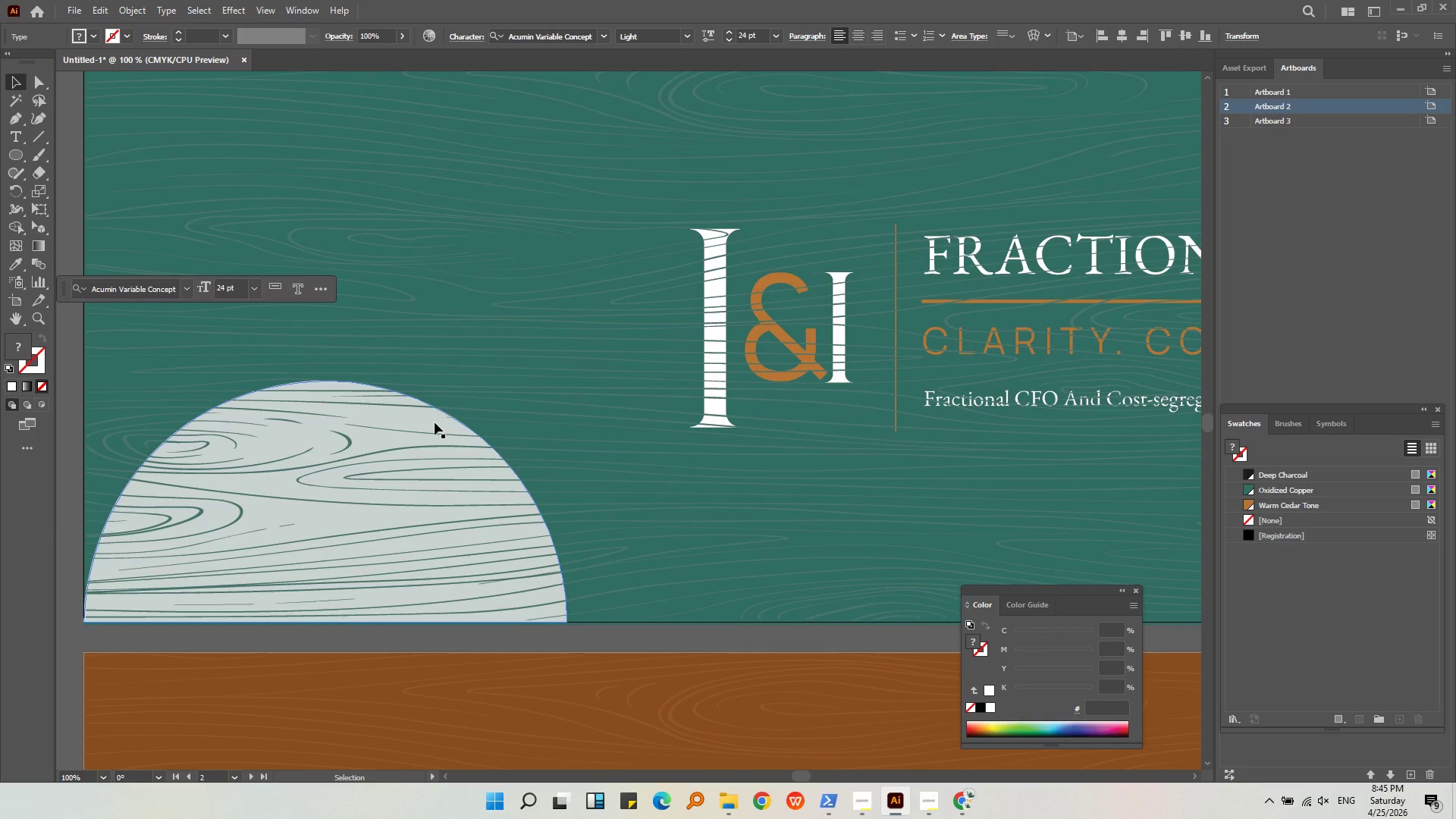 
hold_key(key=AltLeft, duration=0.31)
scroll: coordinate [435, 422], scroll_direction: down, amount: 1.0
 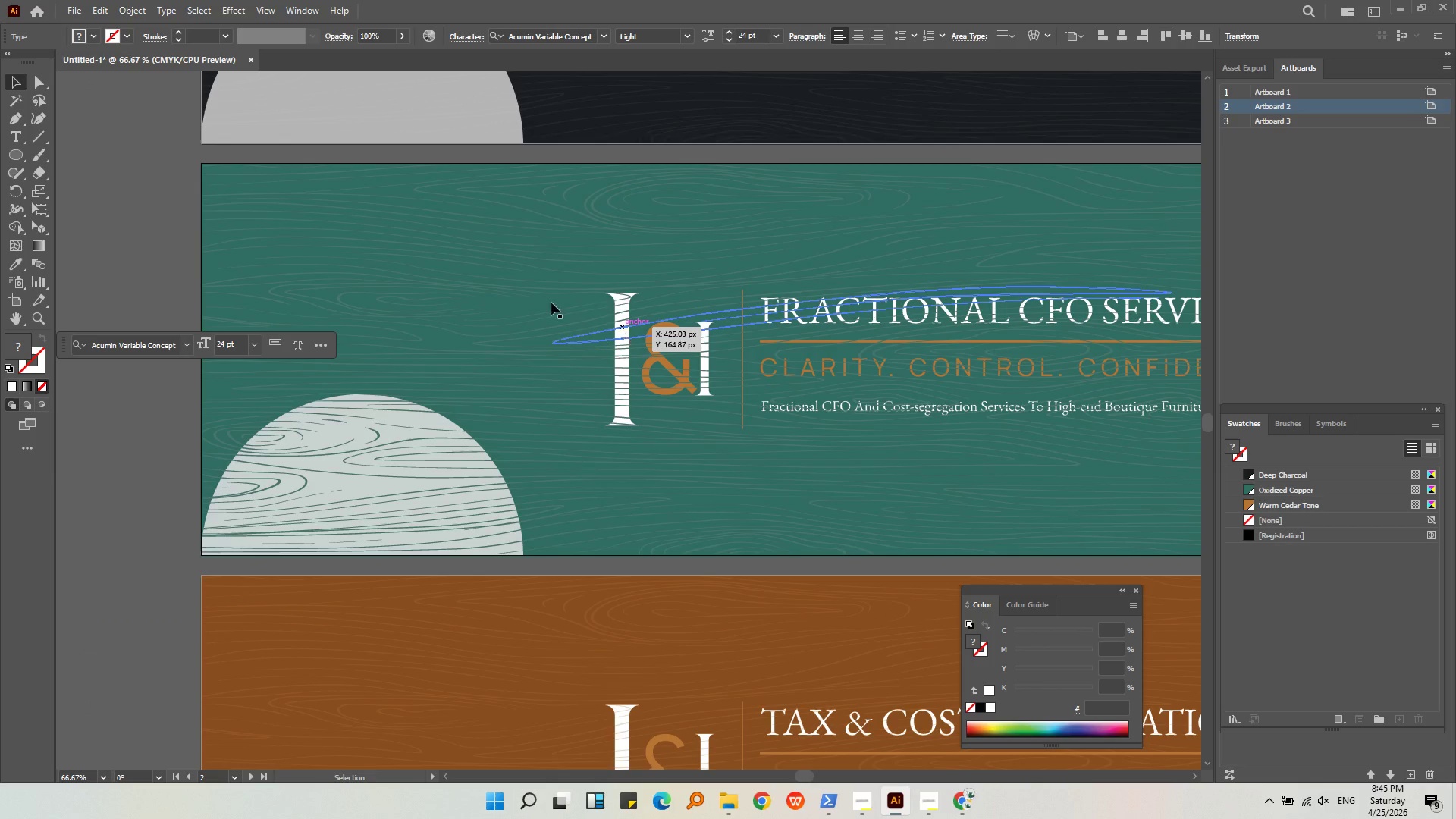 
left_click([193, 184])
 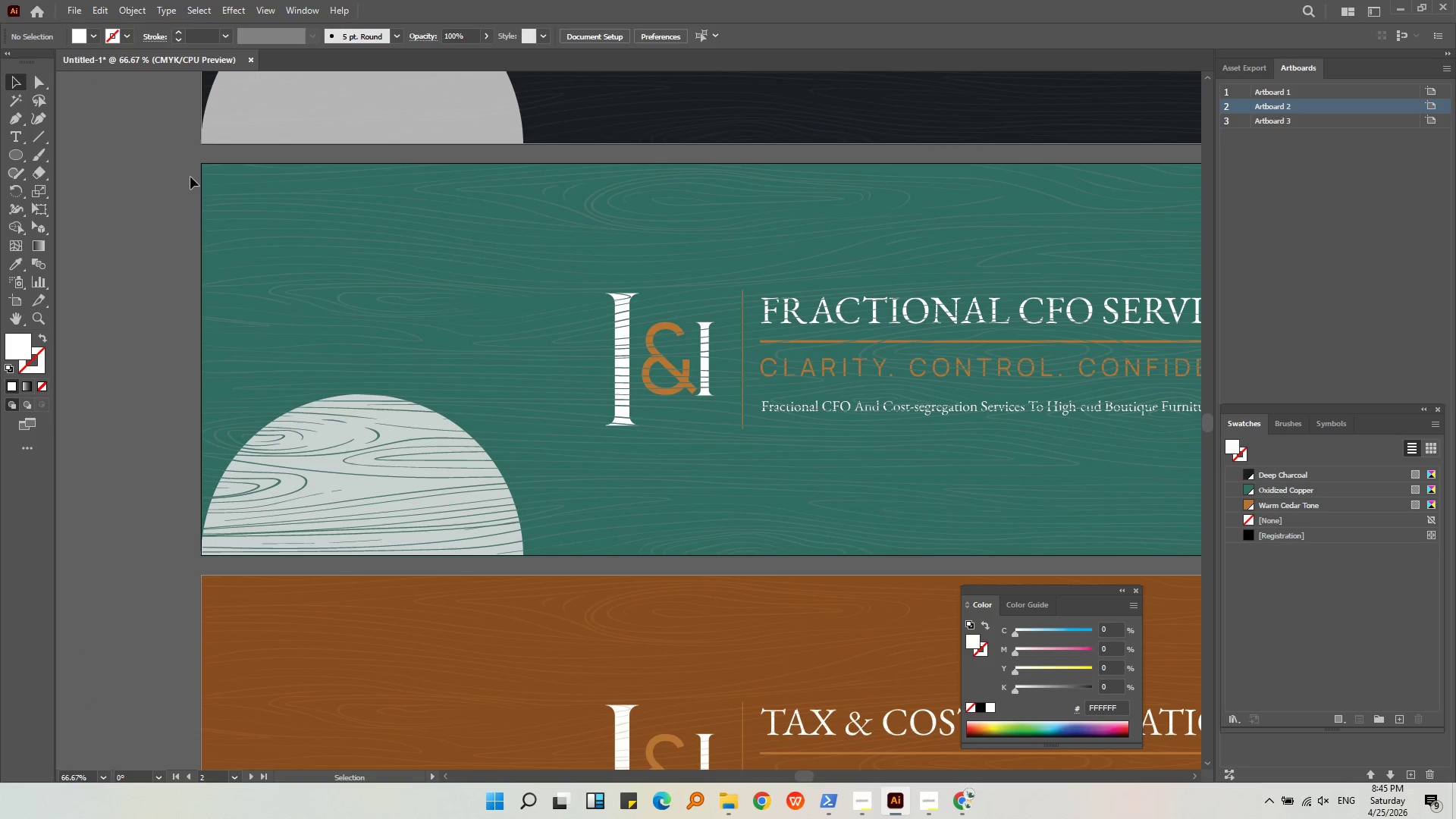 
left_click_drag(start_coordinate=[190, 177], to_coordinate=[218, 212])
 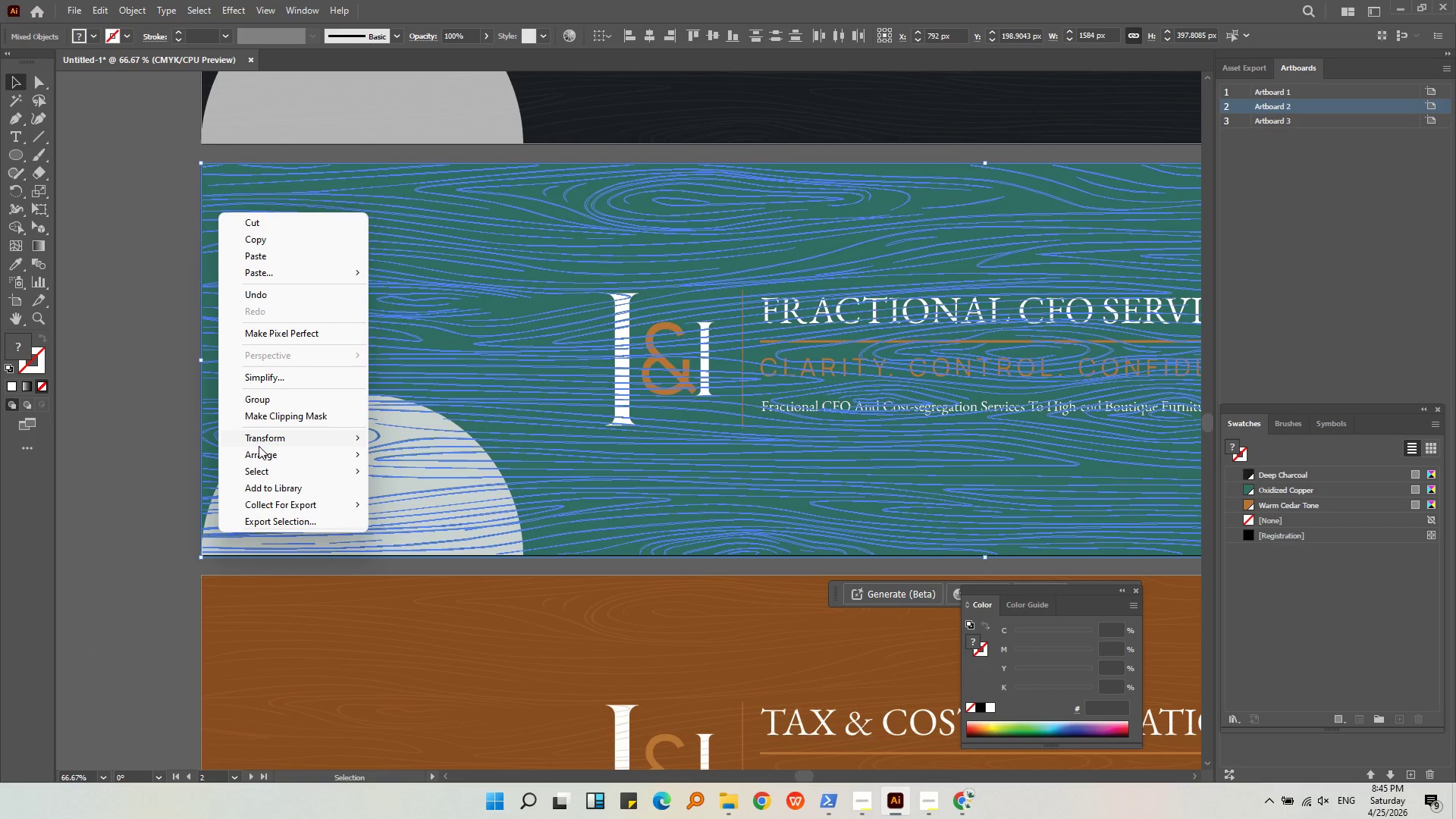 
left_click([260, 457])
 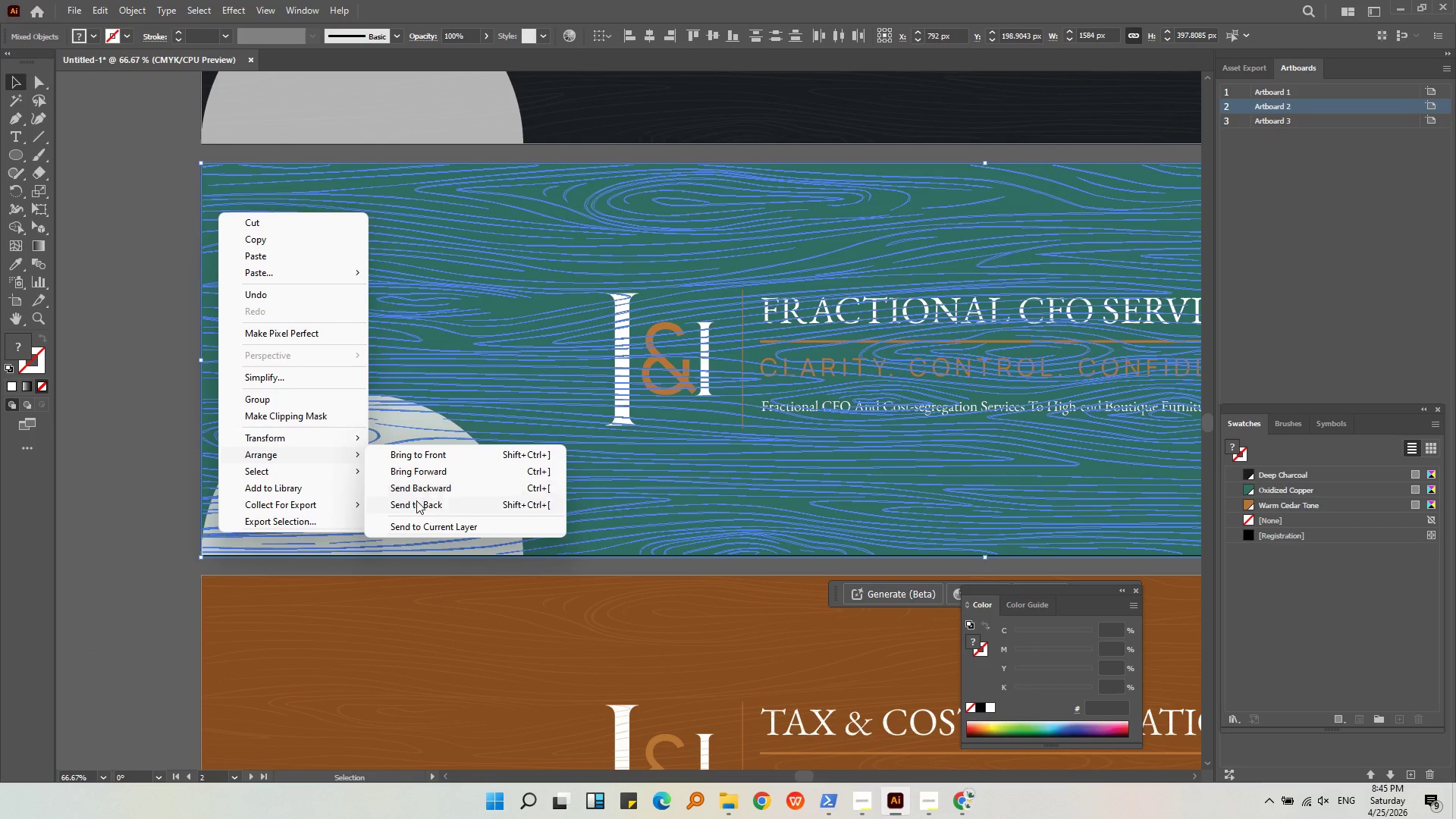 
left_click([416, 503])
 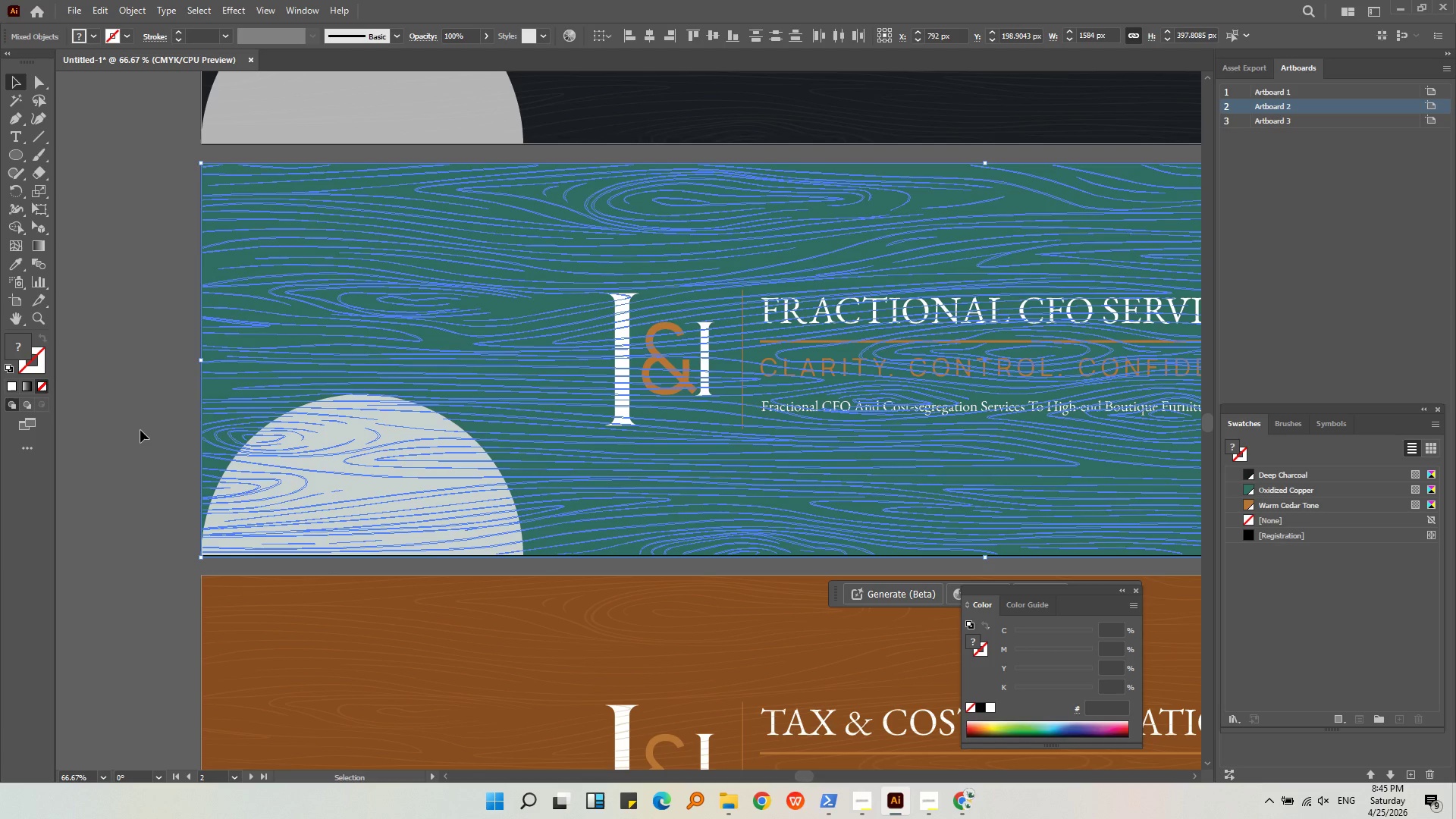 
left_click([140, 429])
 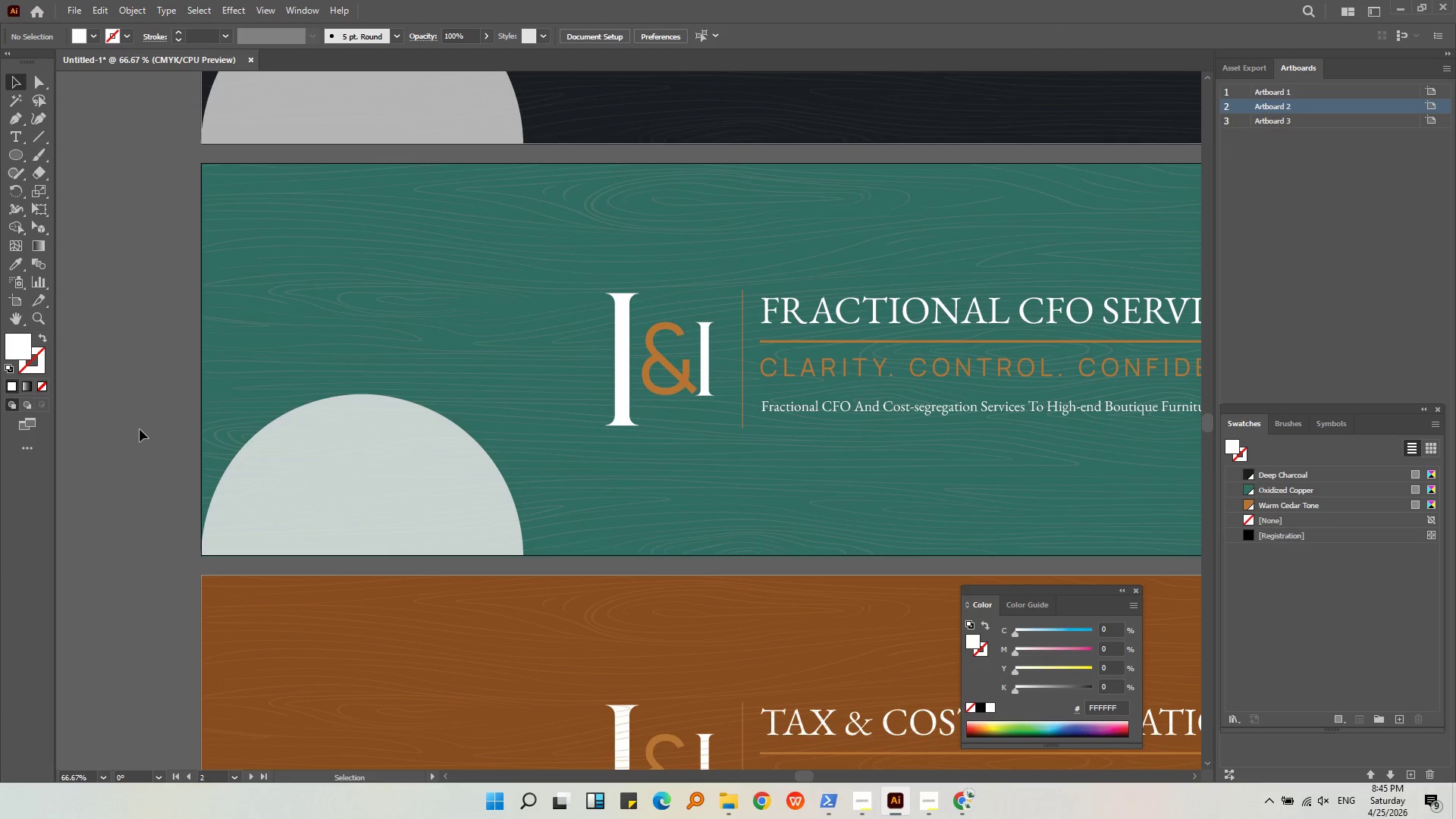 
key(Alt+AltLeft)
 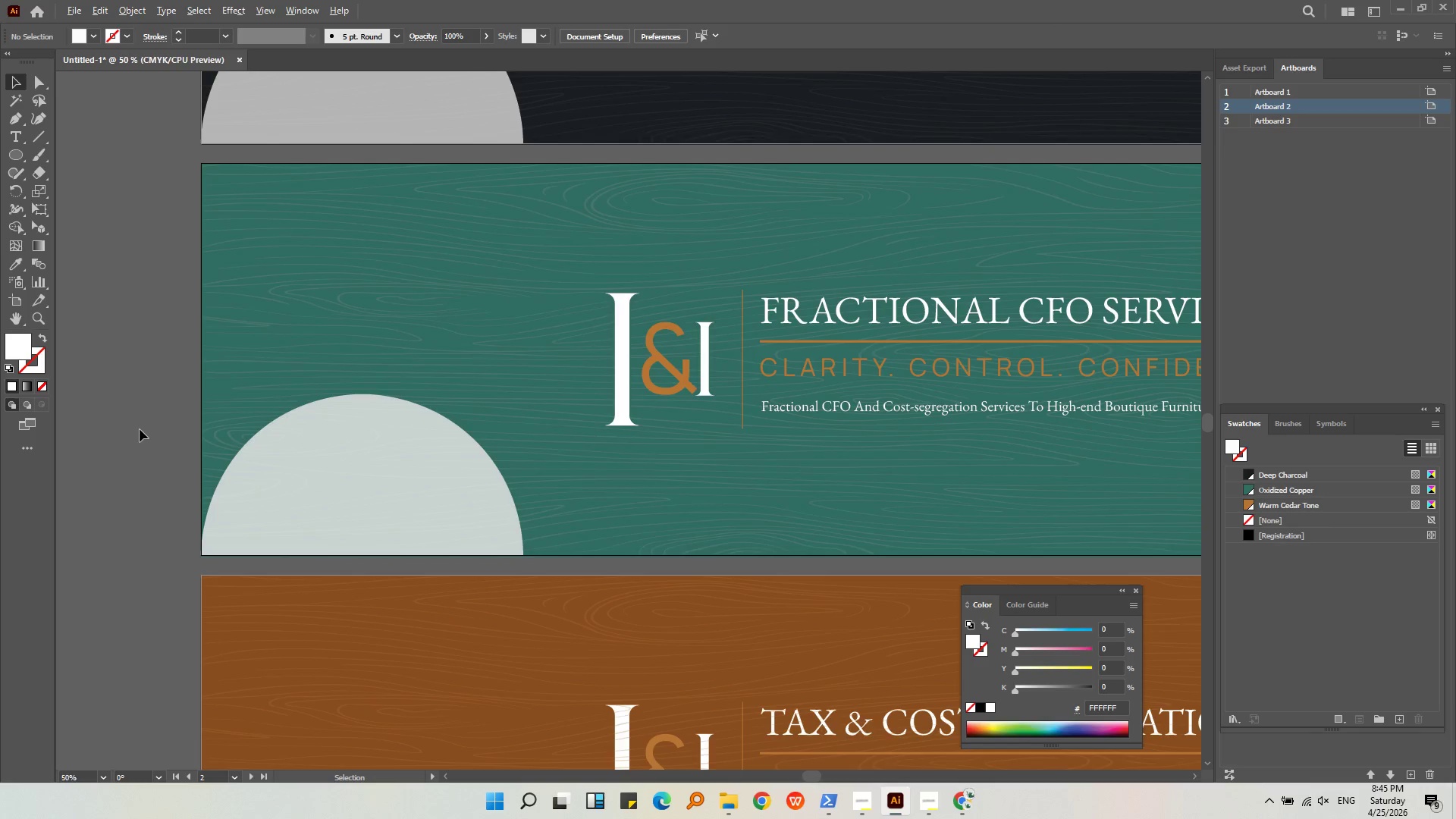 
scroll: coordinate [140, 429], scroll_direction: down, amount: 1.0
 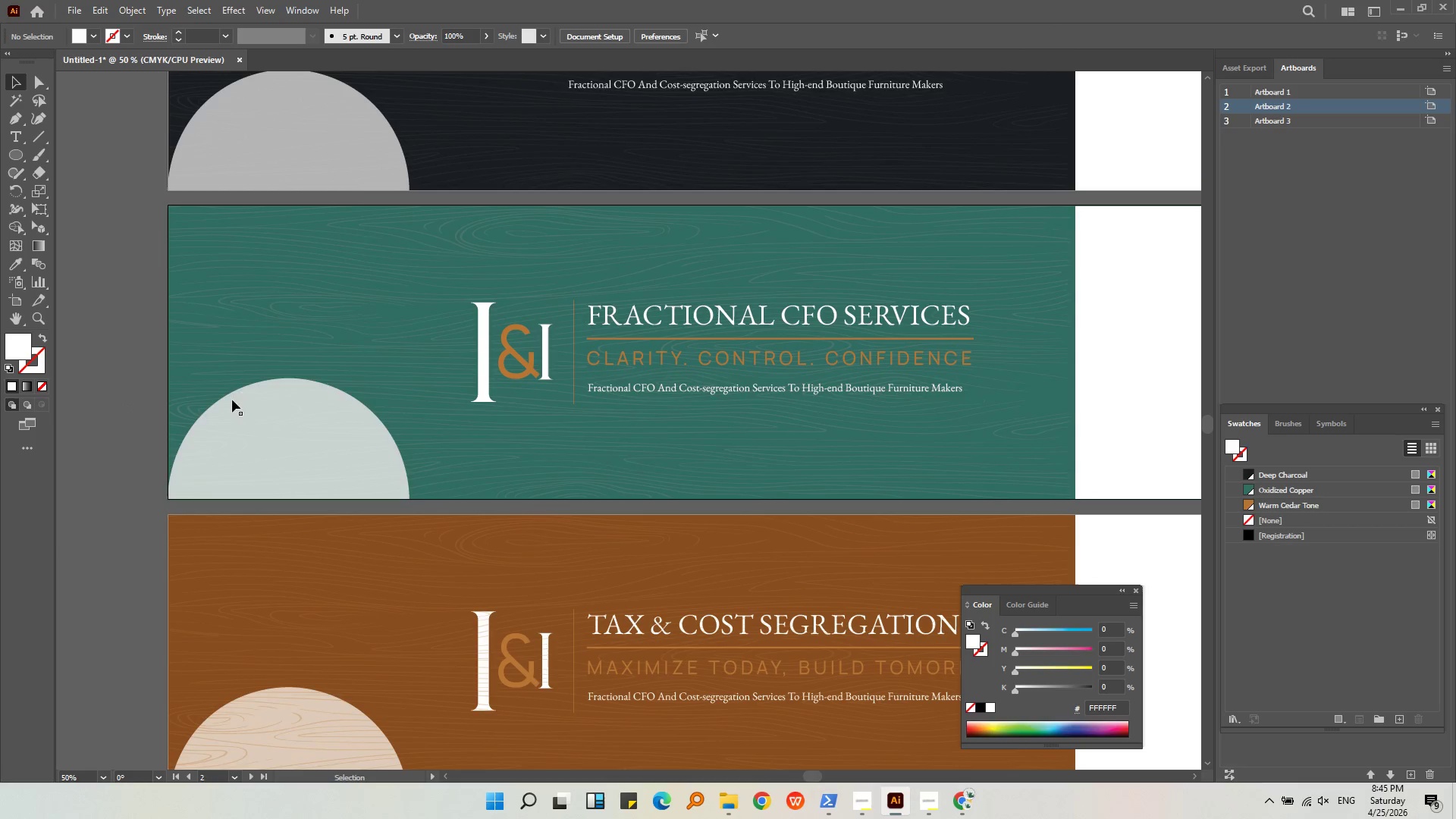 
left_click([661, 476])
 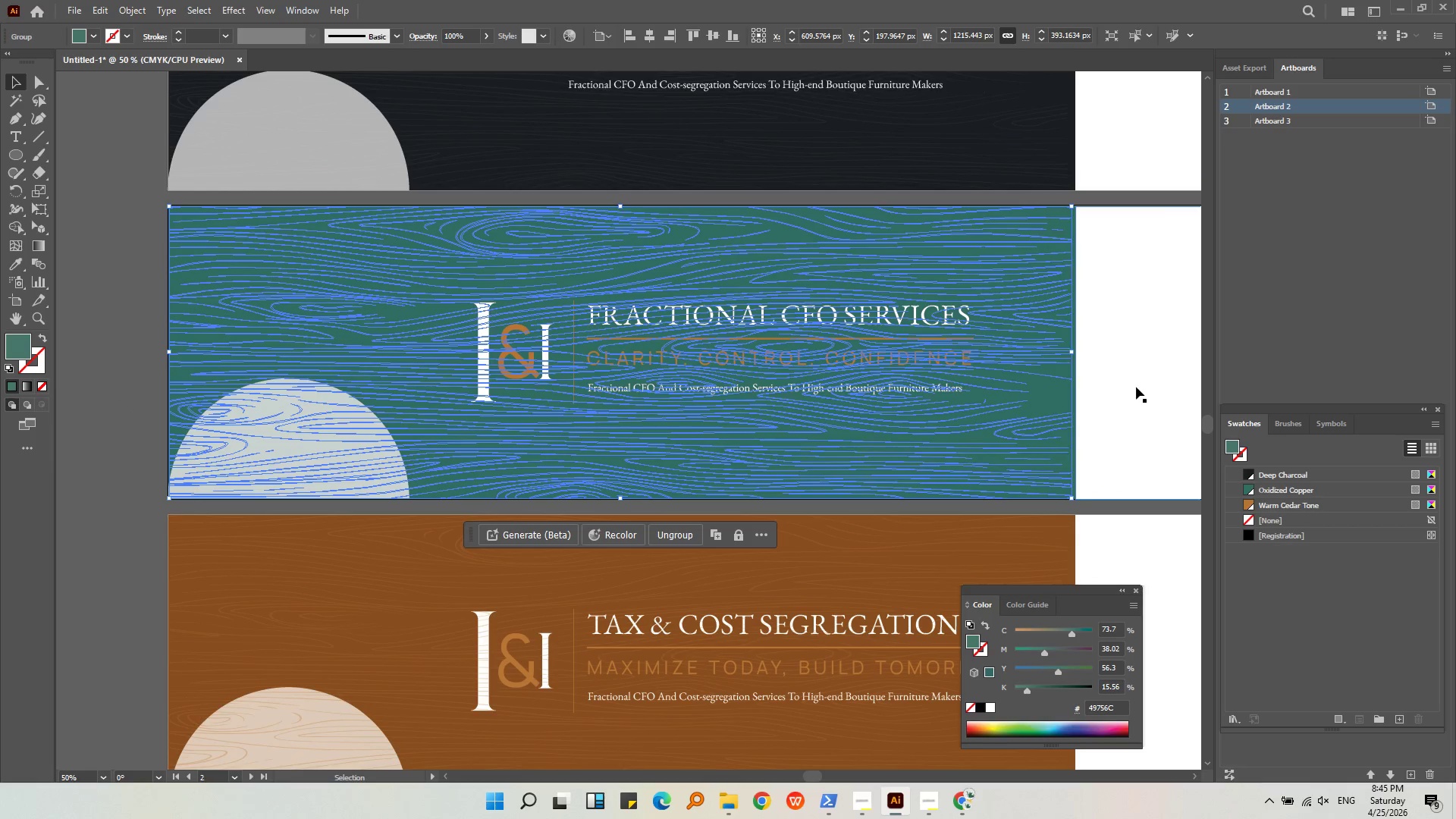 
key(Alt+AltLeft)
 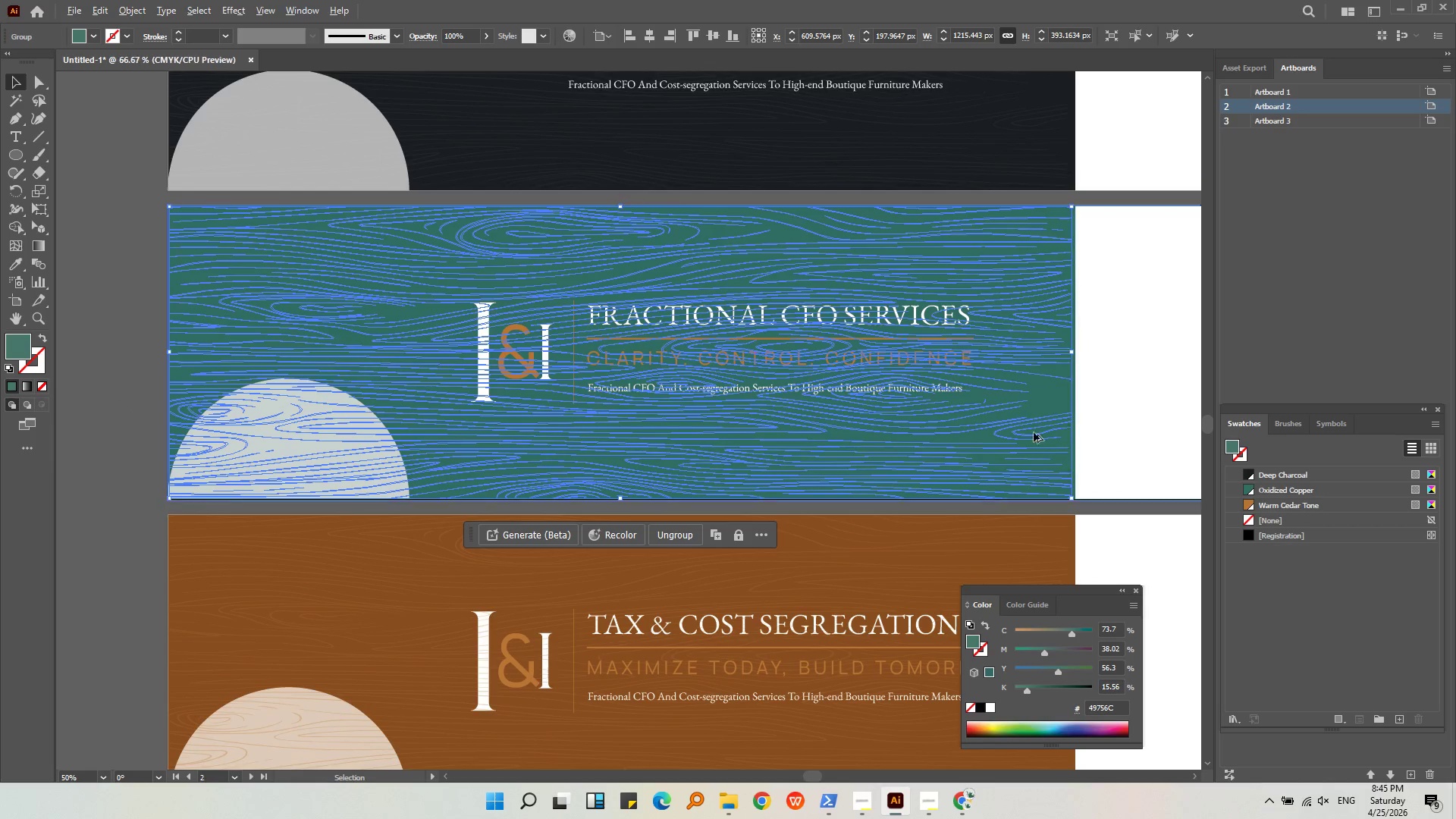 
scroll: coordinate [1027, 439], scroll_direction: up, amount: 4.0
 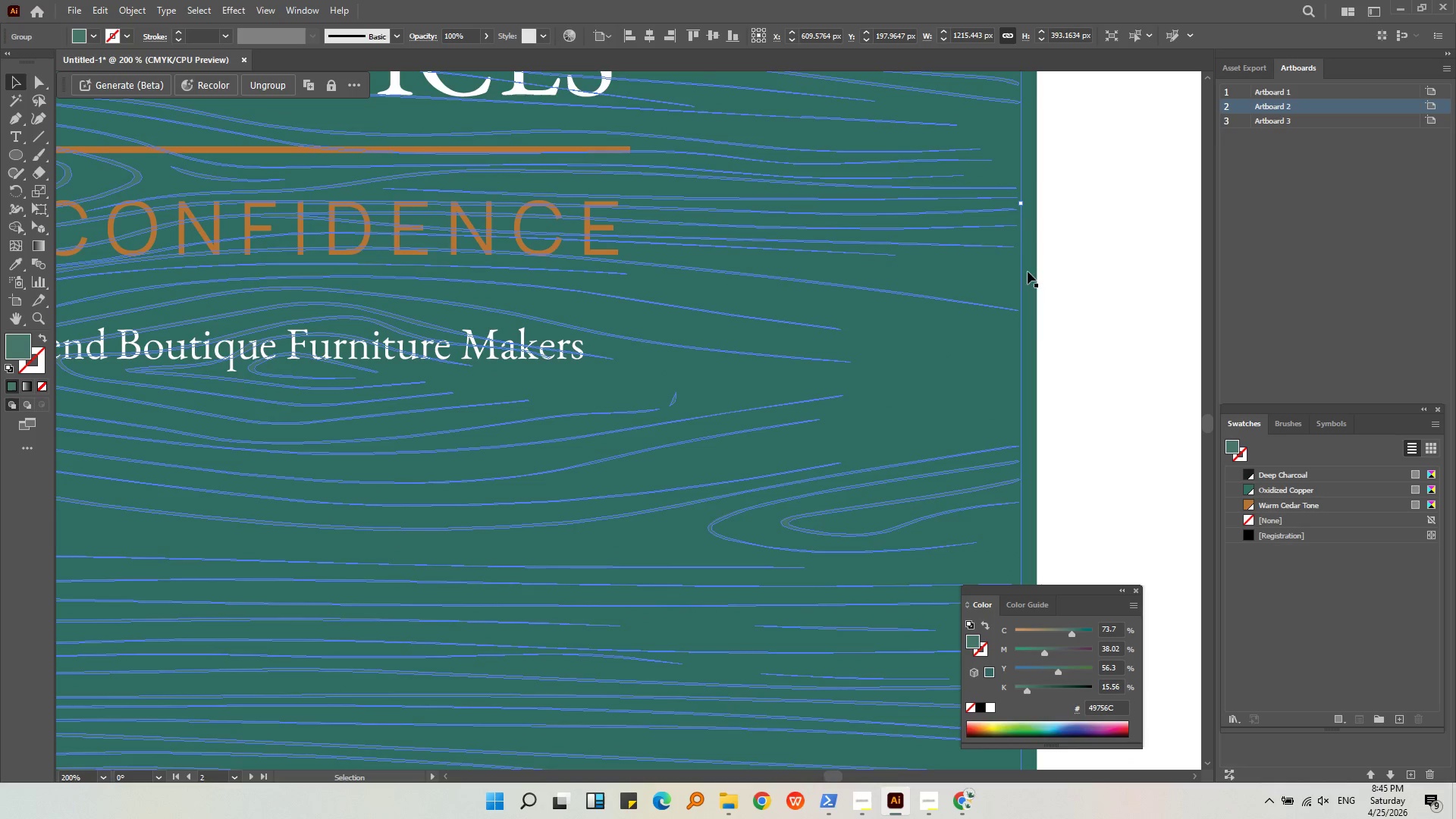 
left_click_drag(start_coordinate=[1025, 203], to_coordinate=[1037, 206])
 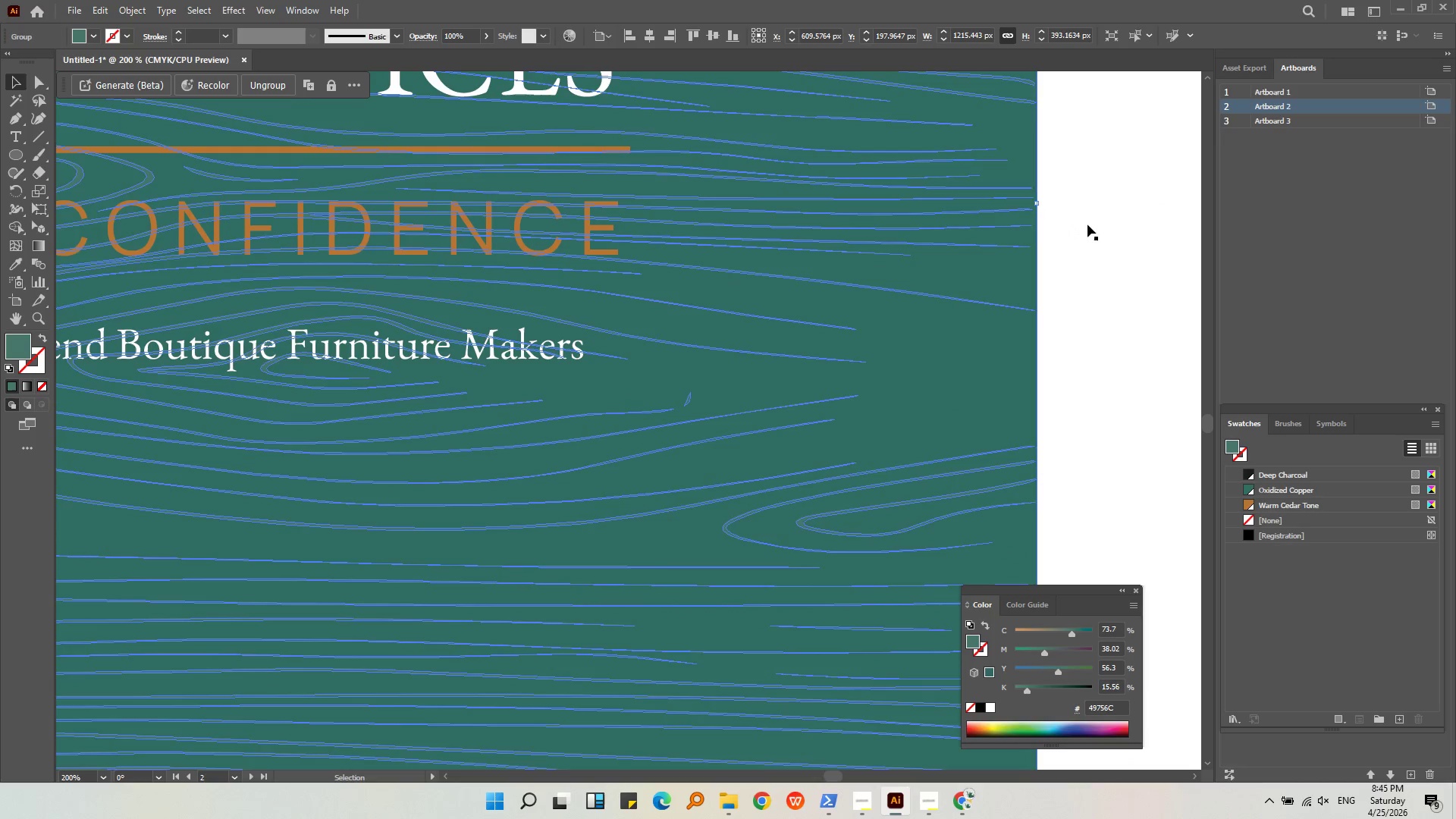 
left_click([1087, 224])
 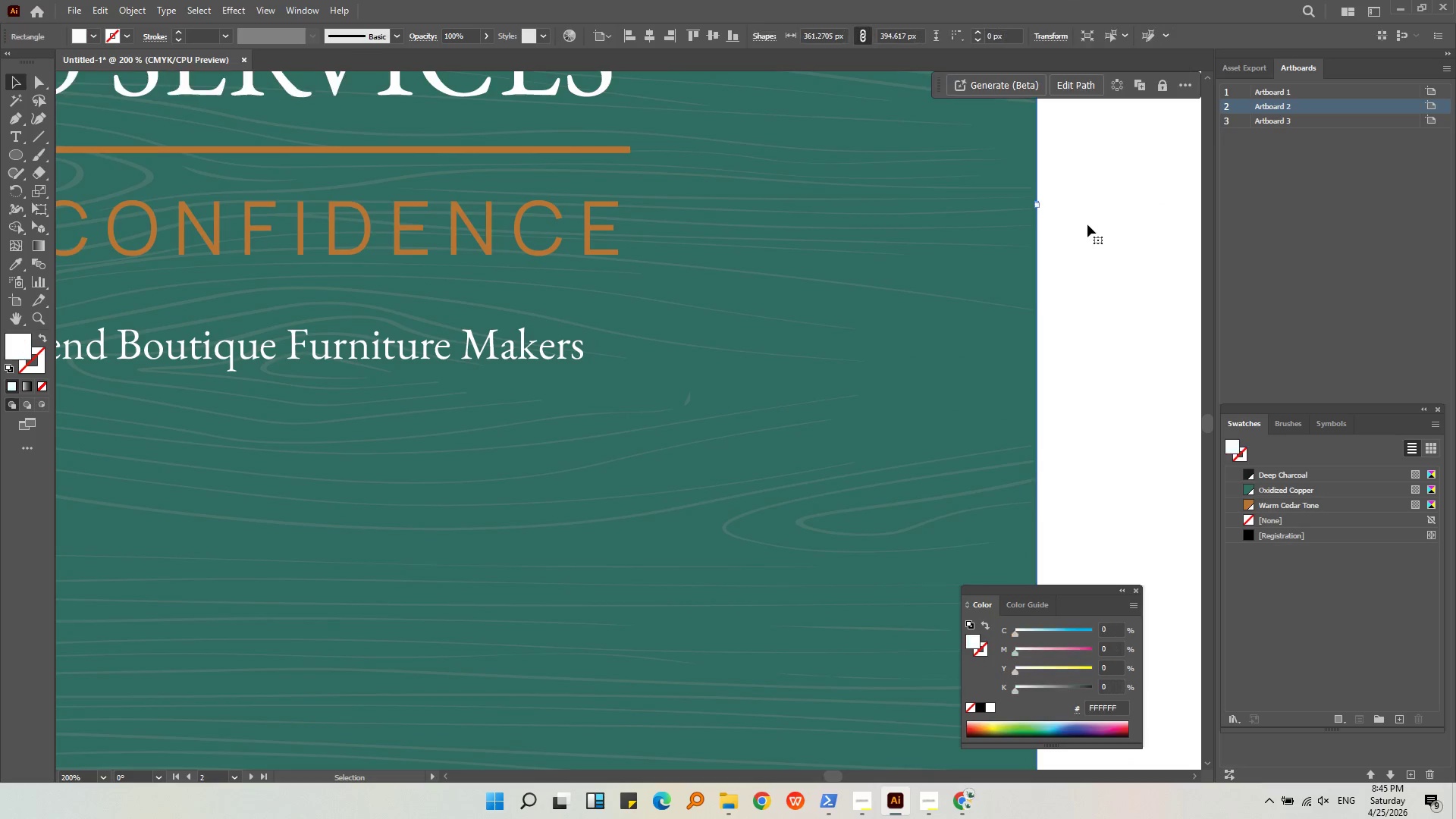 
hold_key(key=AltLeft, duration=0.91)
scroll: coordinate [1074, 227], scroll_direction: down, amount: 4.0
 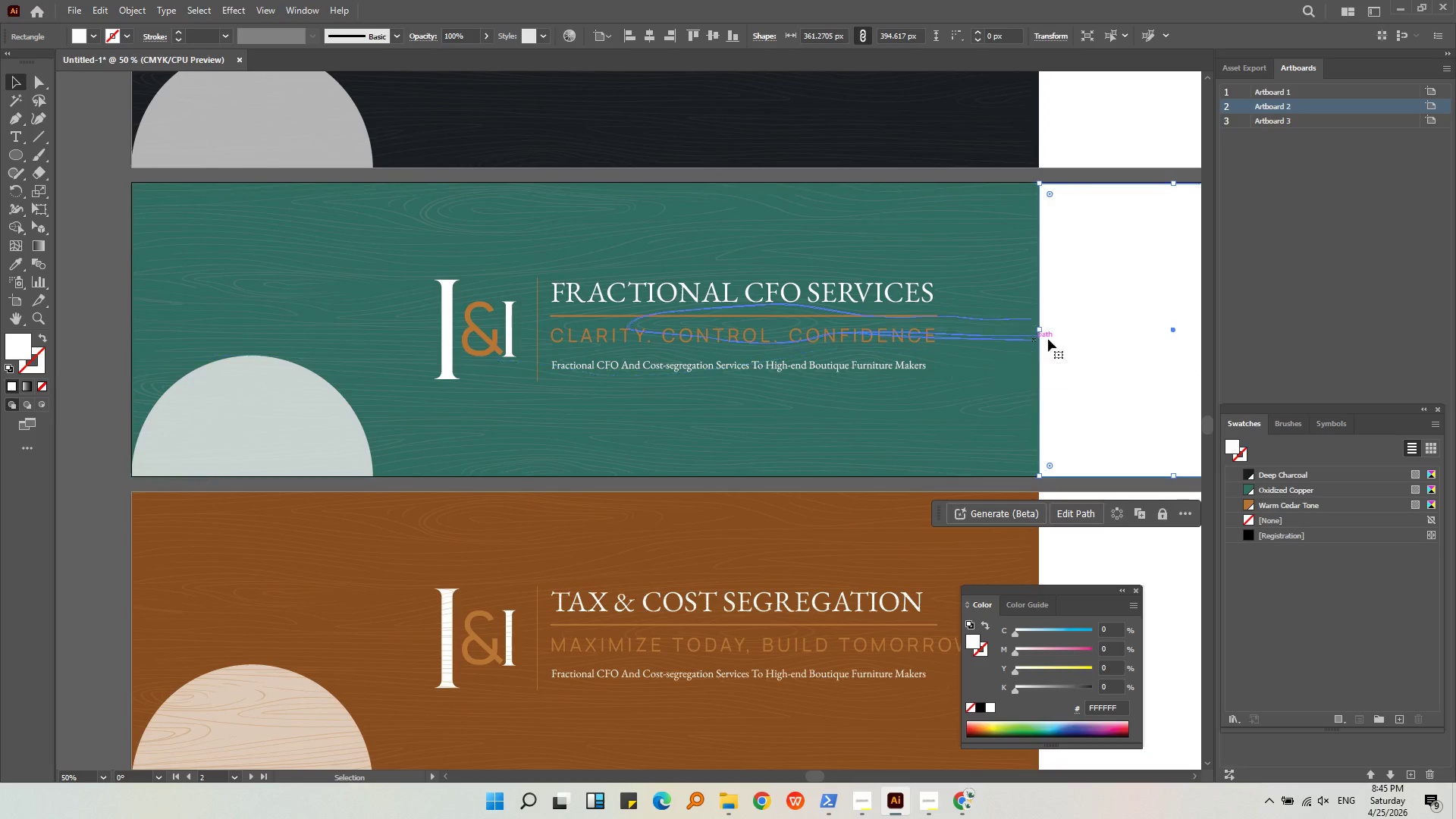 
left_click([1058, 337])
 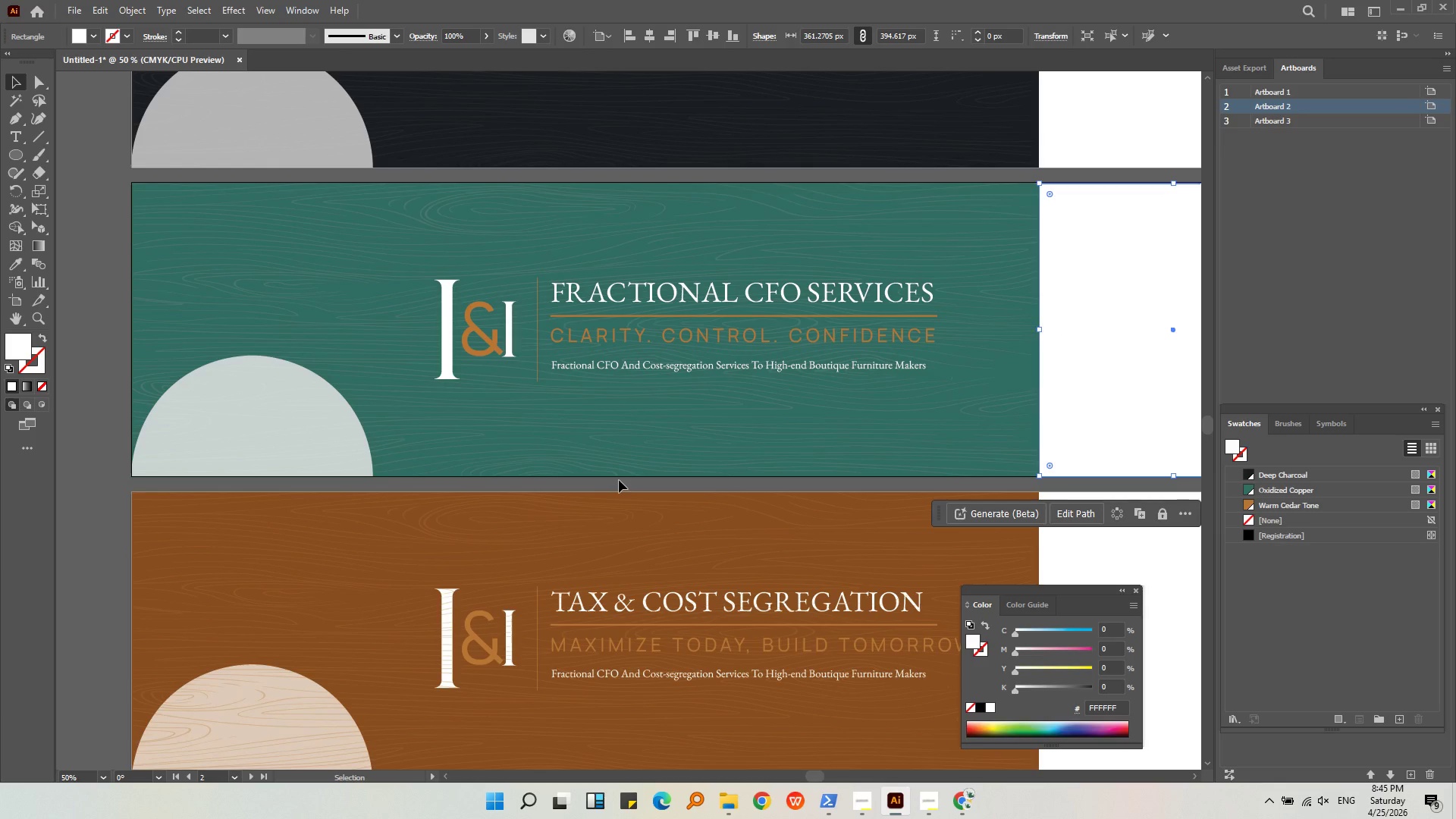 
left_click([621, 479])
 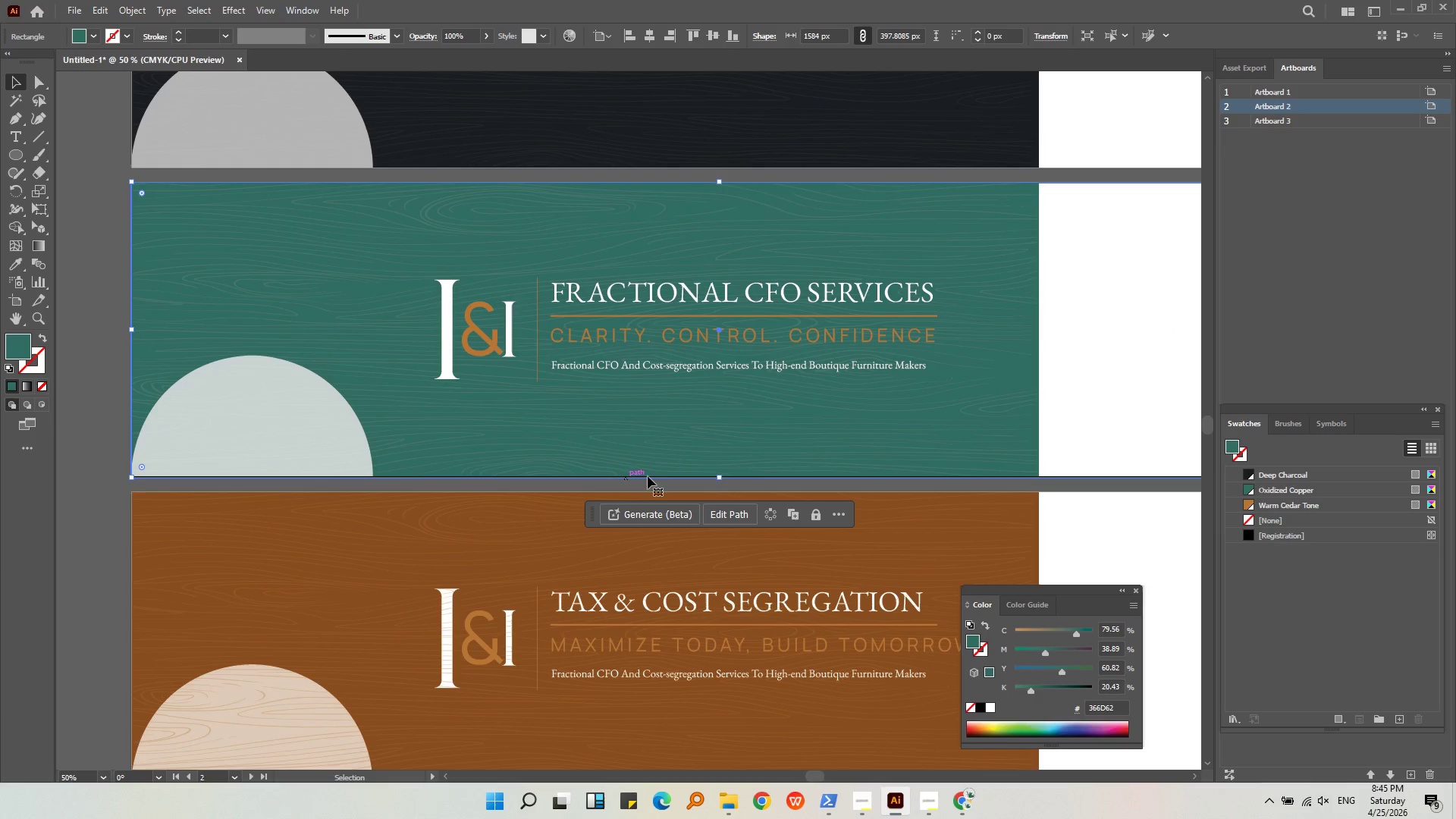 
hold_key(key=AltLeft, duration=0.81)
scroll: coordinate [625, 513], scroll_direction: up, amount: 6.0
 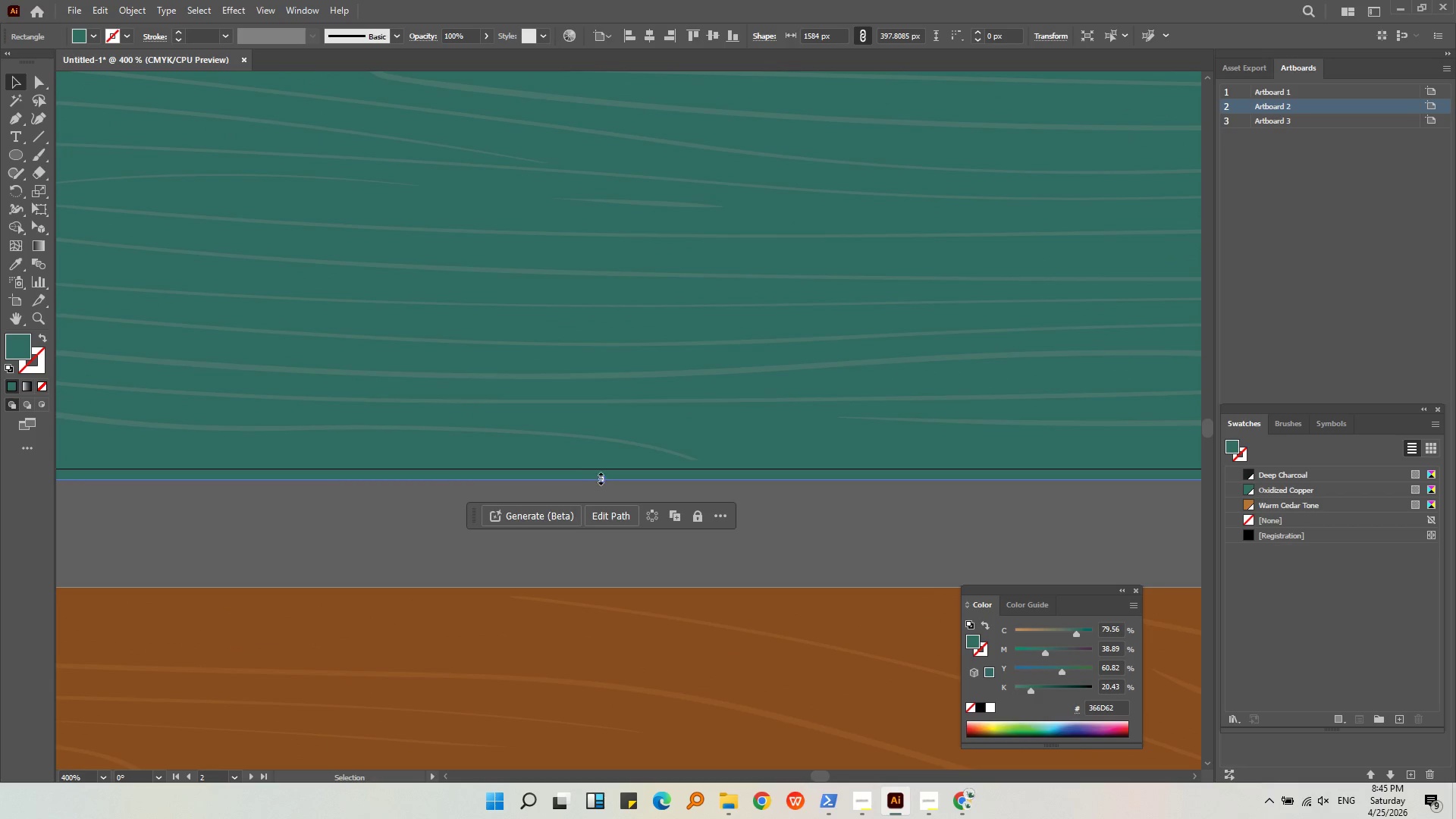 
left_click_drag(start_coordinate=[603, 477], to_coordinate=[603, 466])
 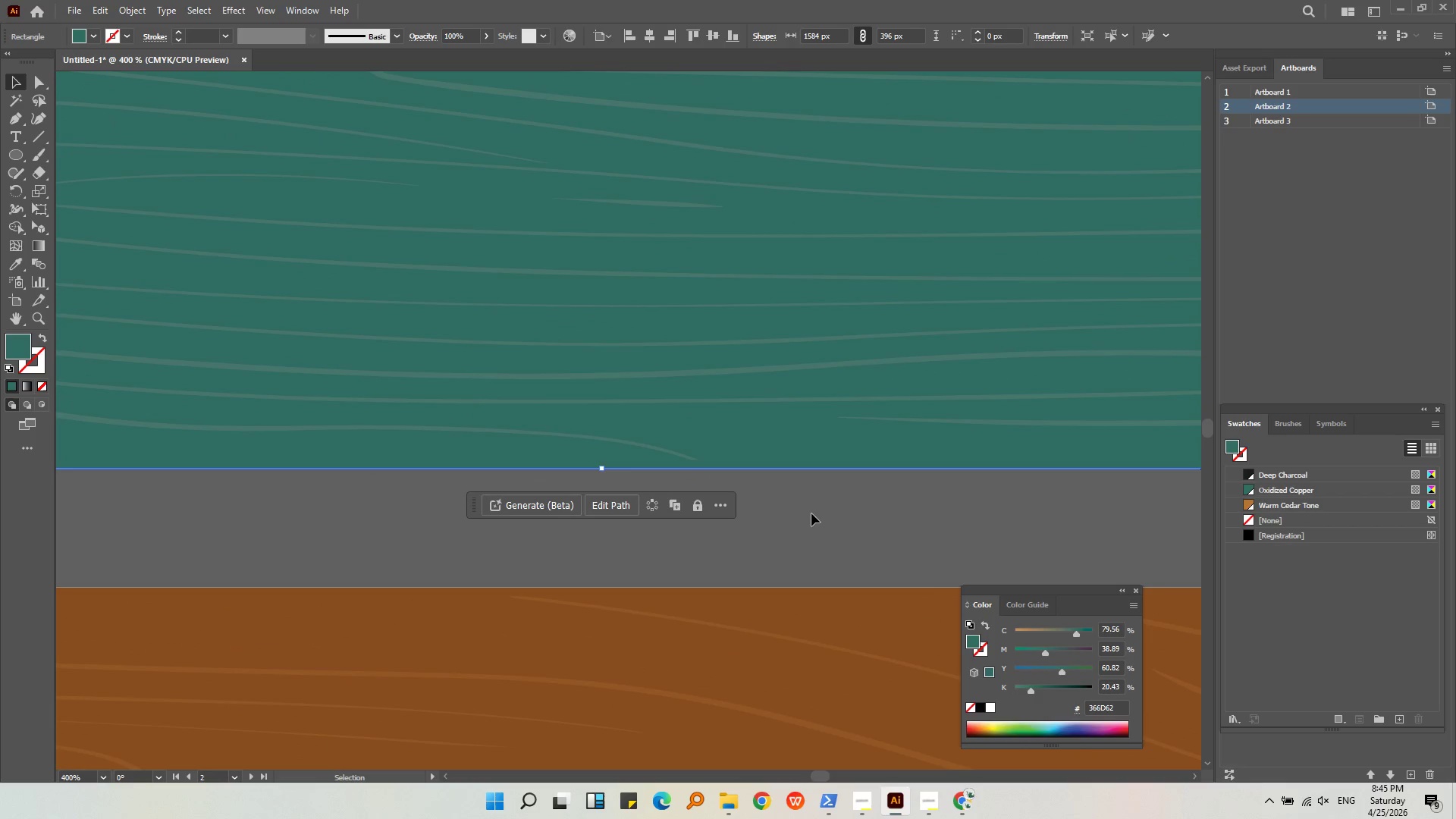 
left_click([814, 512])
 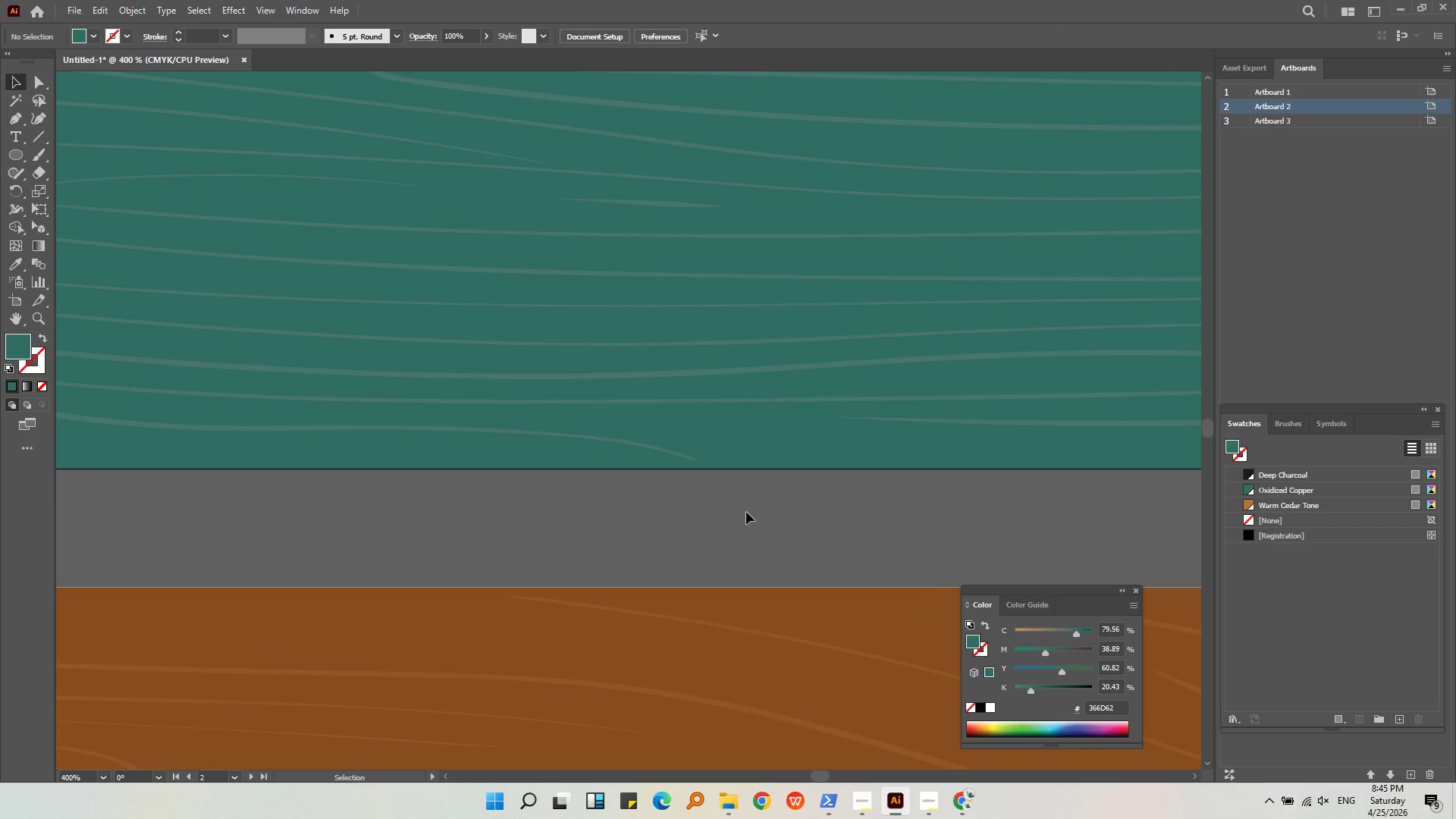 
hold_key(key=AltLeft, duration=0.61)
scroll: coordinate [730, 480], scroll_direction: down, amount: 5.0
 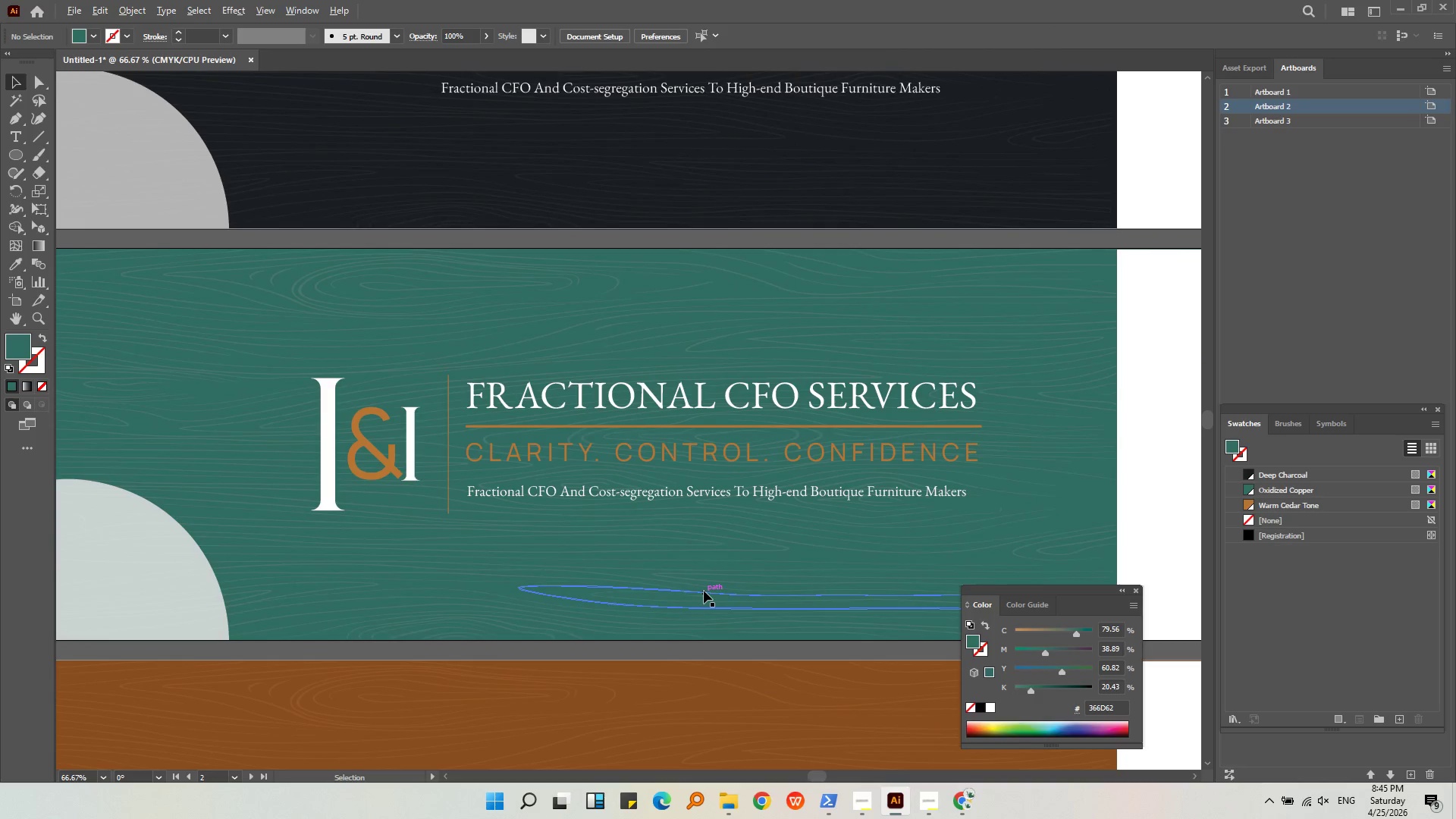 
key(Alt+AltLeft)
 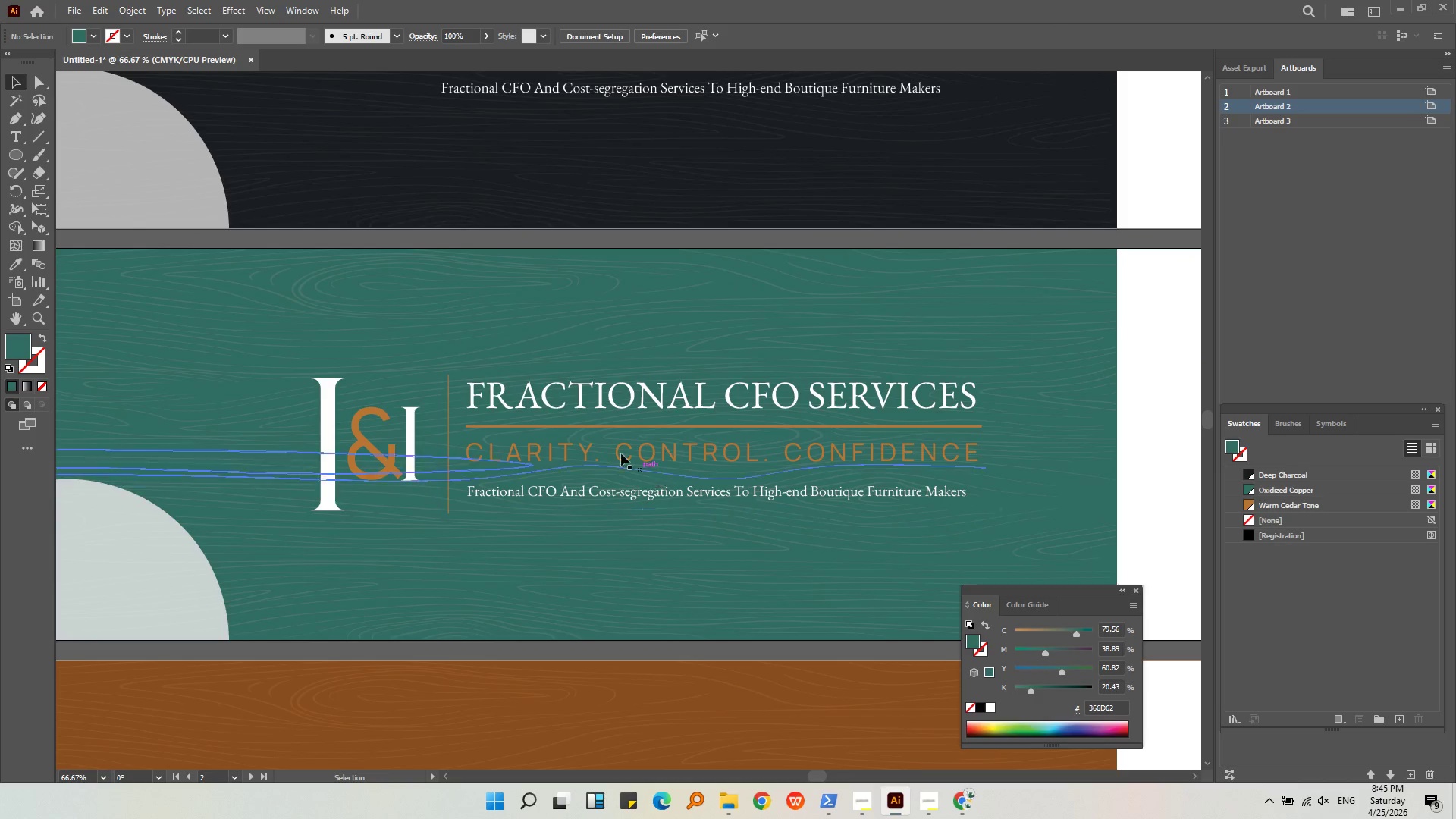 
scroll: coordinate [625, 457], scroll_direction: down, amount: 1.0
 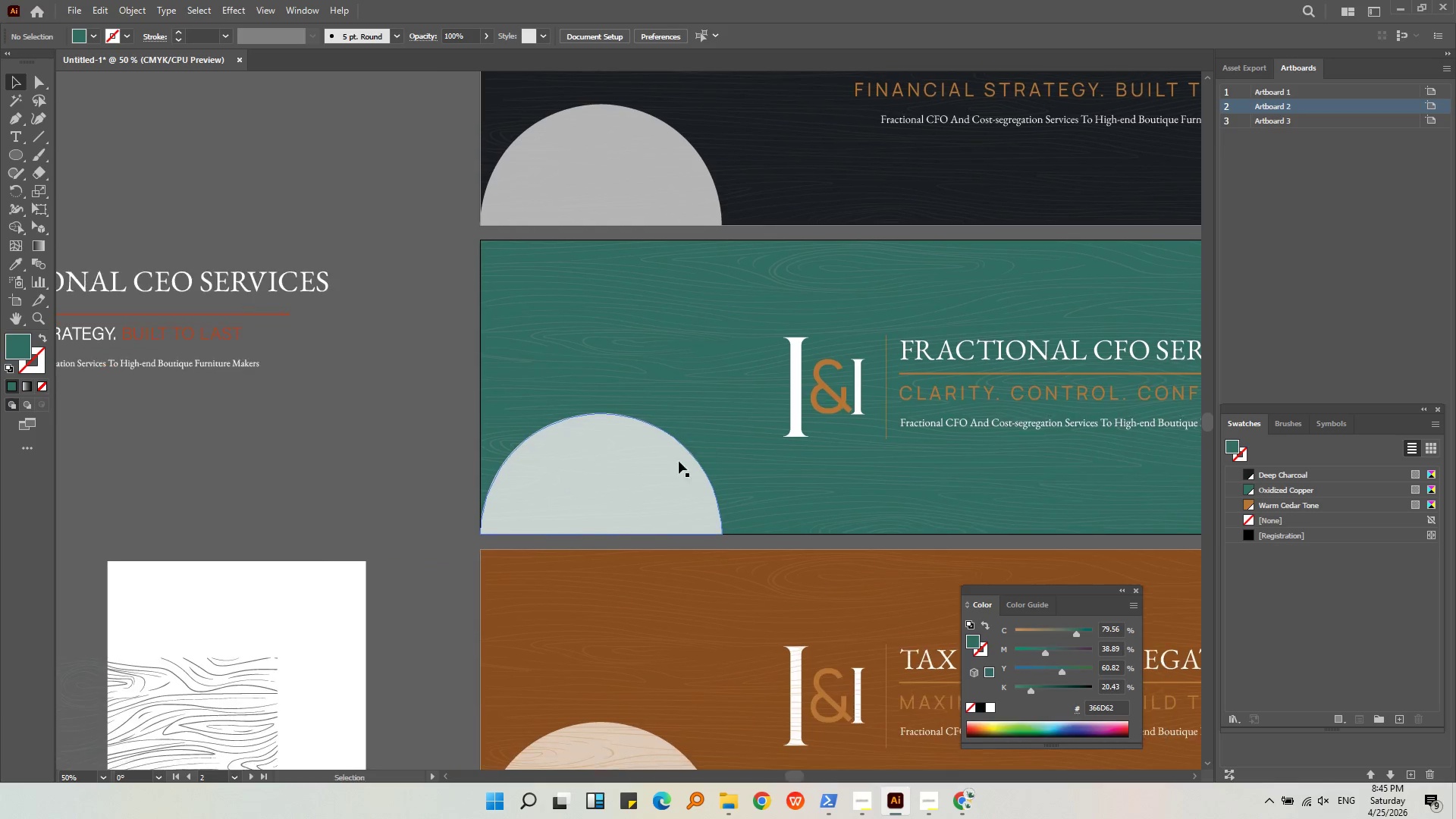 
left_click([450, 468])
 